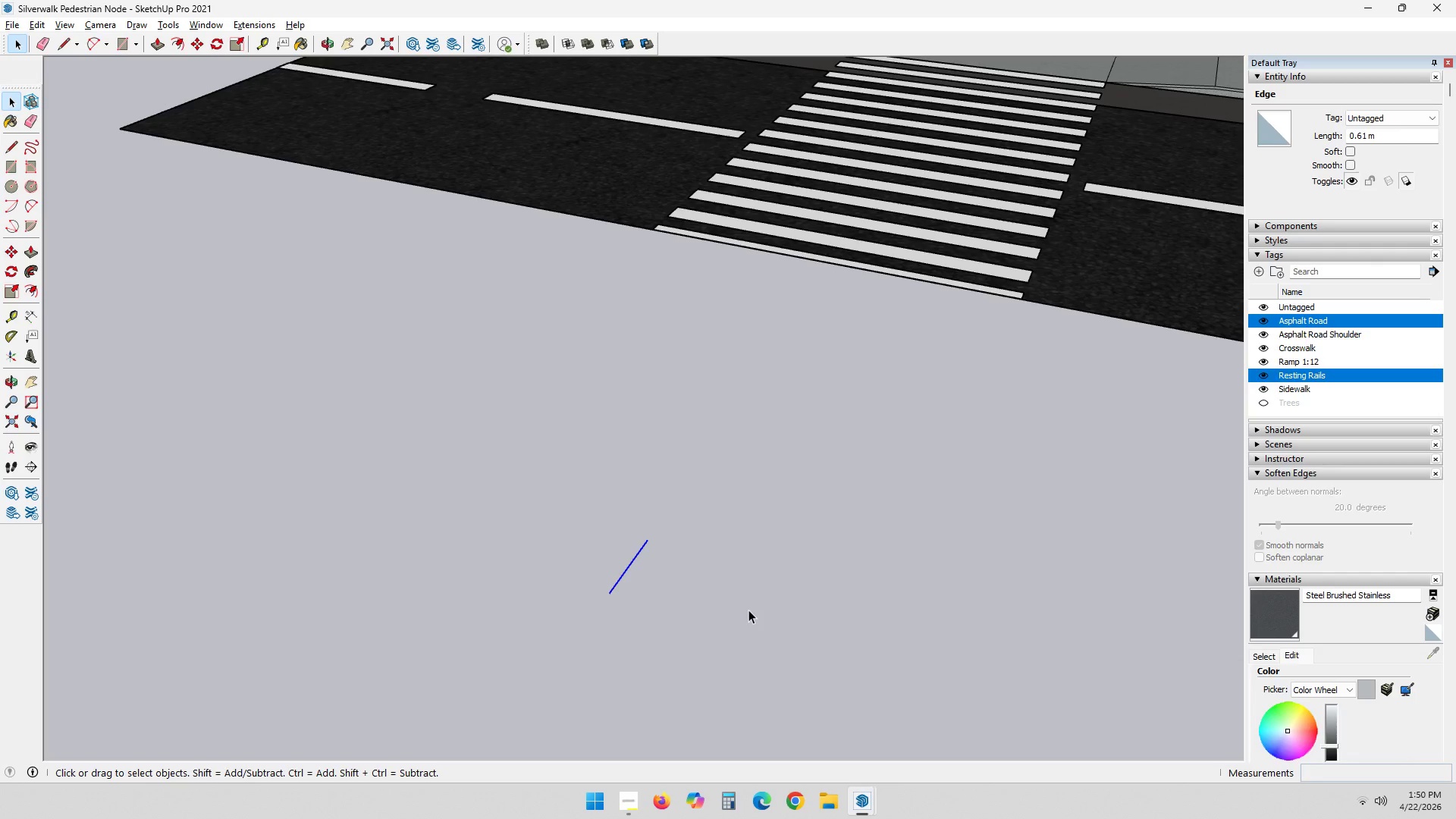 
wait(36.73)
 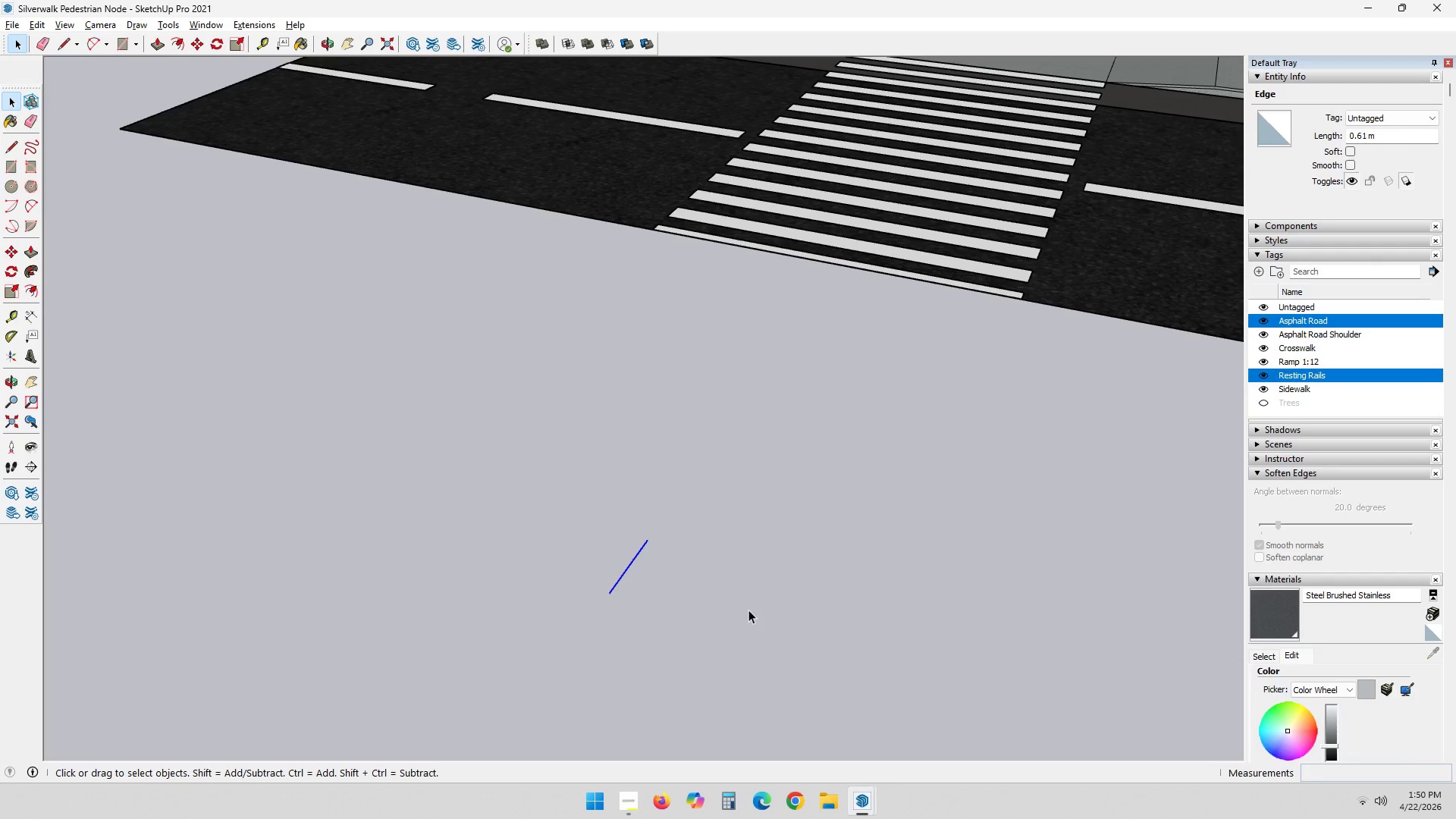 
left_click_drag(start_coordinate=[517, 526], to_coordinate=[789, 658])
 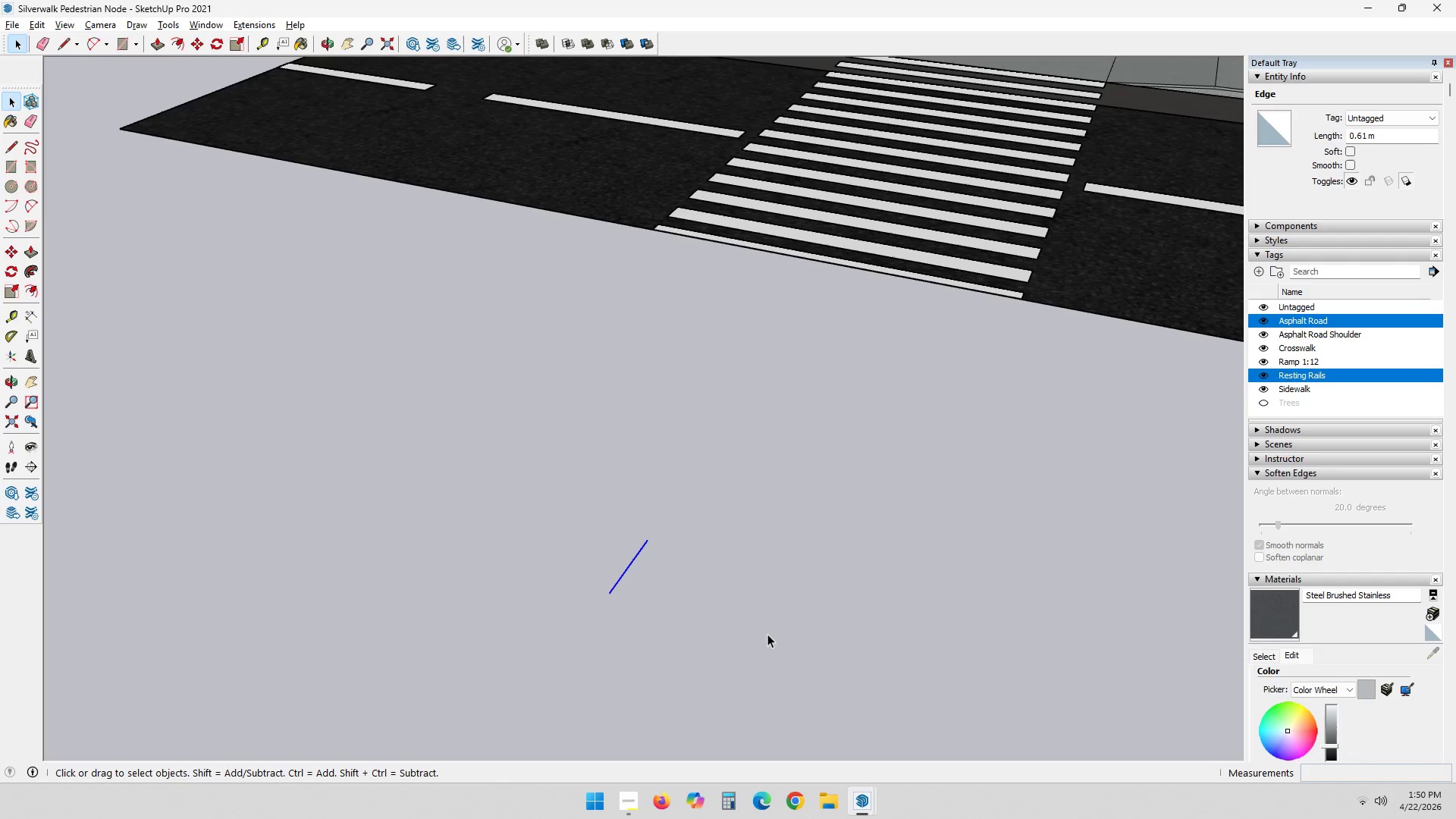 
key(Delete)
 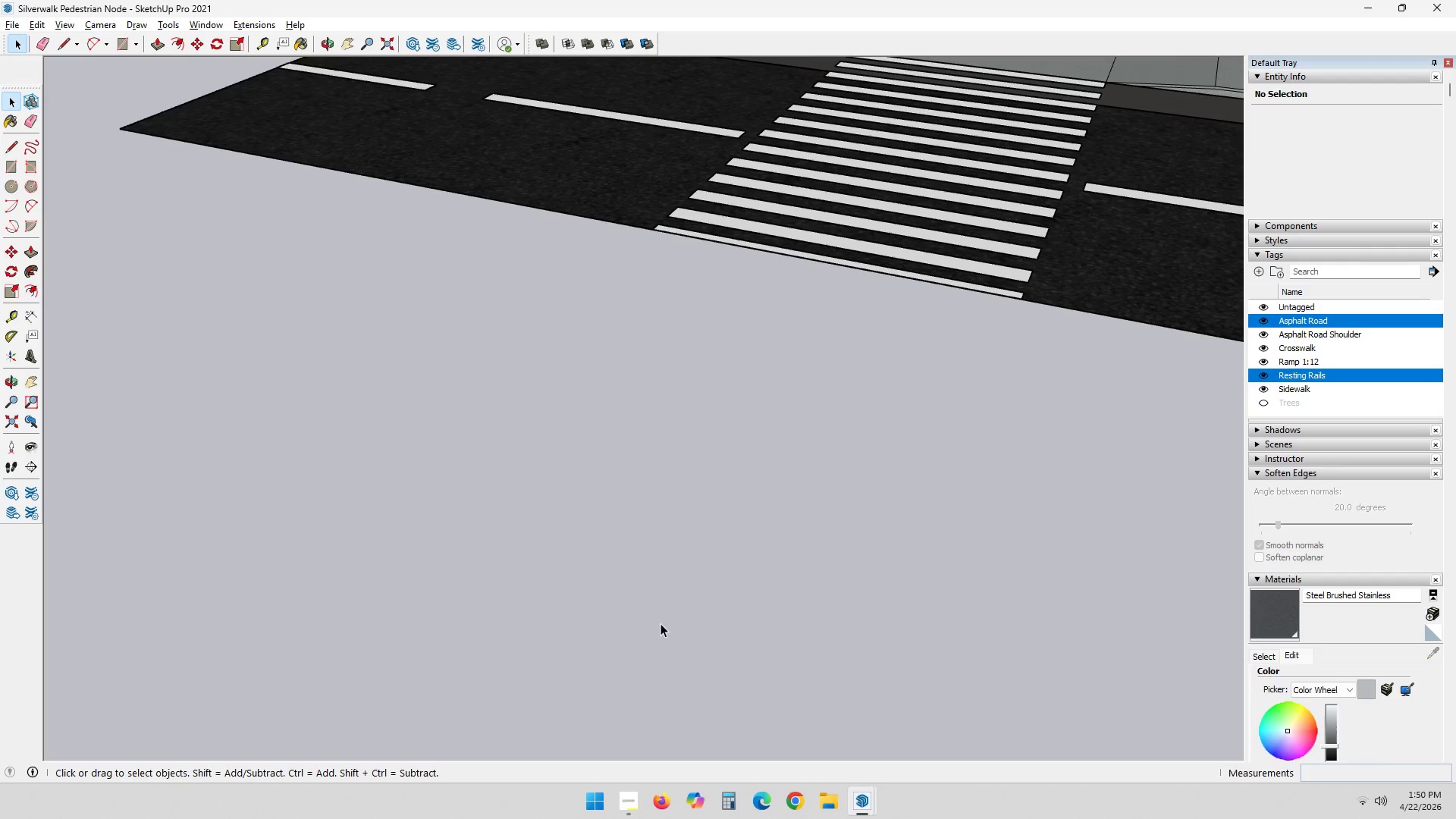 
key(L)
 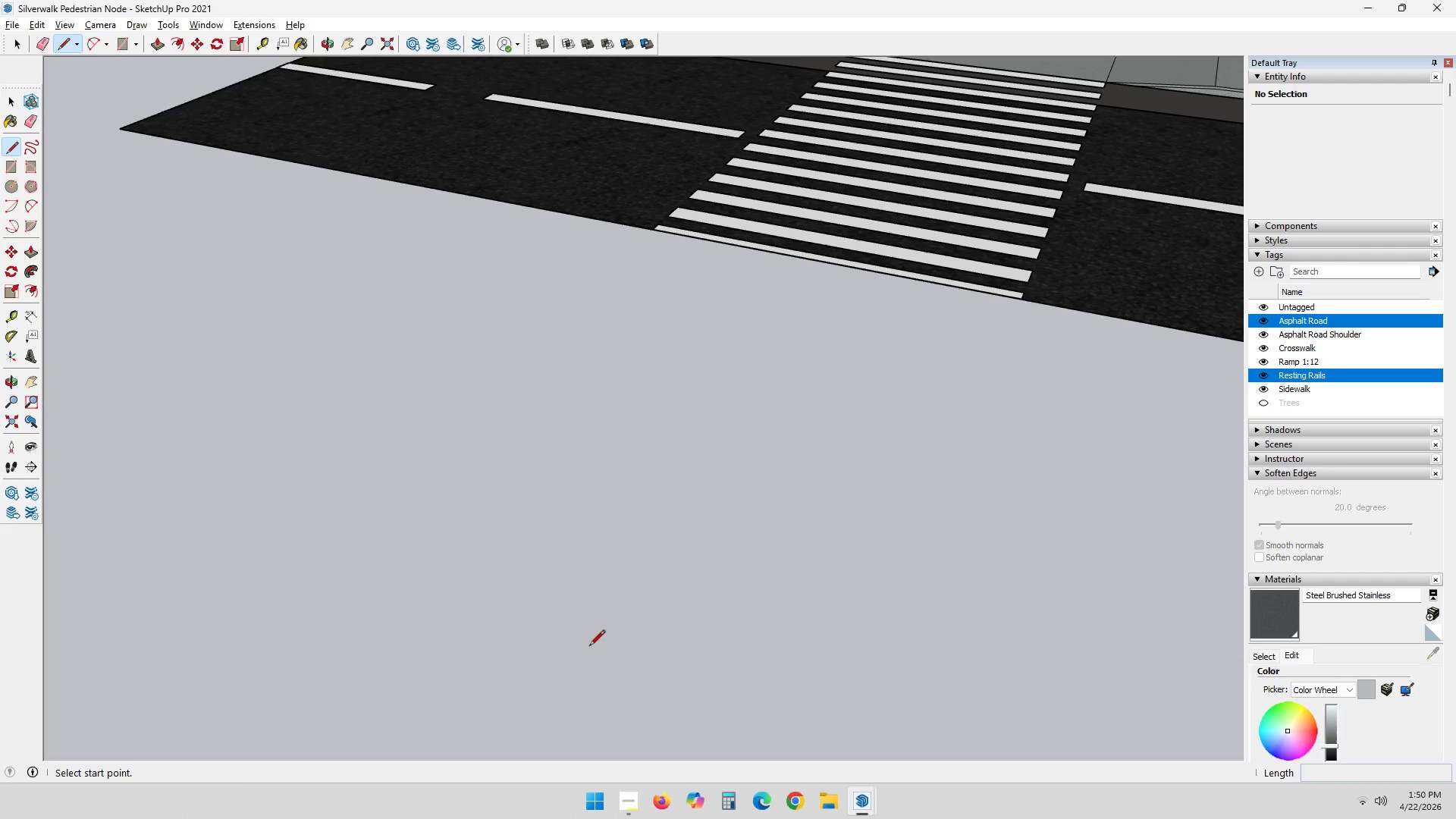 
left_click_drag(start_coordinate=[572, 653], to_coordinate=[580, 643])
 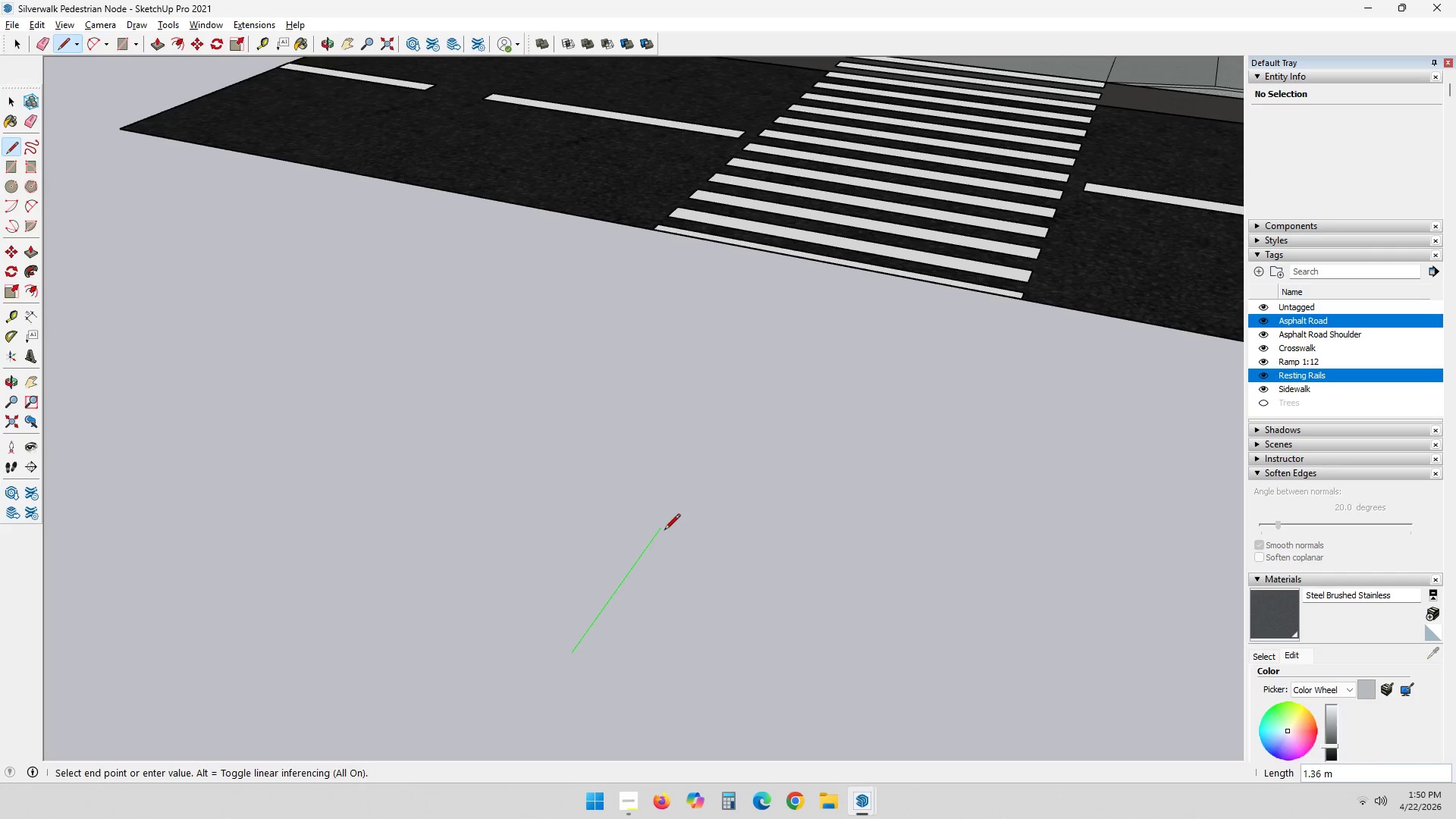 
key(NumpadDecimal)
 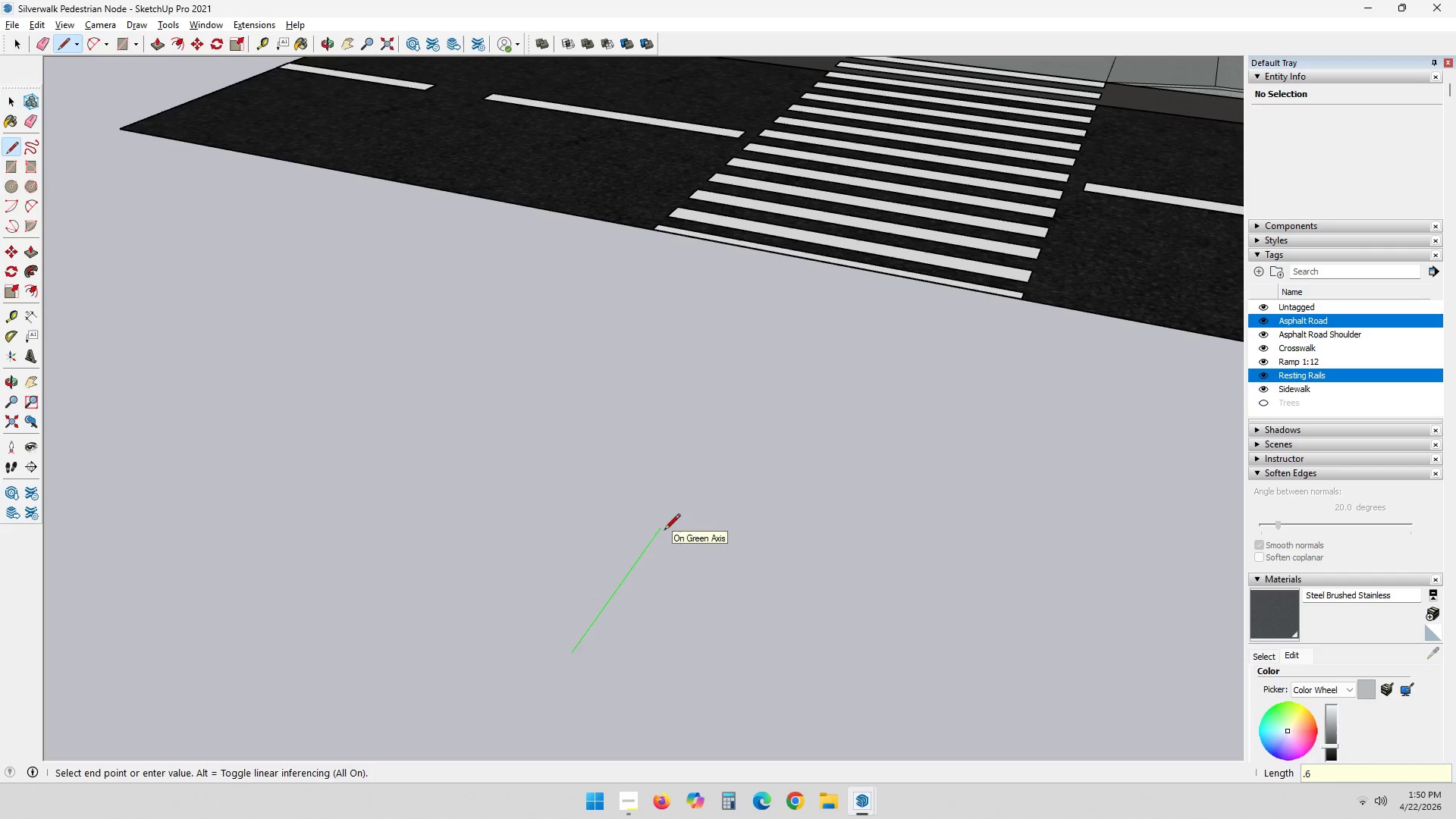 
key(Numpad6)
 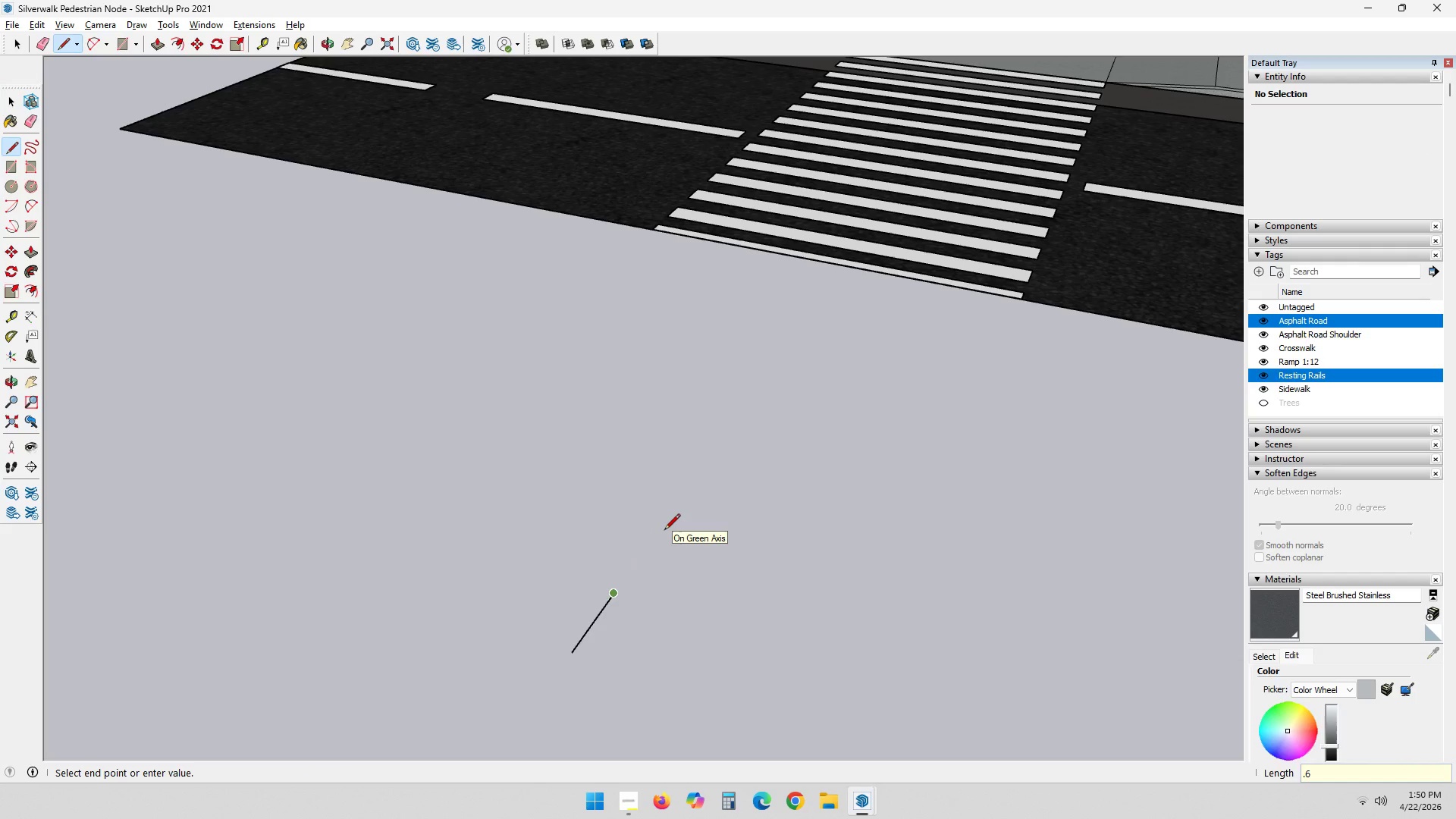 
key(NumpadEnter)
 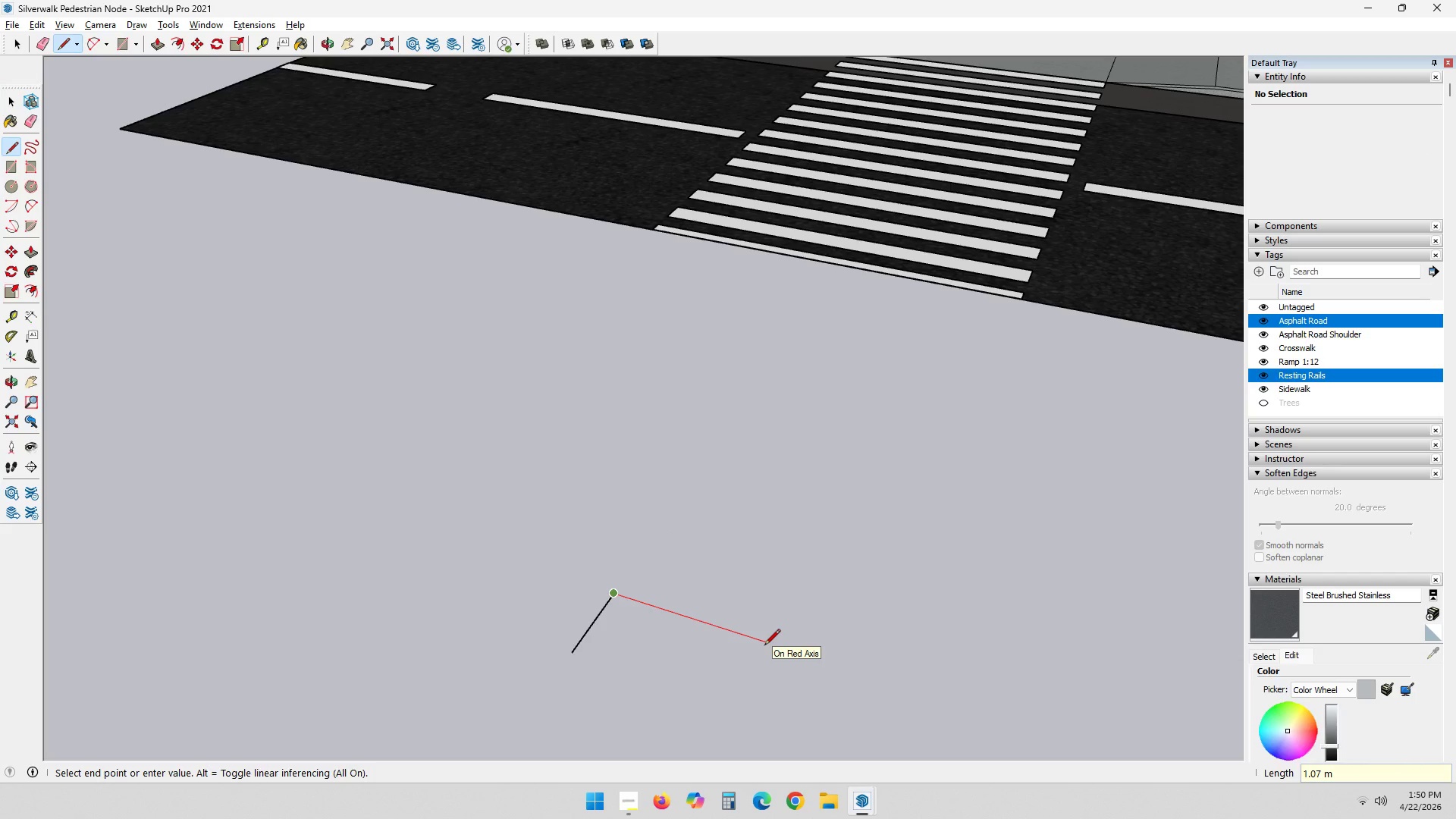 
wait(6.14)
 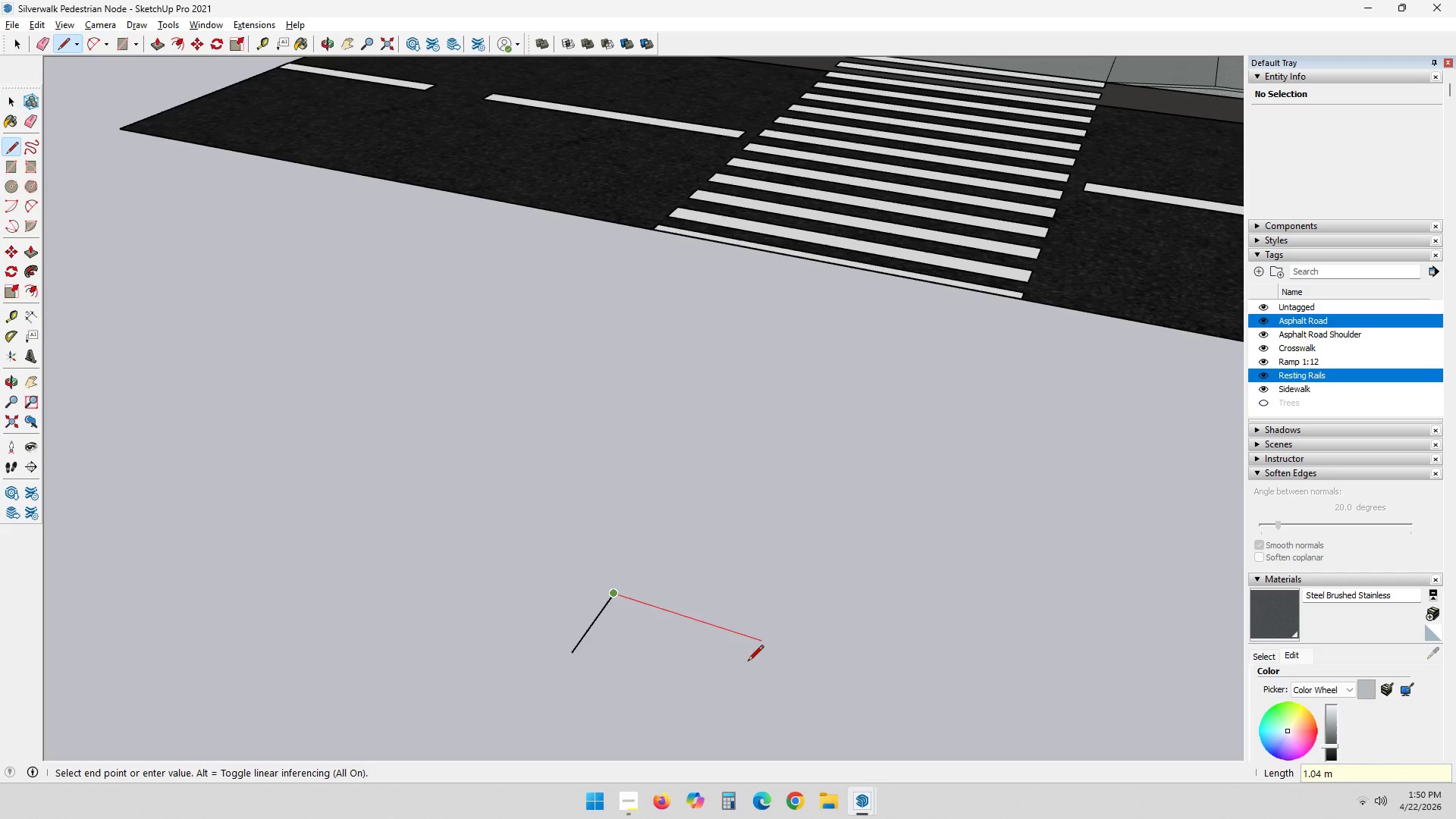 
key(NumpadDecimal)
 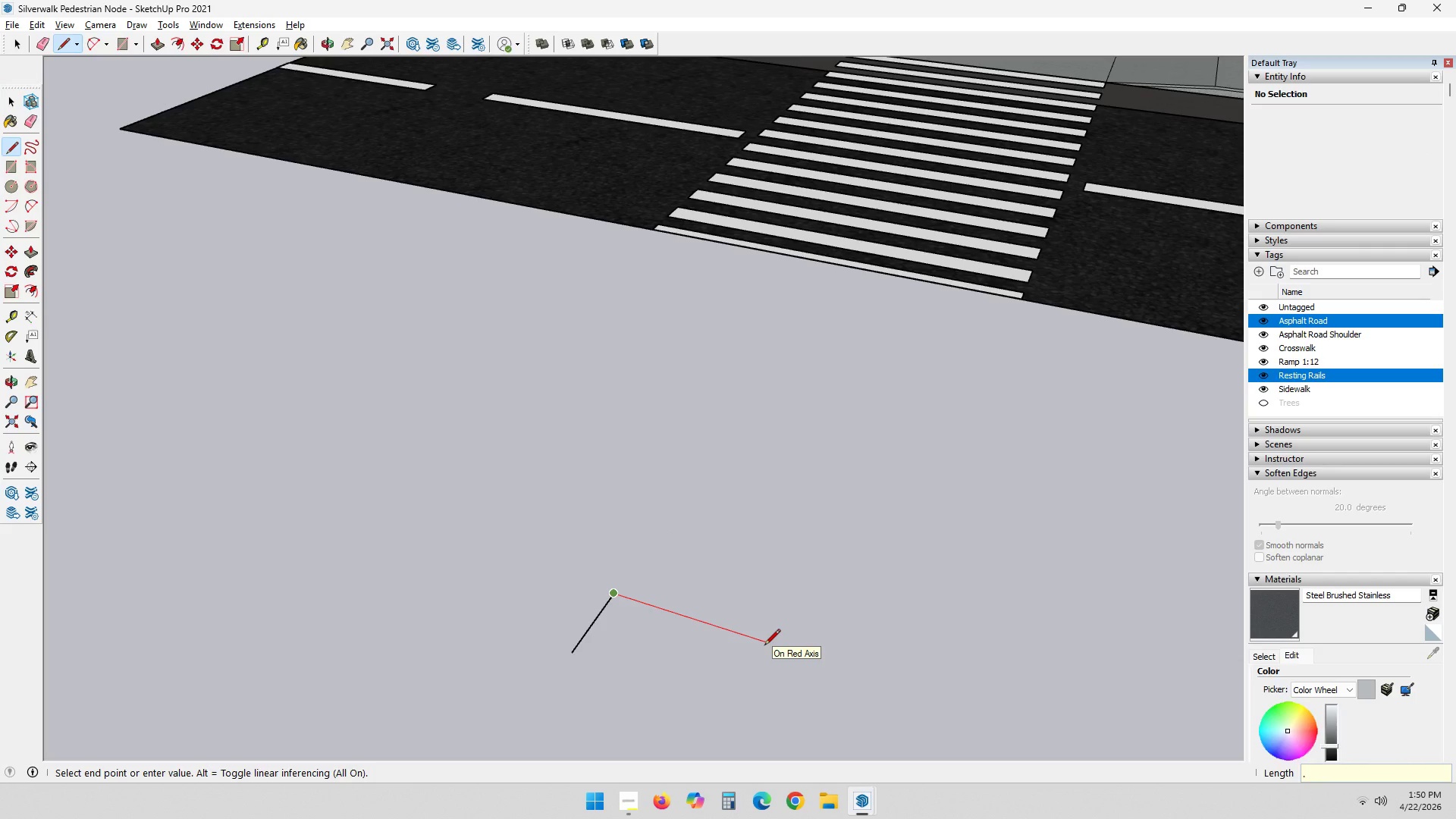 
key(Numpad9)
 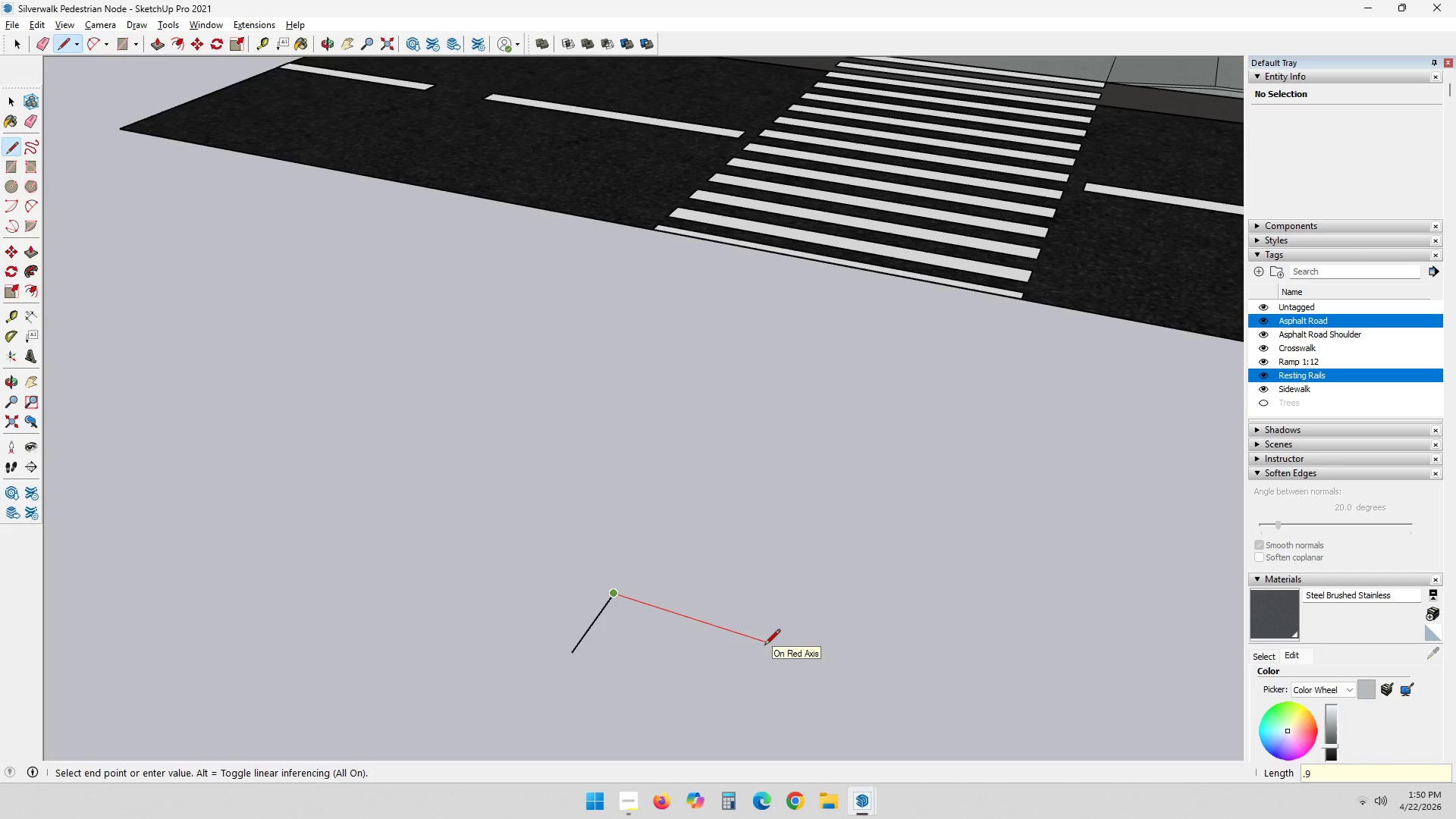 
key(NumpadEnter)
 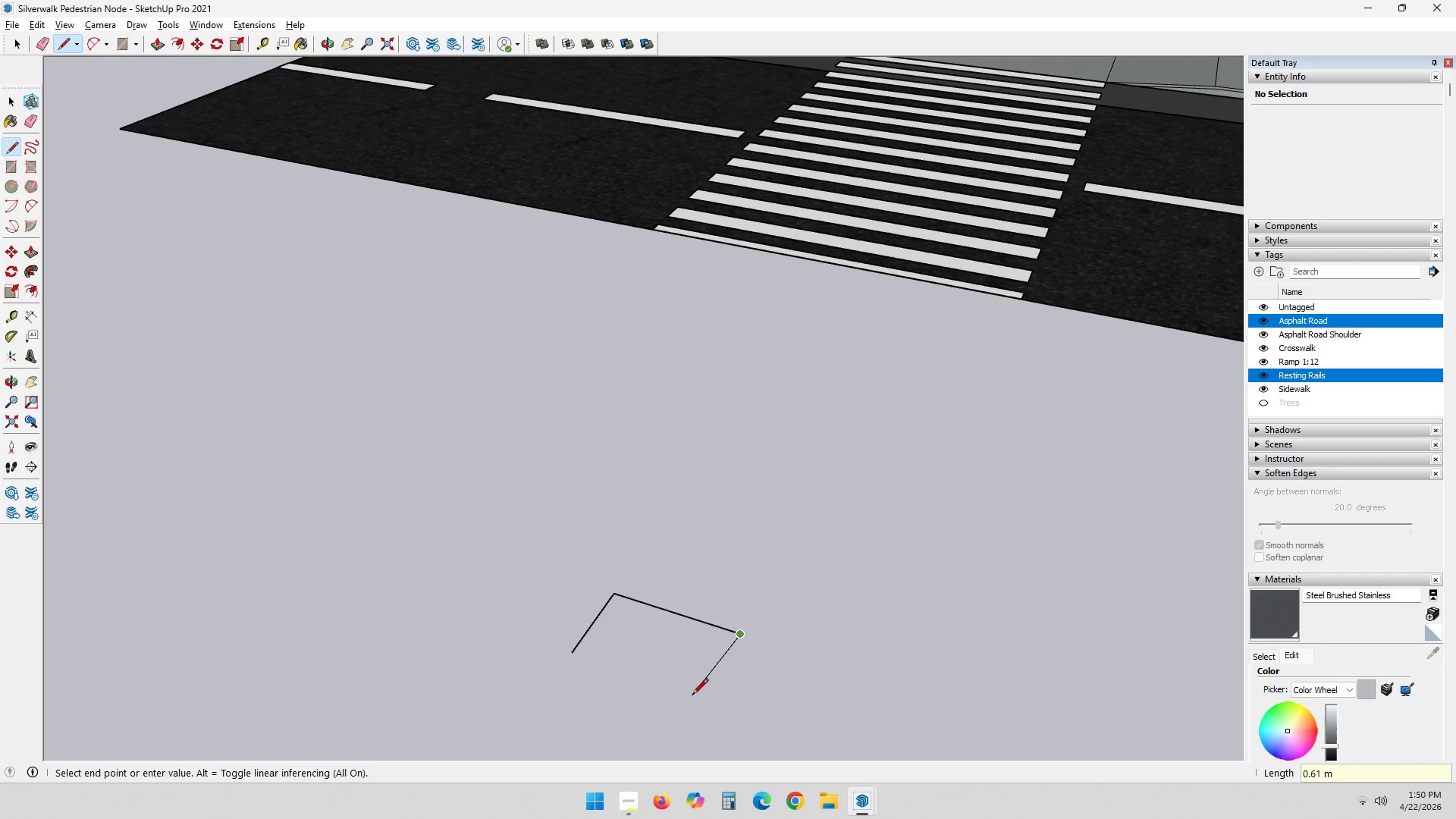 
scroll: coordinate [692, 698], scroll_direction: up, amount: 2.0
 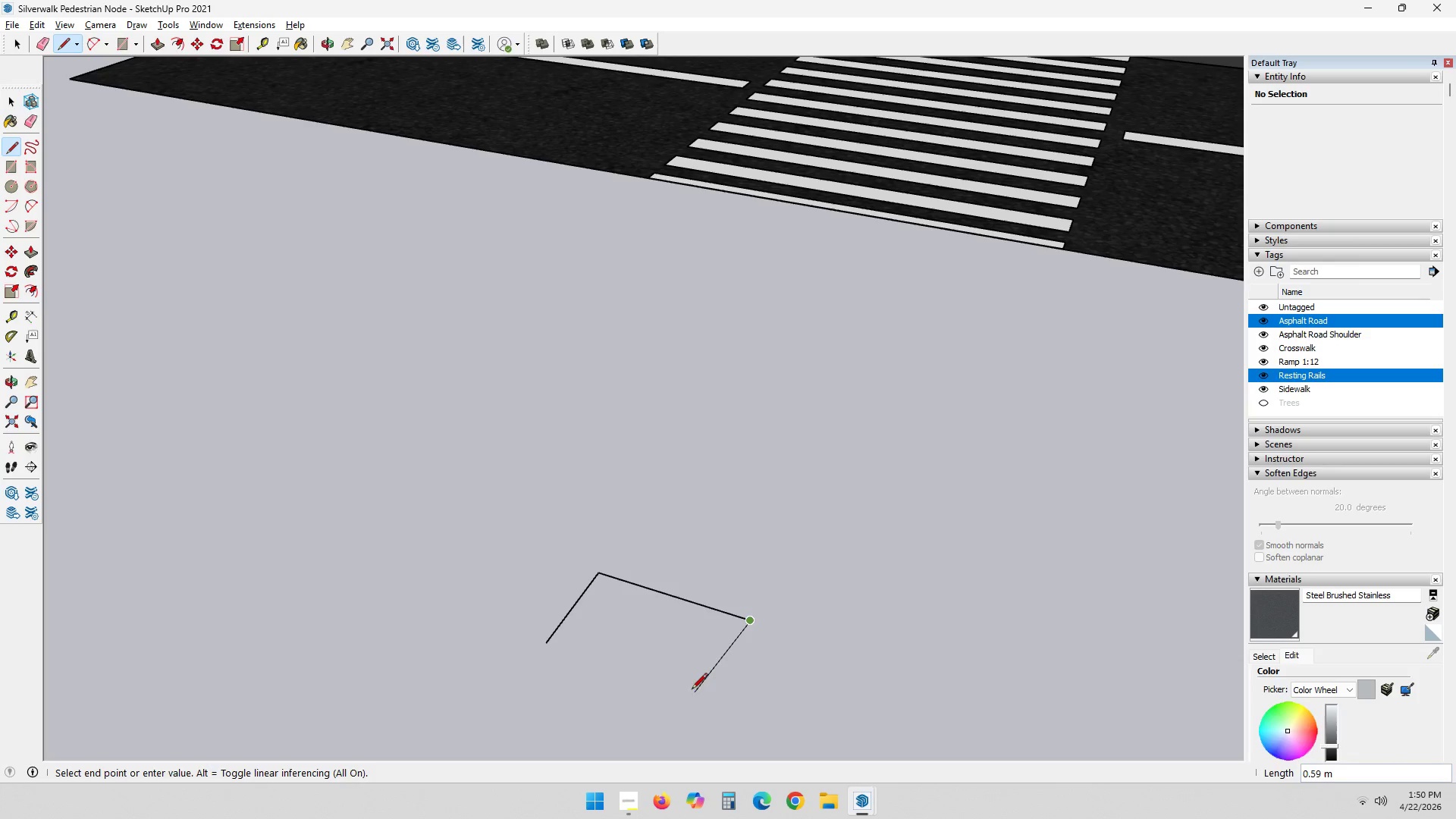 
key(Escape)
 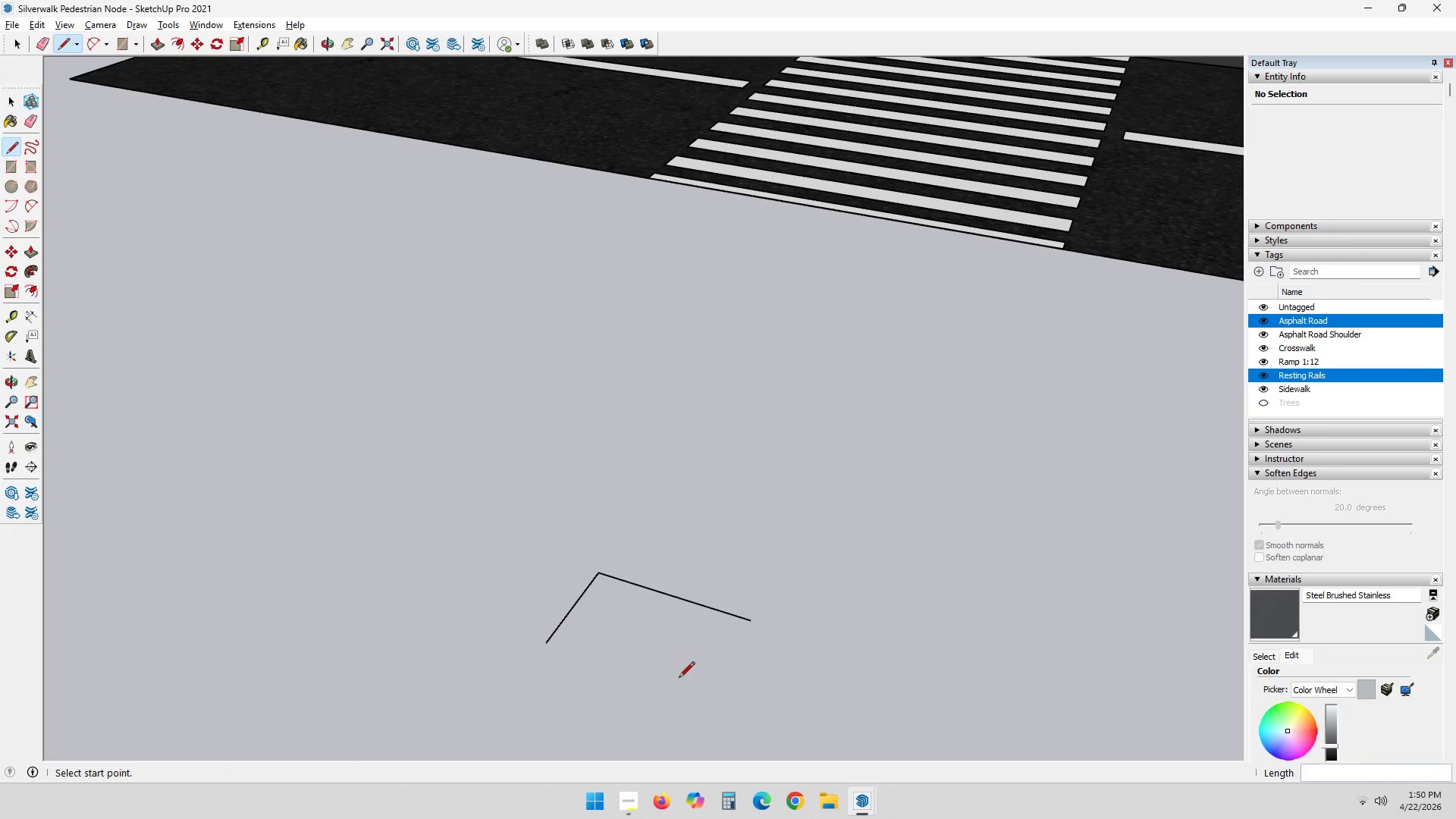 
key(Shift+ShiftLeft)
 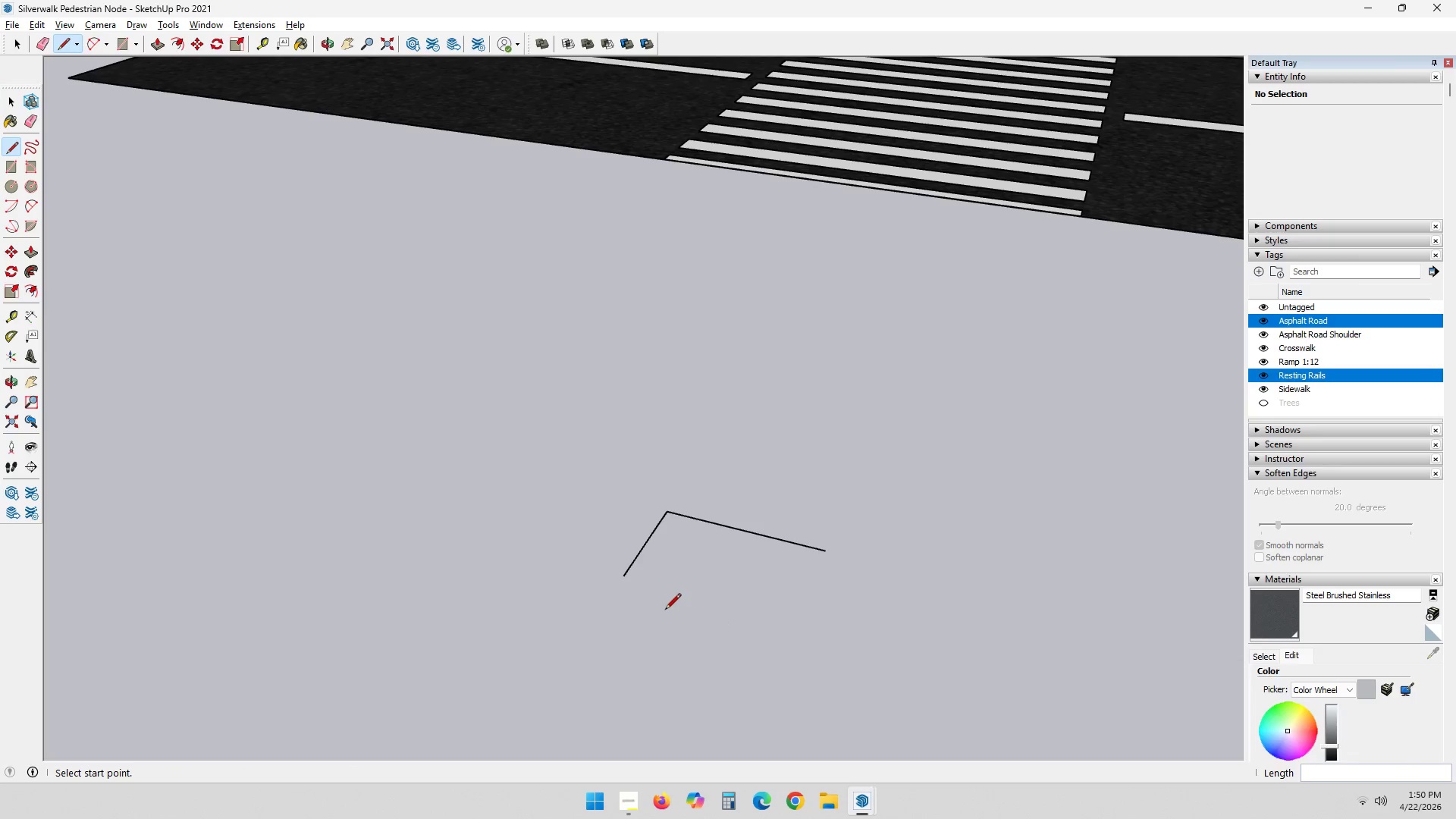 
key(L)
 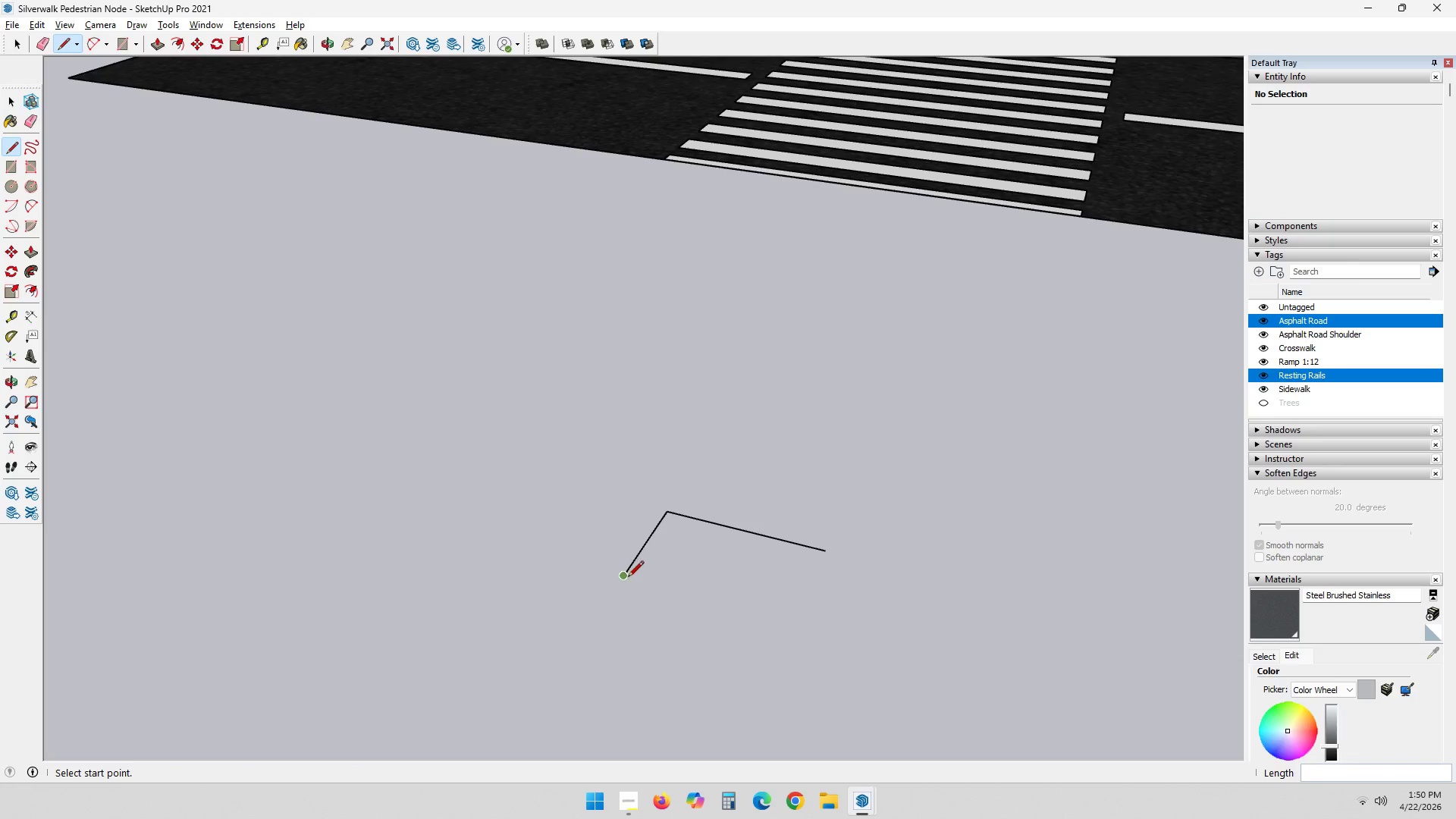 
left_click_drag(start_coordinate=[625, 578], to_coordinate=[632, 578])
 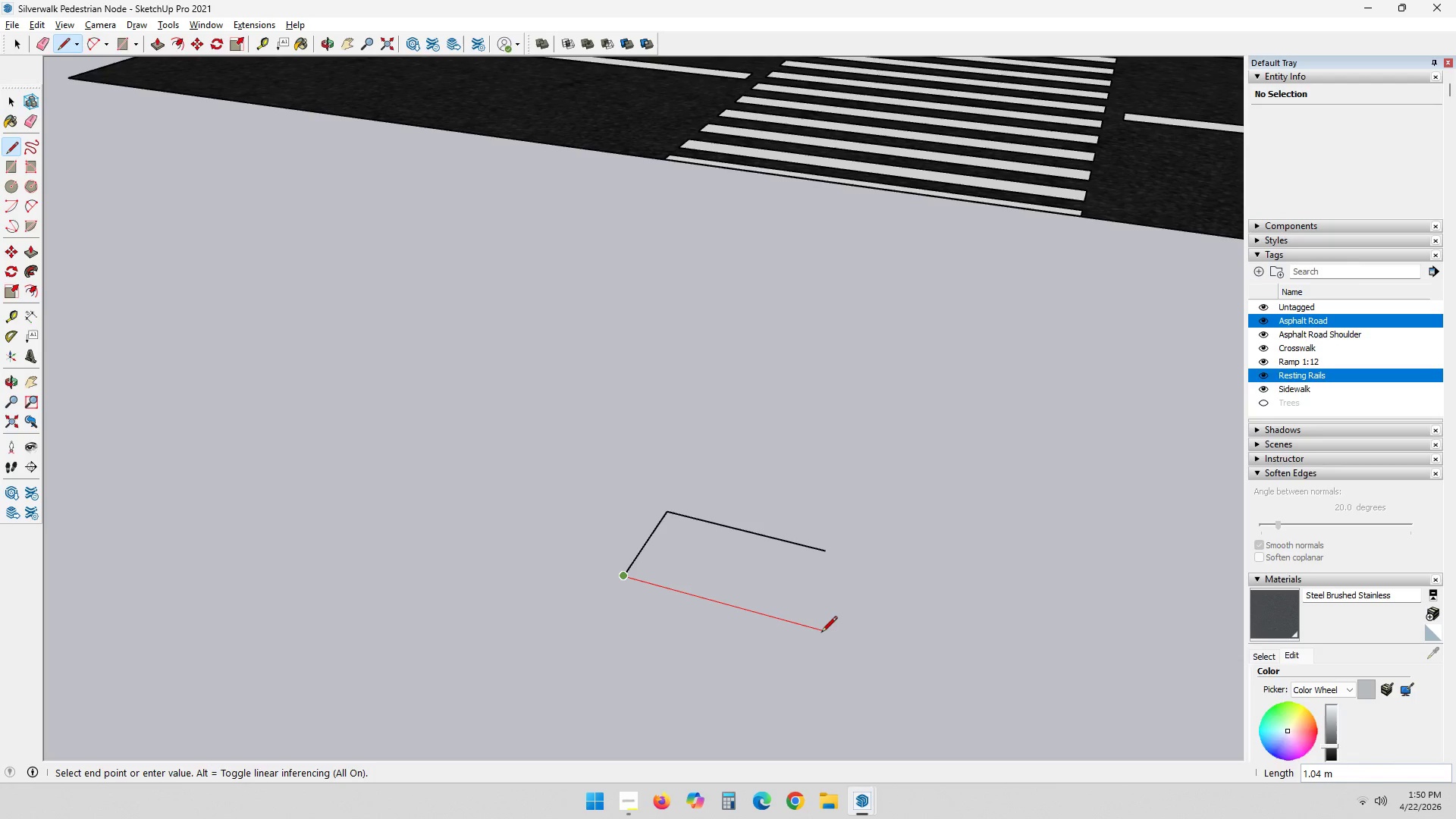 
left_click([823, 632])
 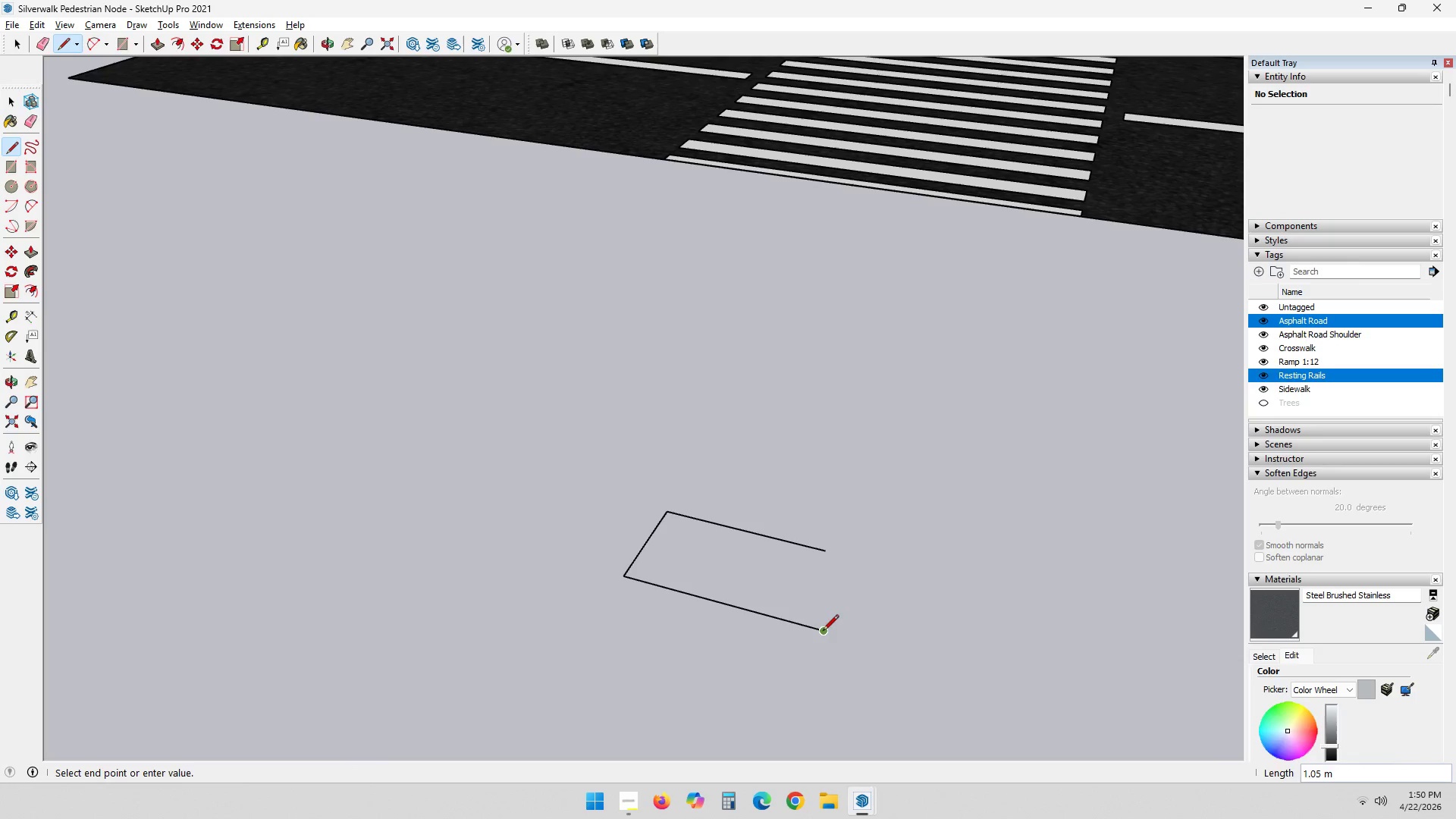 
key(Escape)
 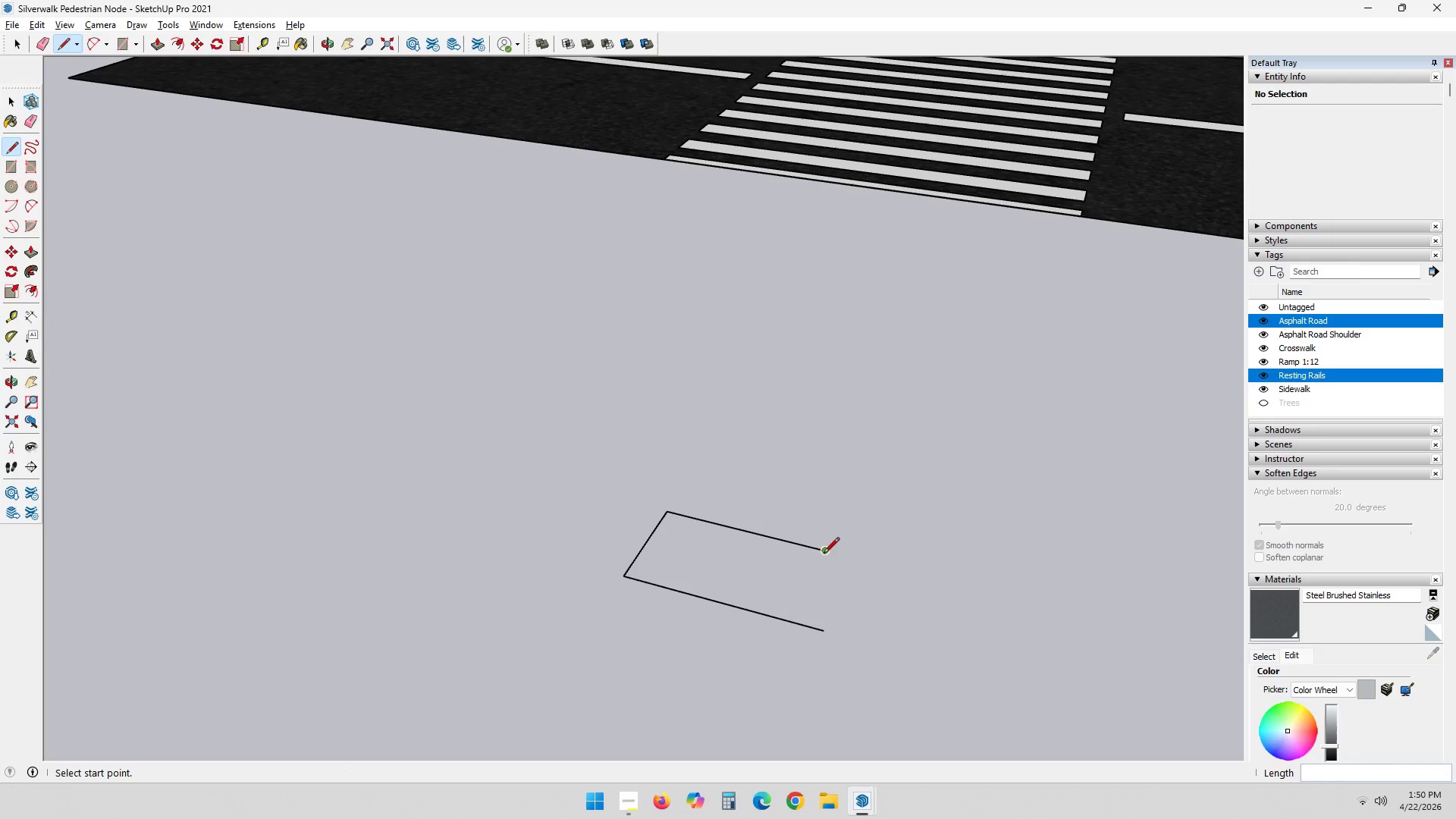 
left_click([826, 554])
 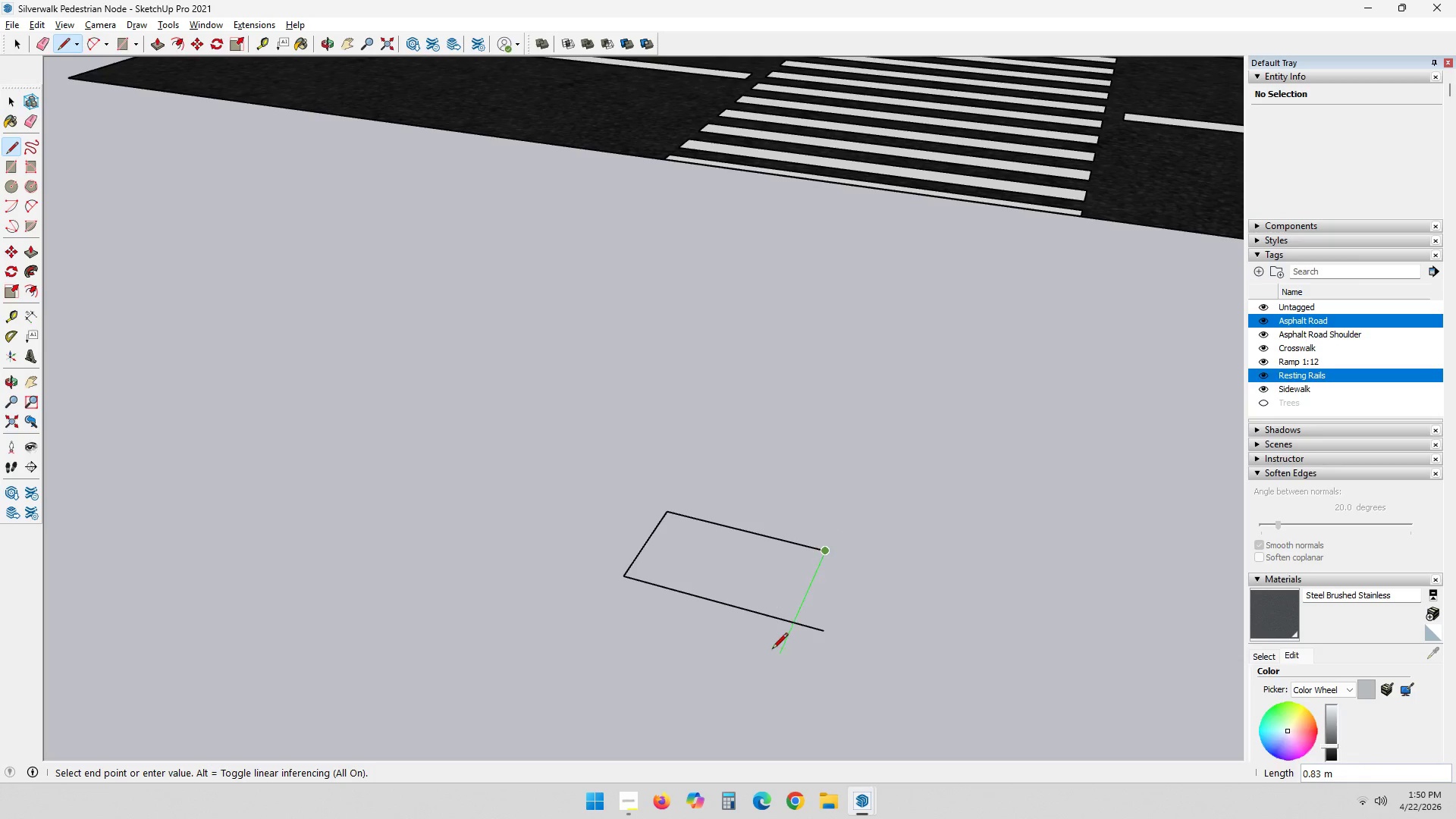 
left_click([775, 650])
 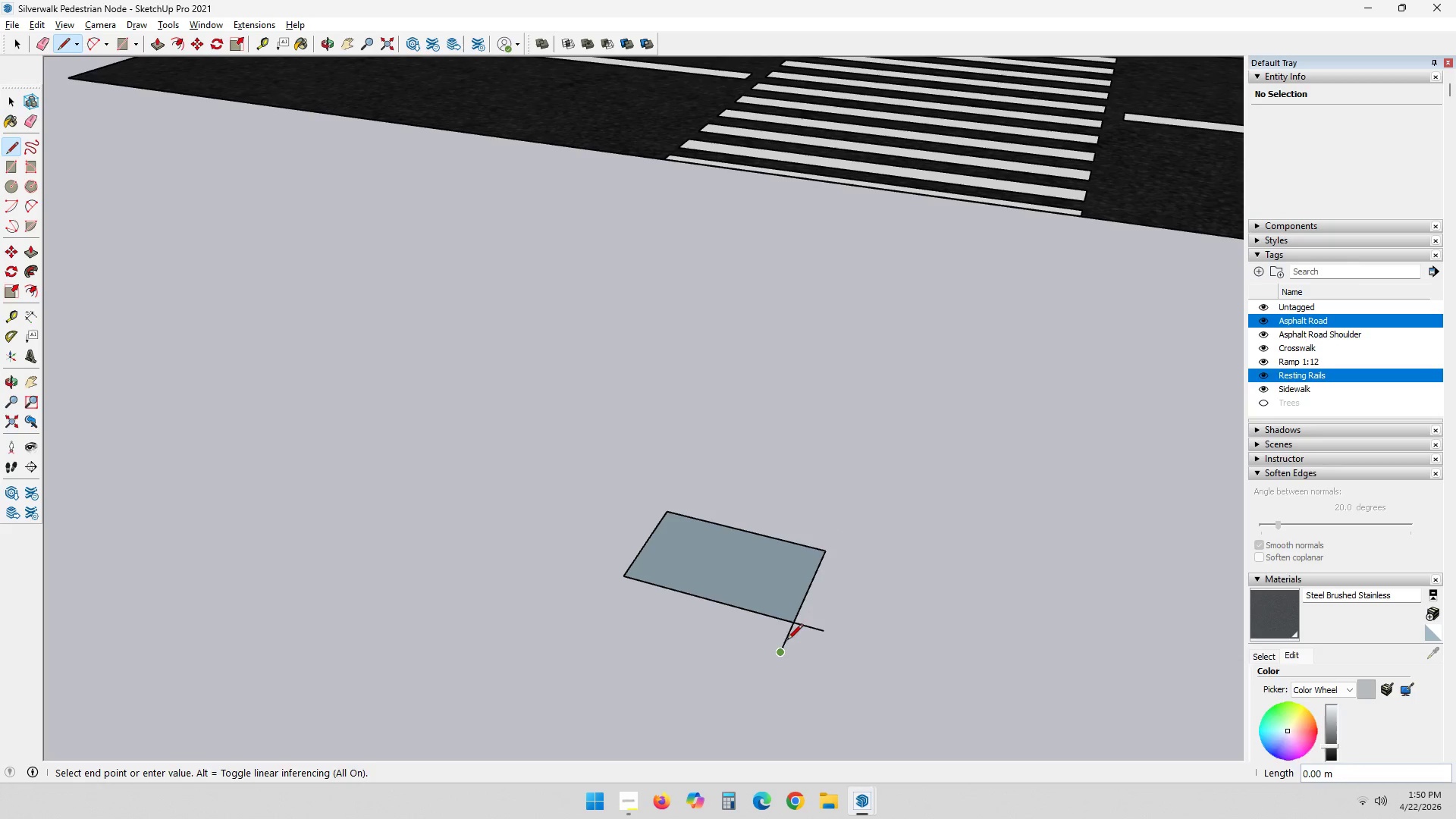 
key(E)
 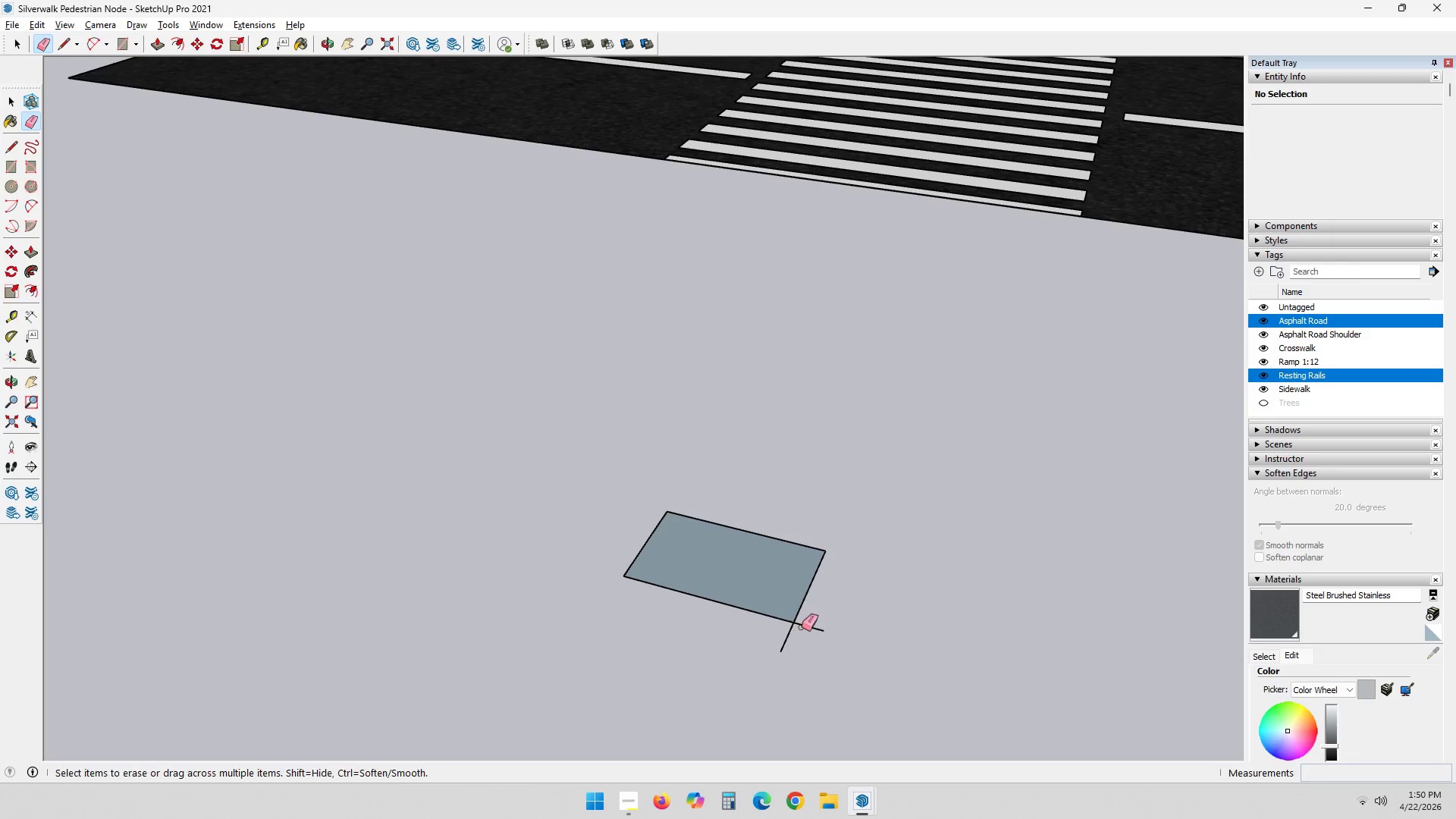 
left_click([805, 624])
 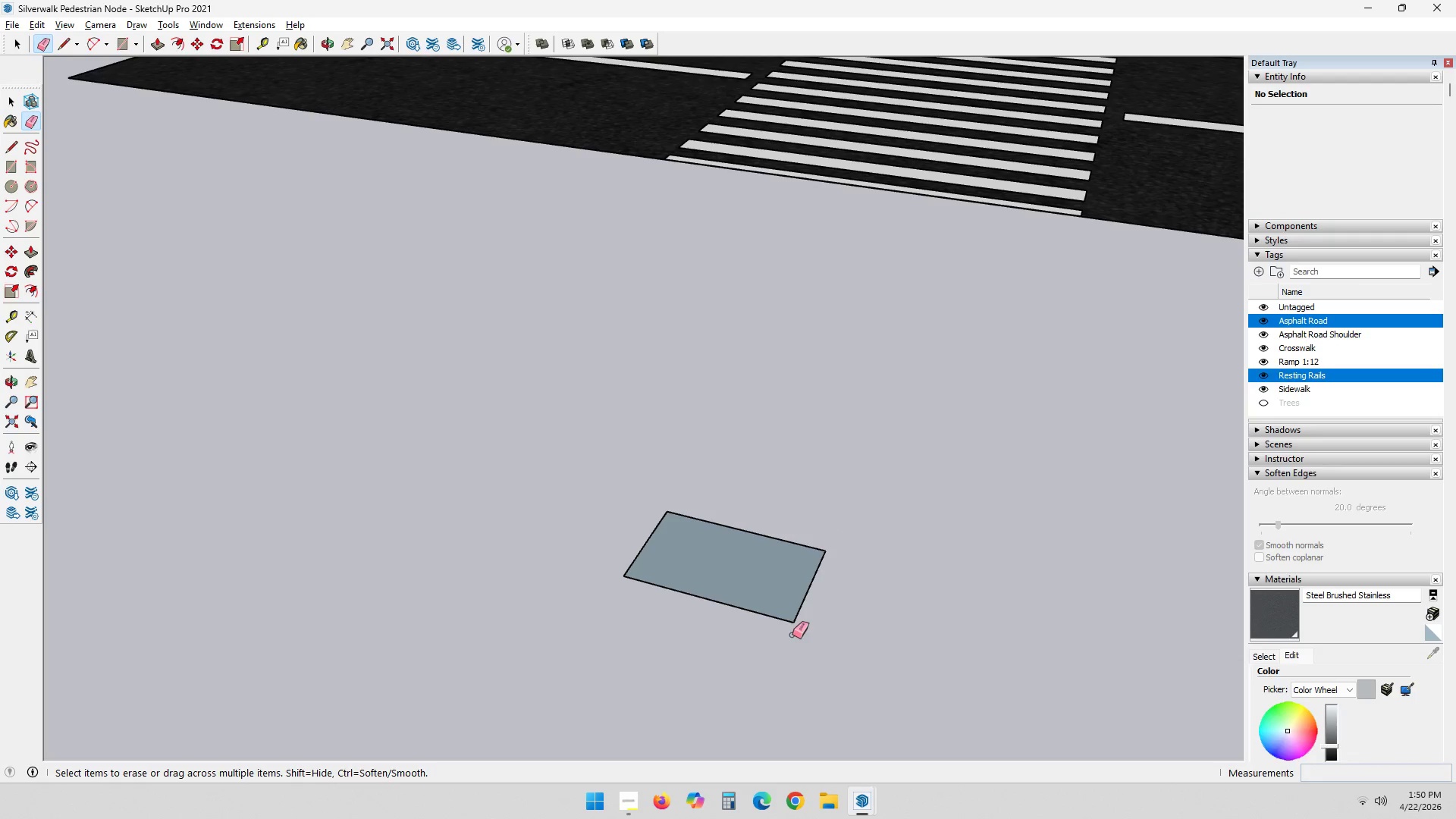 
scroll: coordinate [785, 645], scroll_direction: up, amount: 3.0
 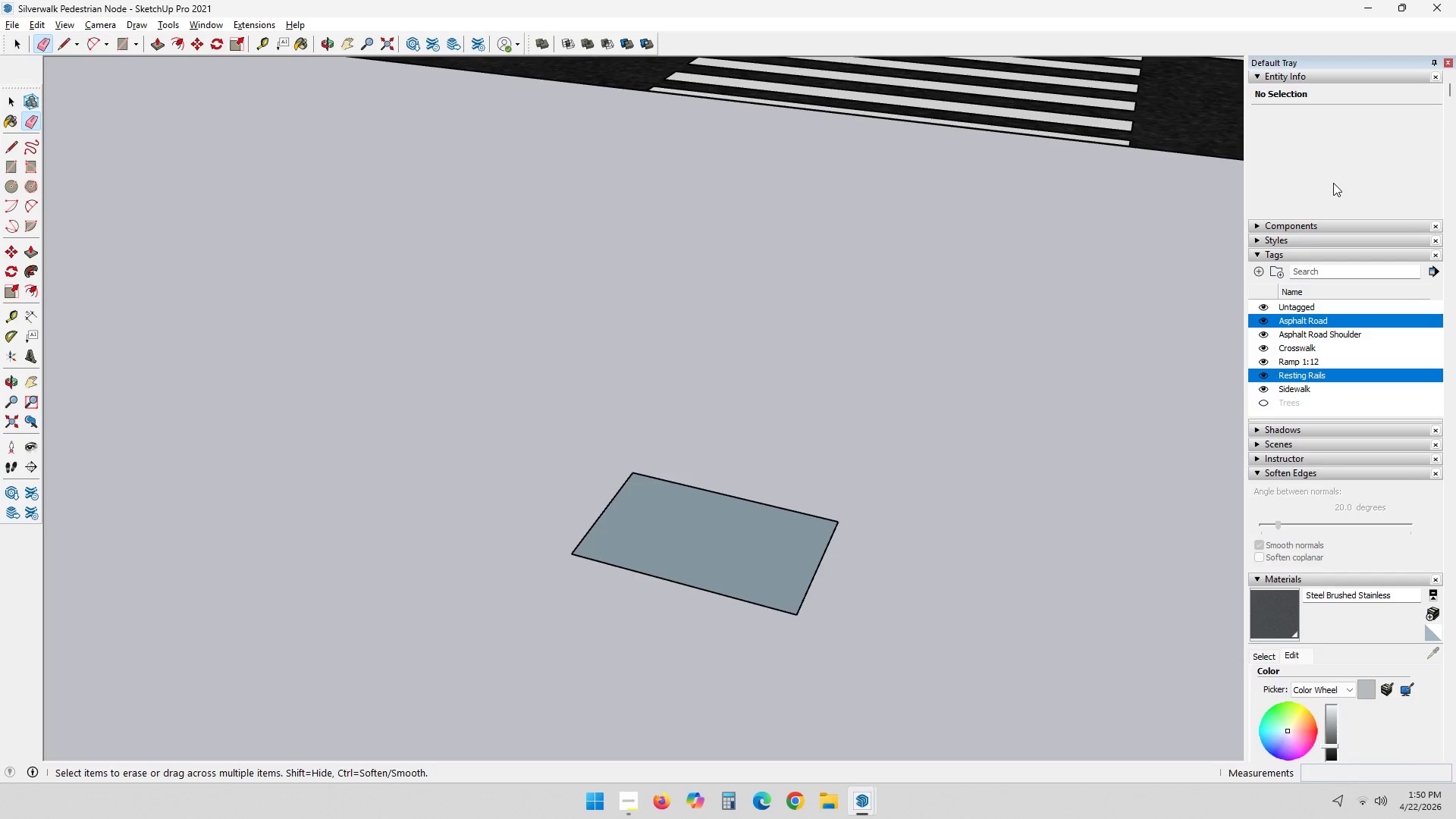 
key(Space)
 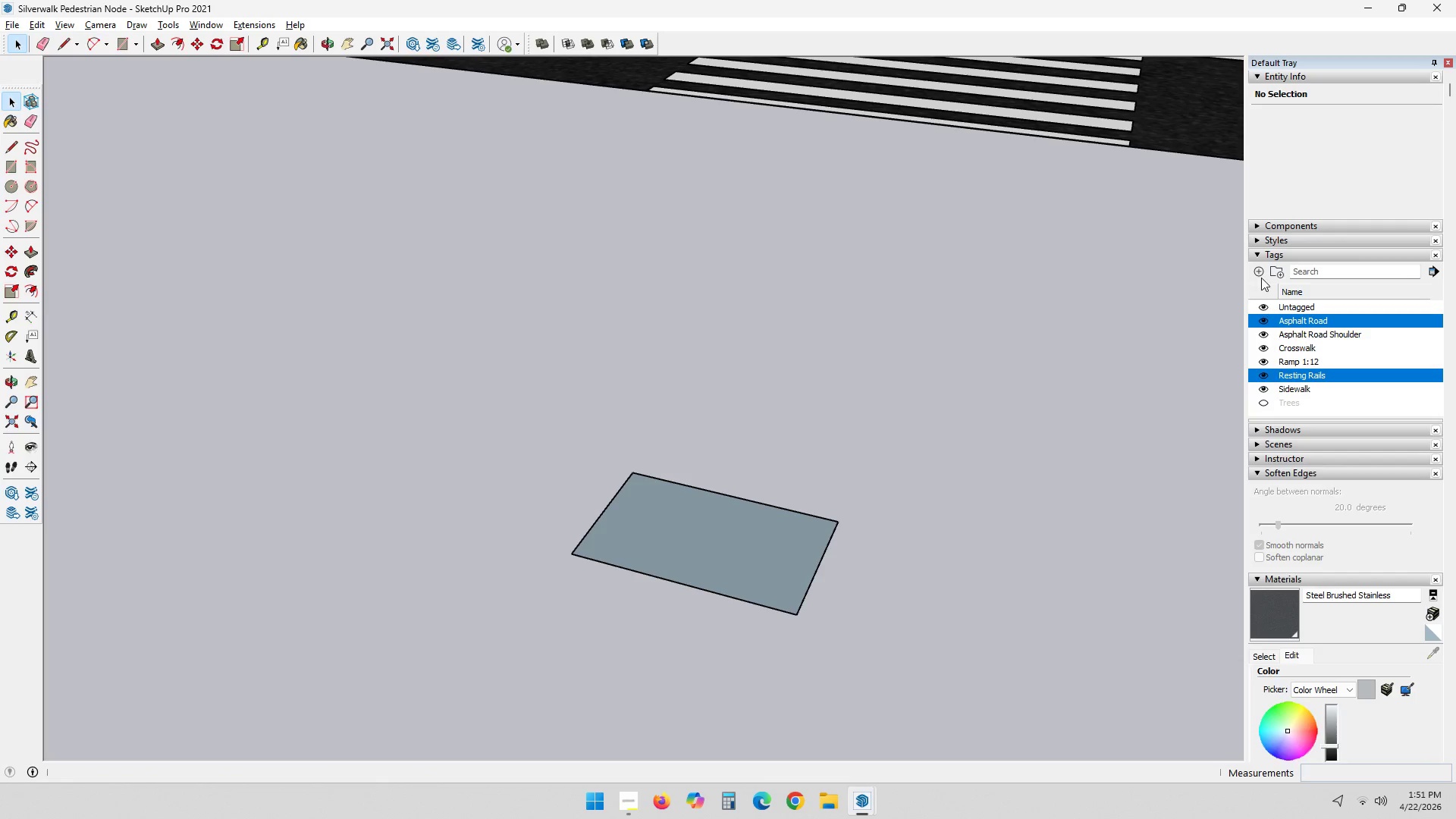 
left_click([1260, 273])
 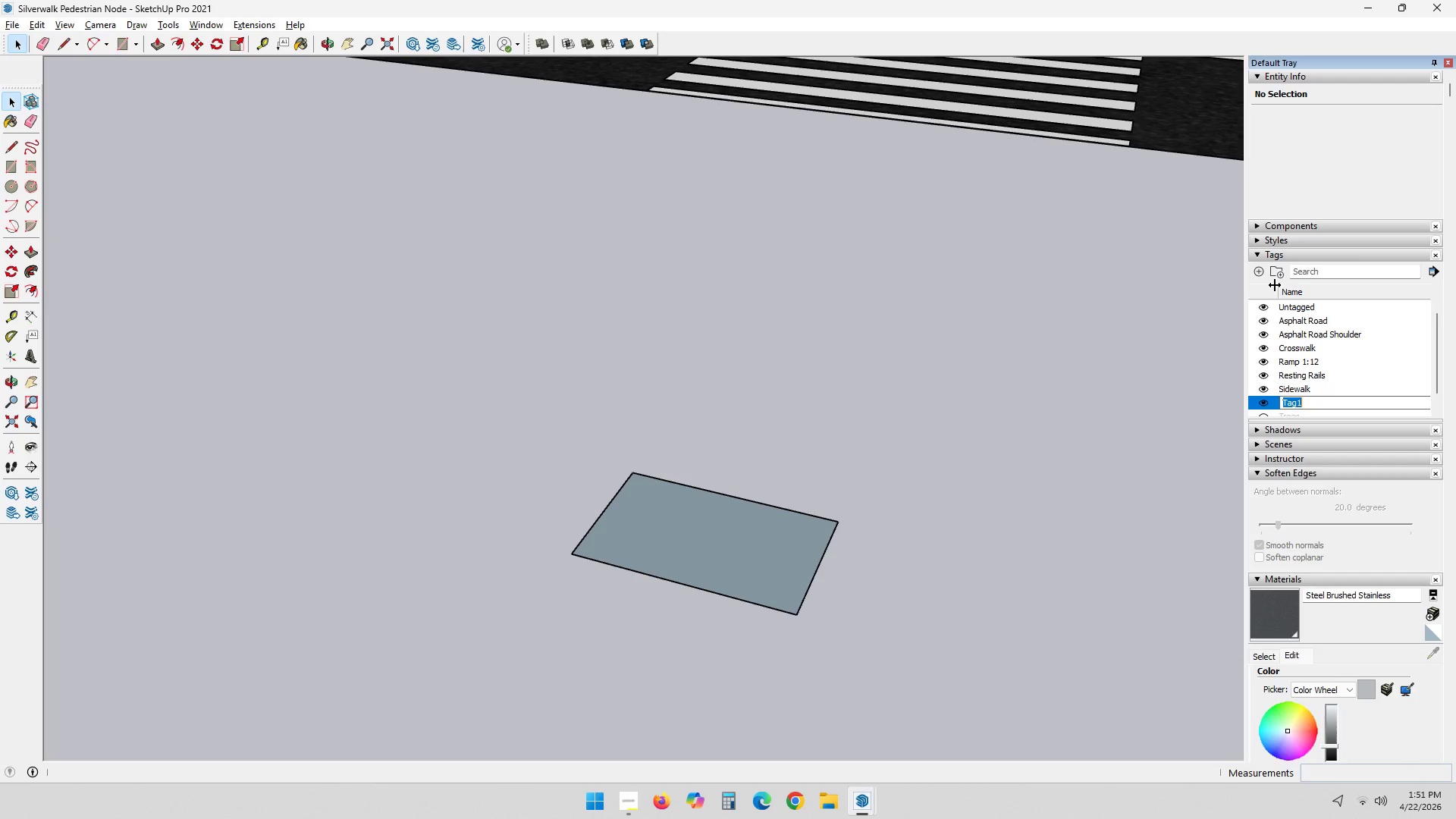 
type(Tactile Paving)
 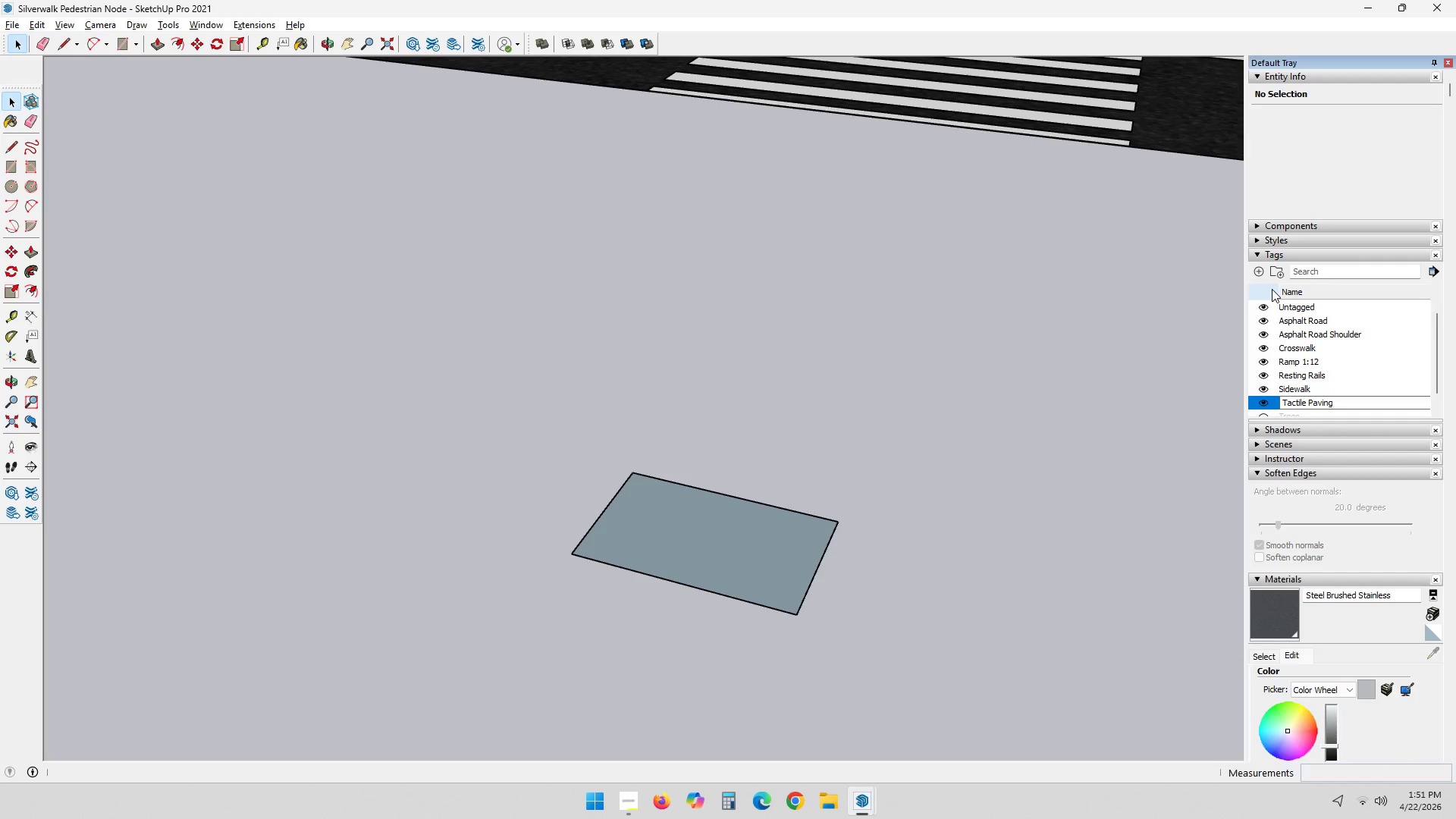 
wait(15.34)
 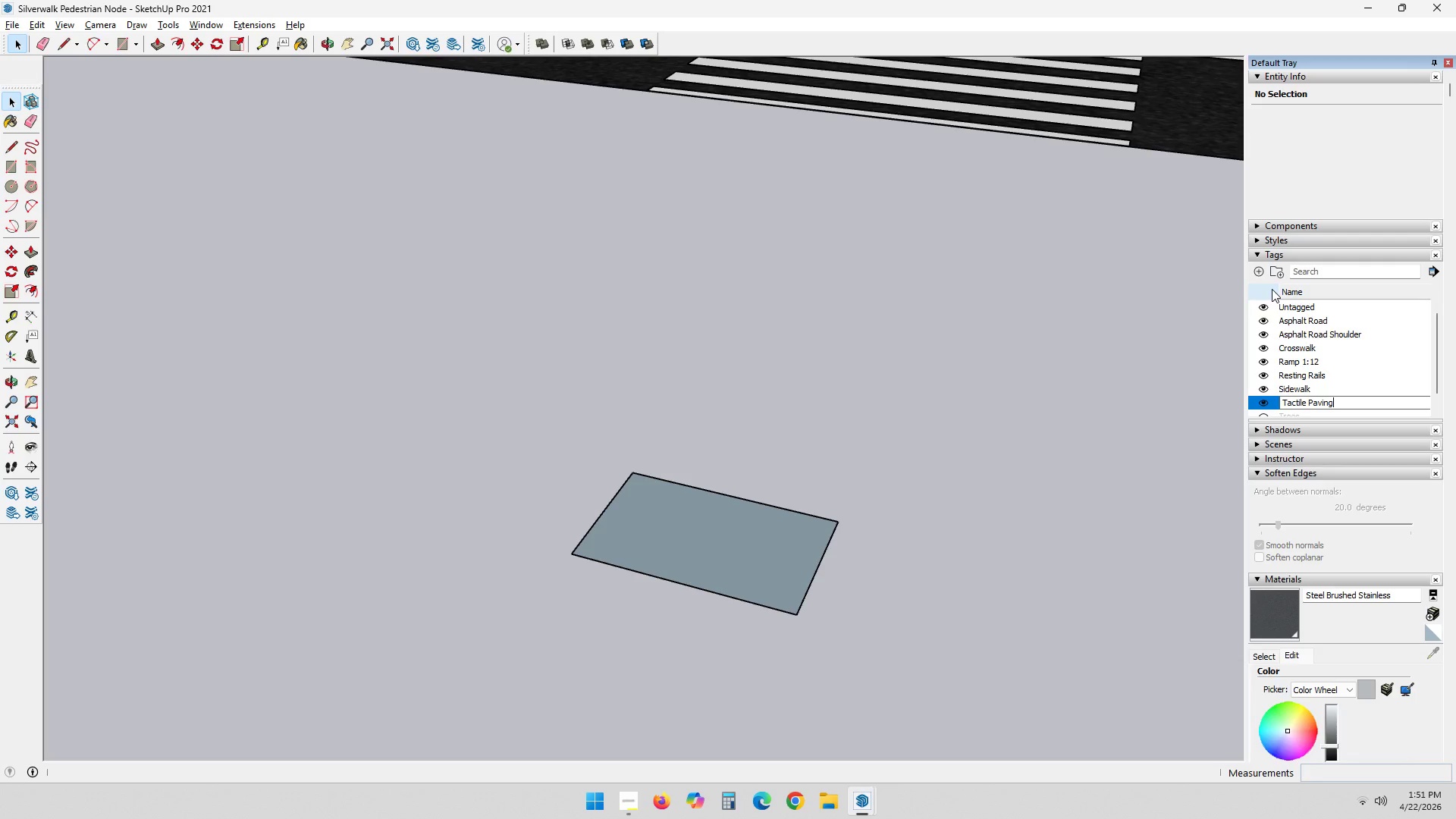 
left_click_drag(start_coordinate=[312, 413], to_coordinate=[893, 673])
 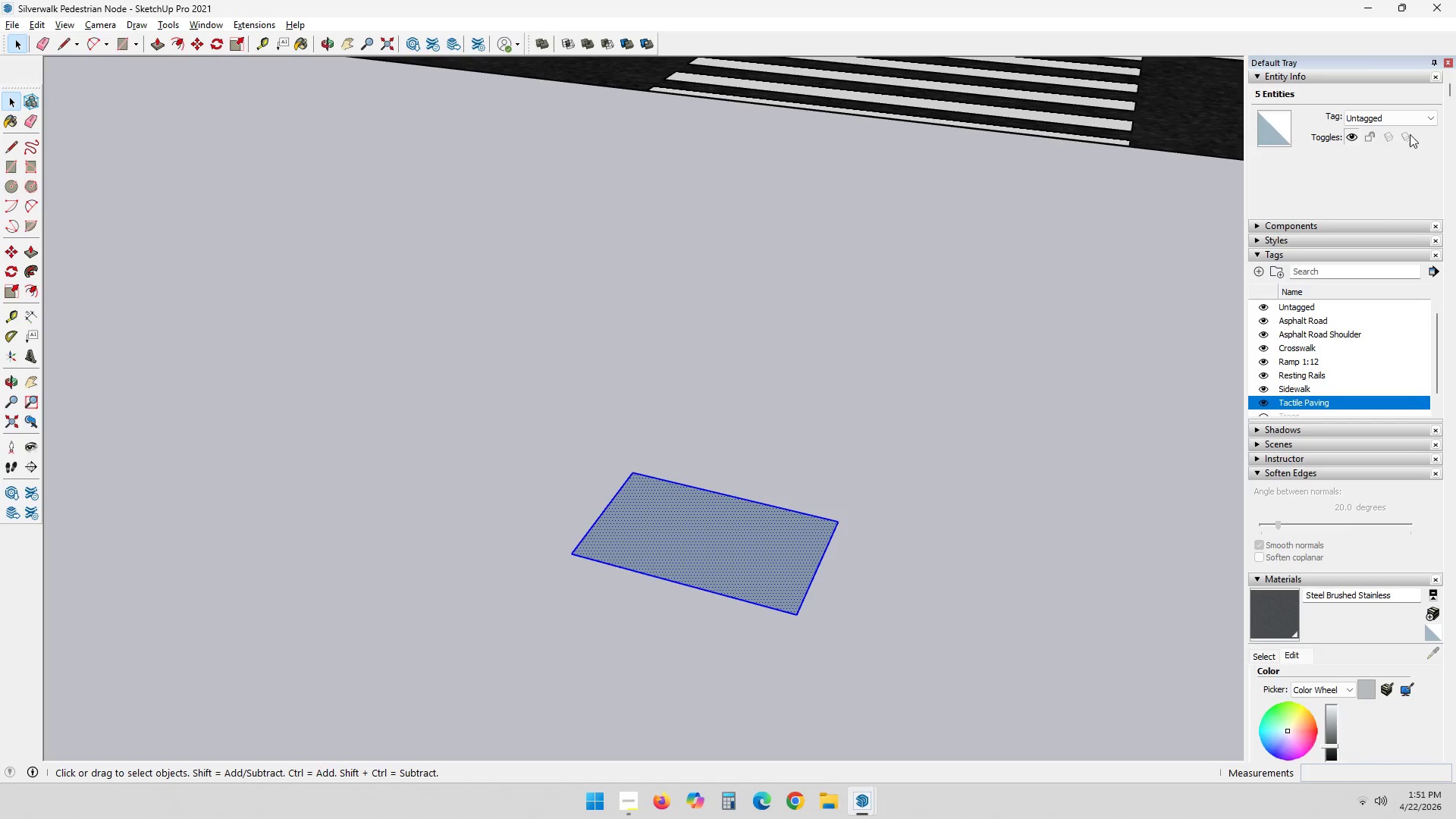 
left_click([1408, 118])
 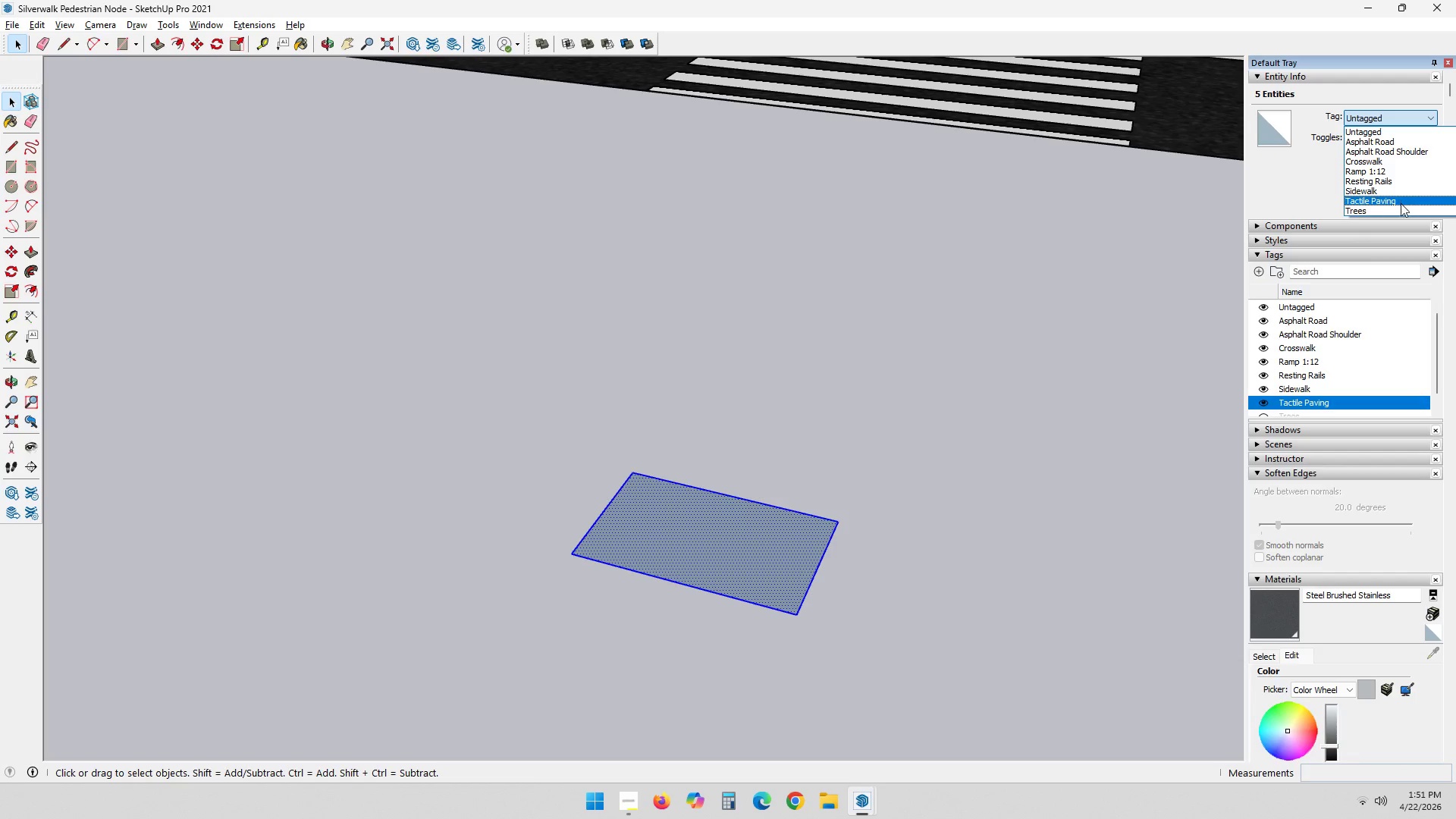 
left_click([1401, 203])
 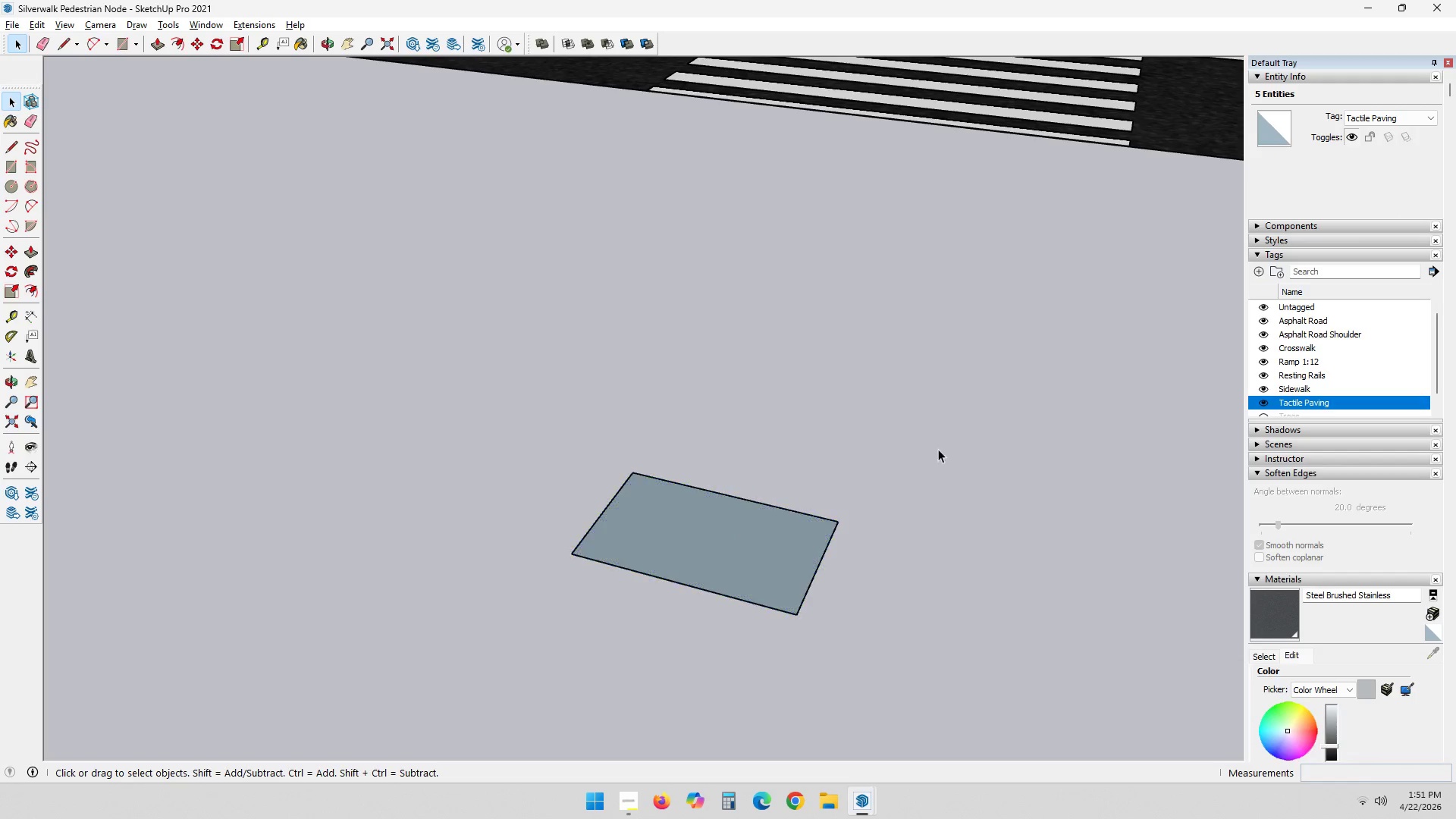 
scroll: coordinate [725, 551], scroll_direction: up, amount: 3.0
 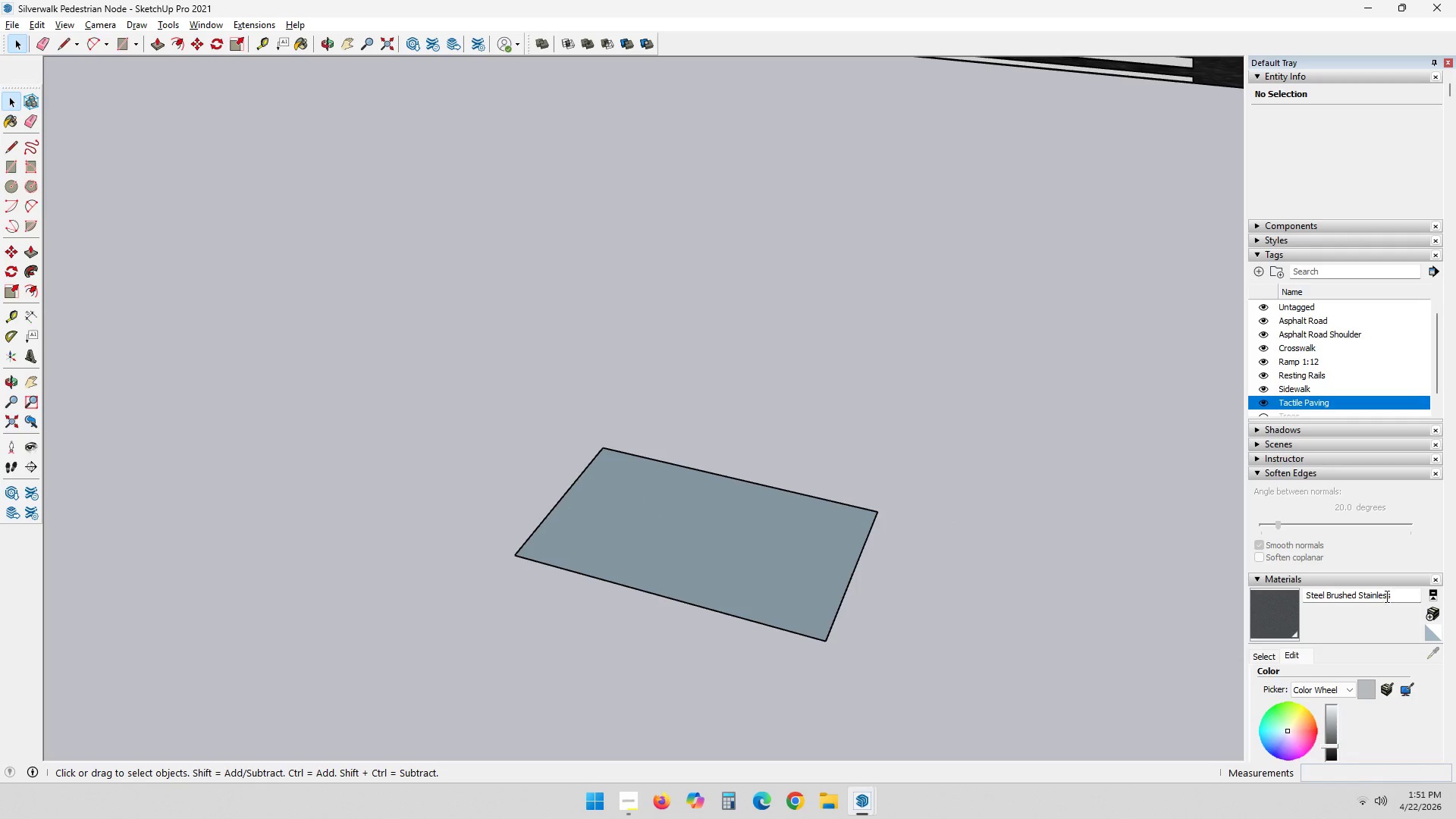 
wait(5.44)
 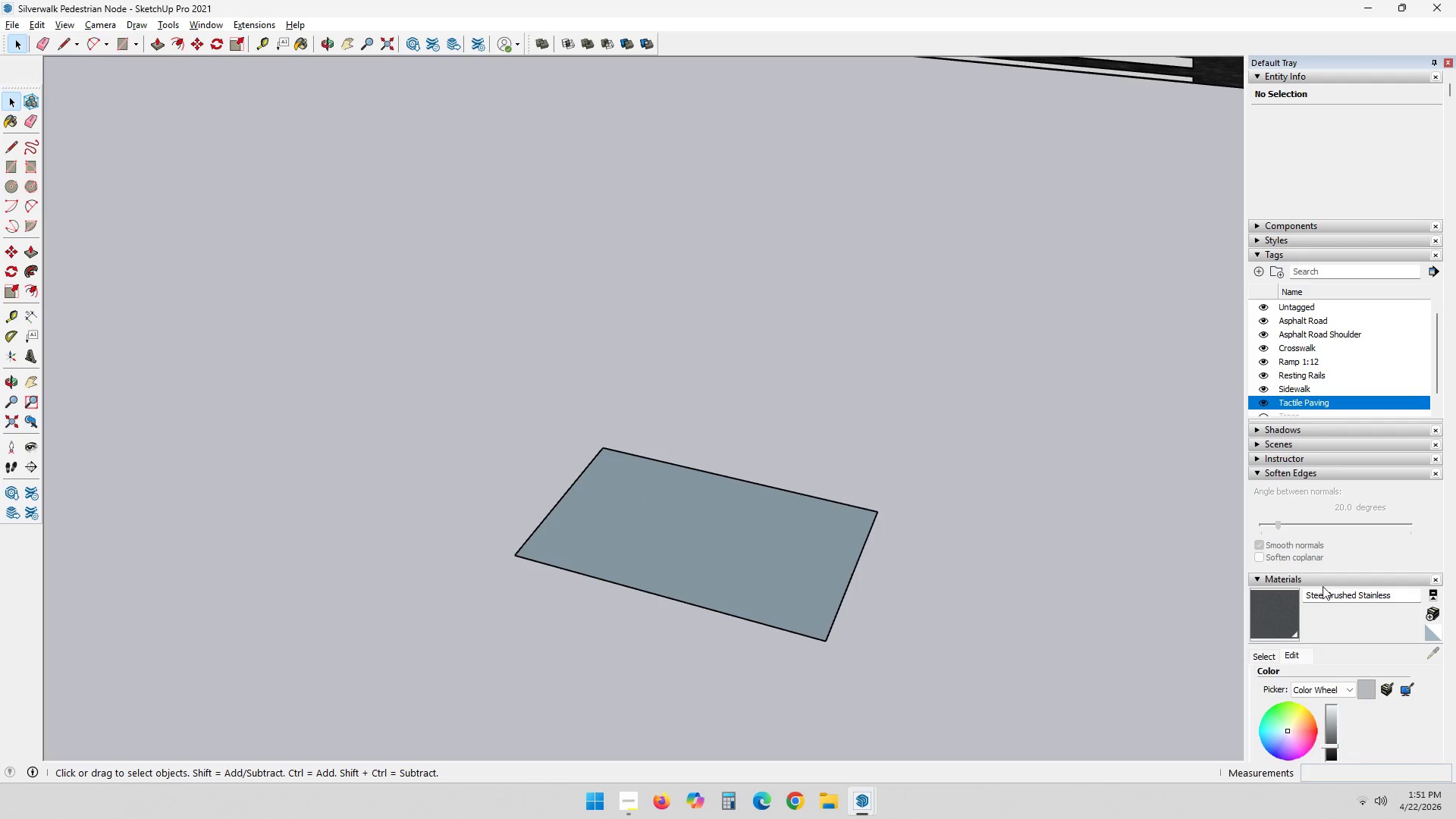 
double_click([792, 554])
 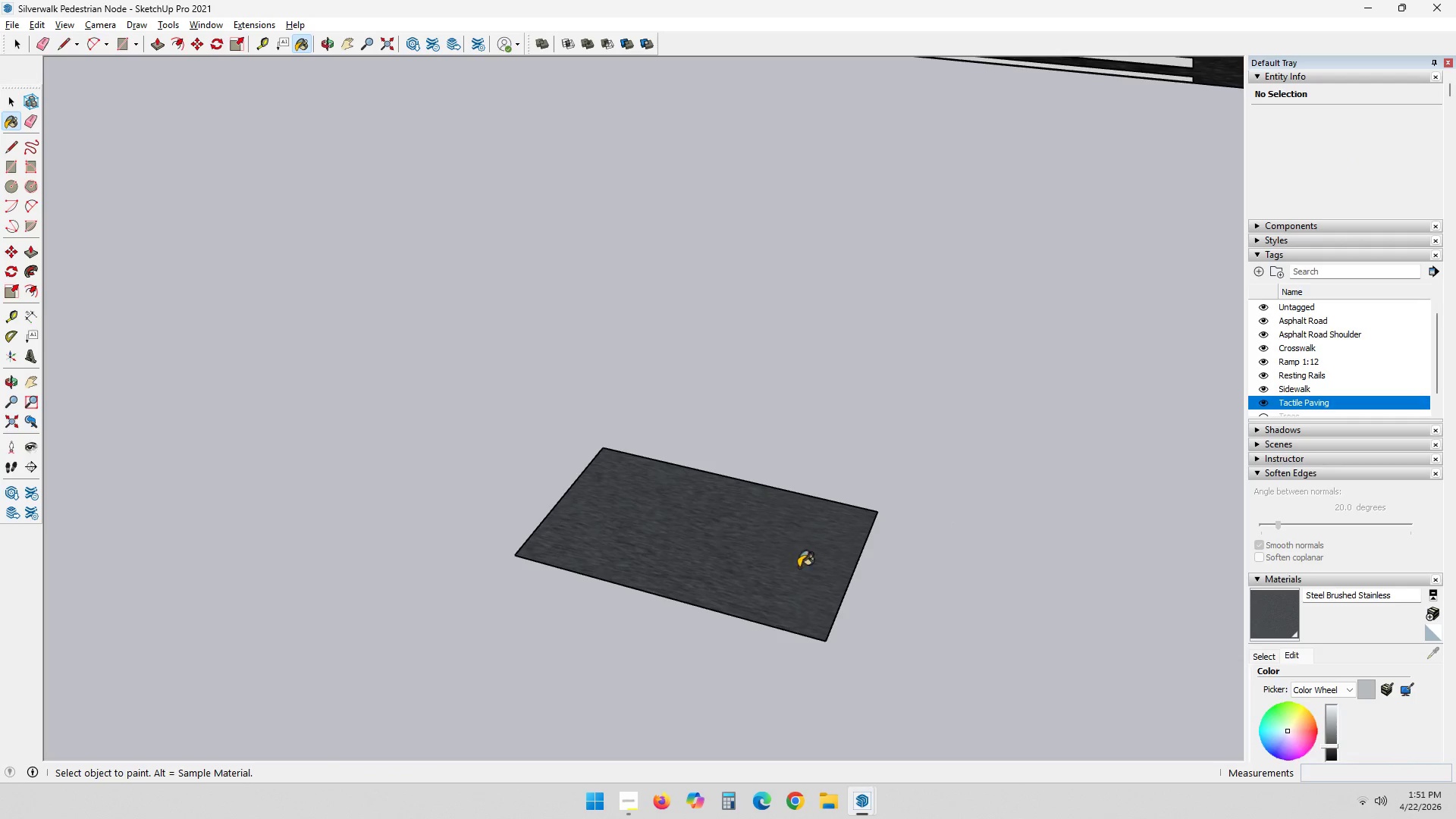 
scroll: coordinate [818, 583], scroll_direction: up, amount: 2.0
 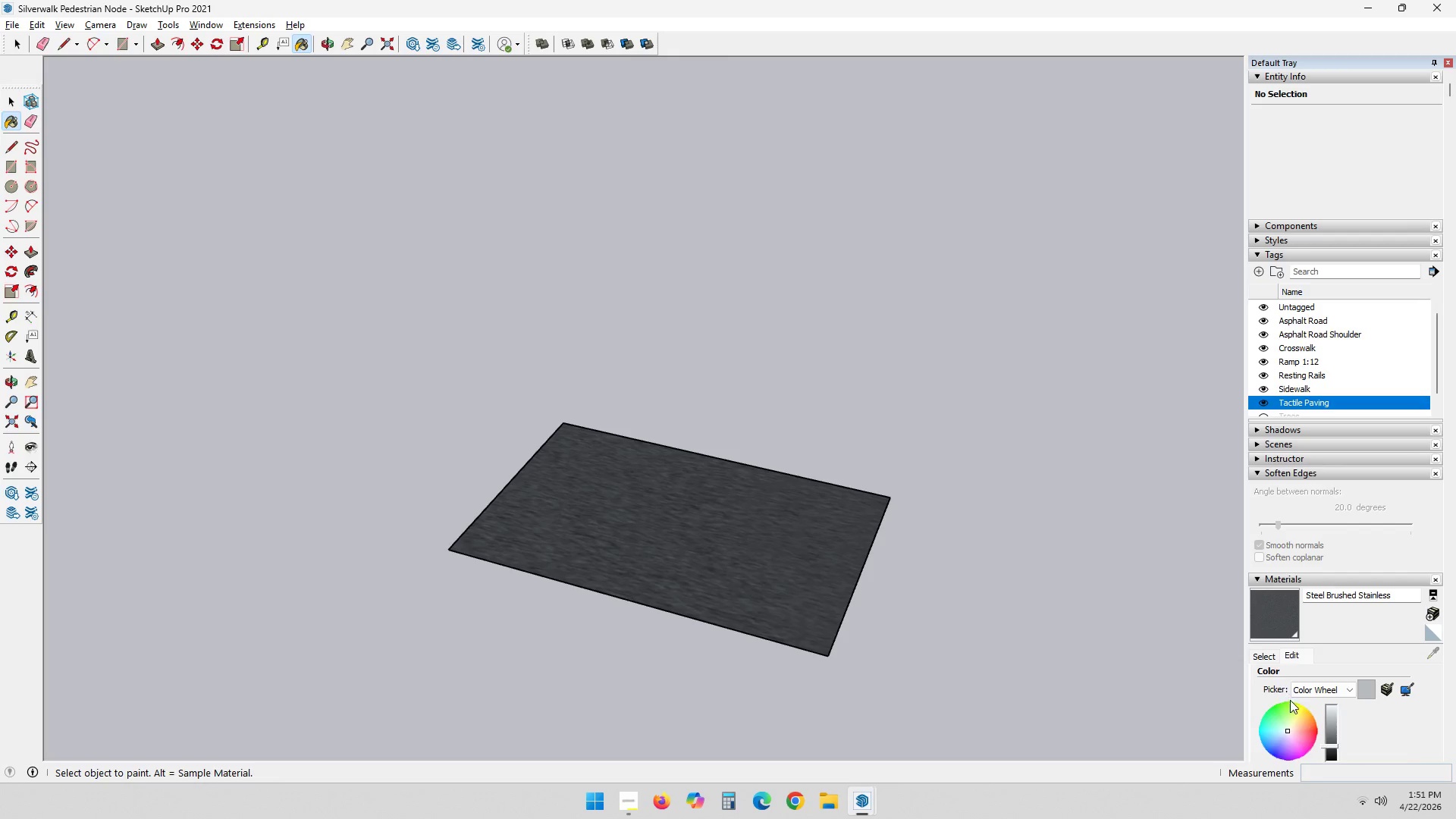 
left_click([1302, 711])
 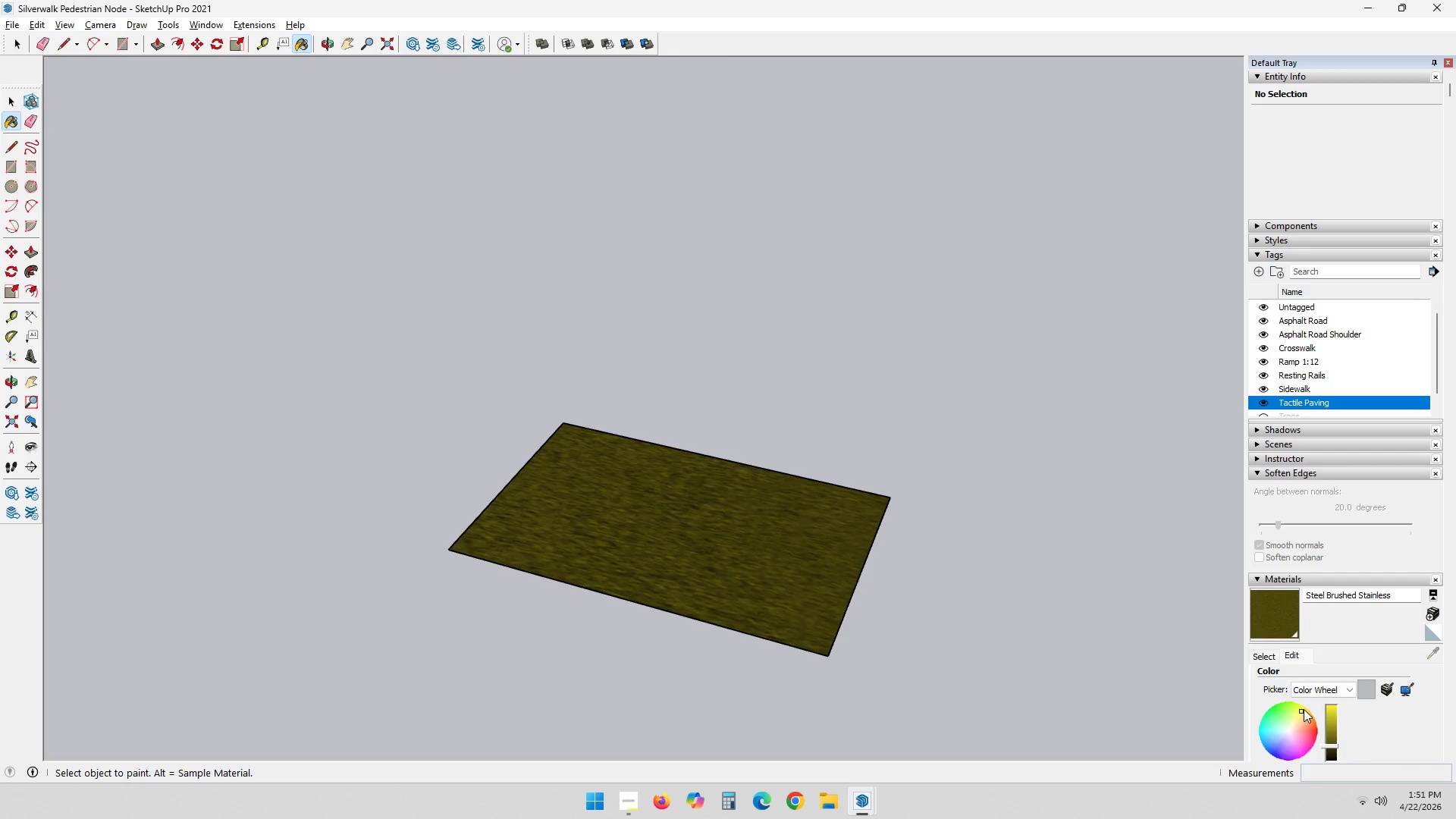 
left_click_drag(start_coordinate=[1304, 709], to_coordinate=[1308, 700])
 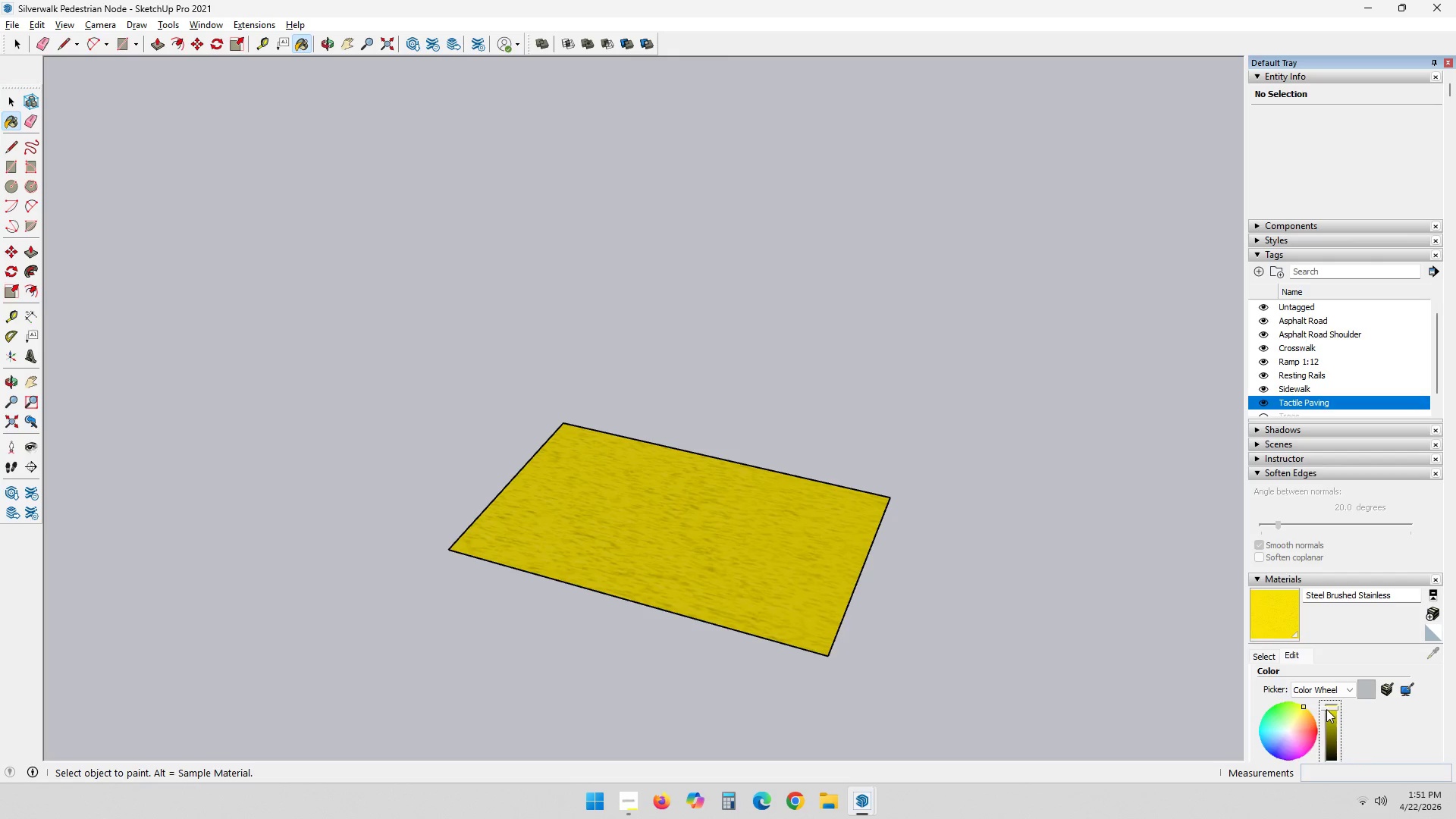 
left_click_drag(start_coordinate=[1329, 705], to_coordinate=[1333, 693])
 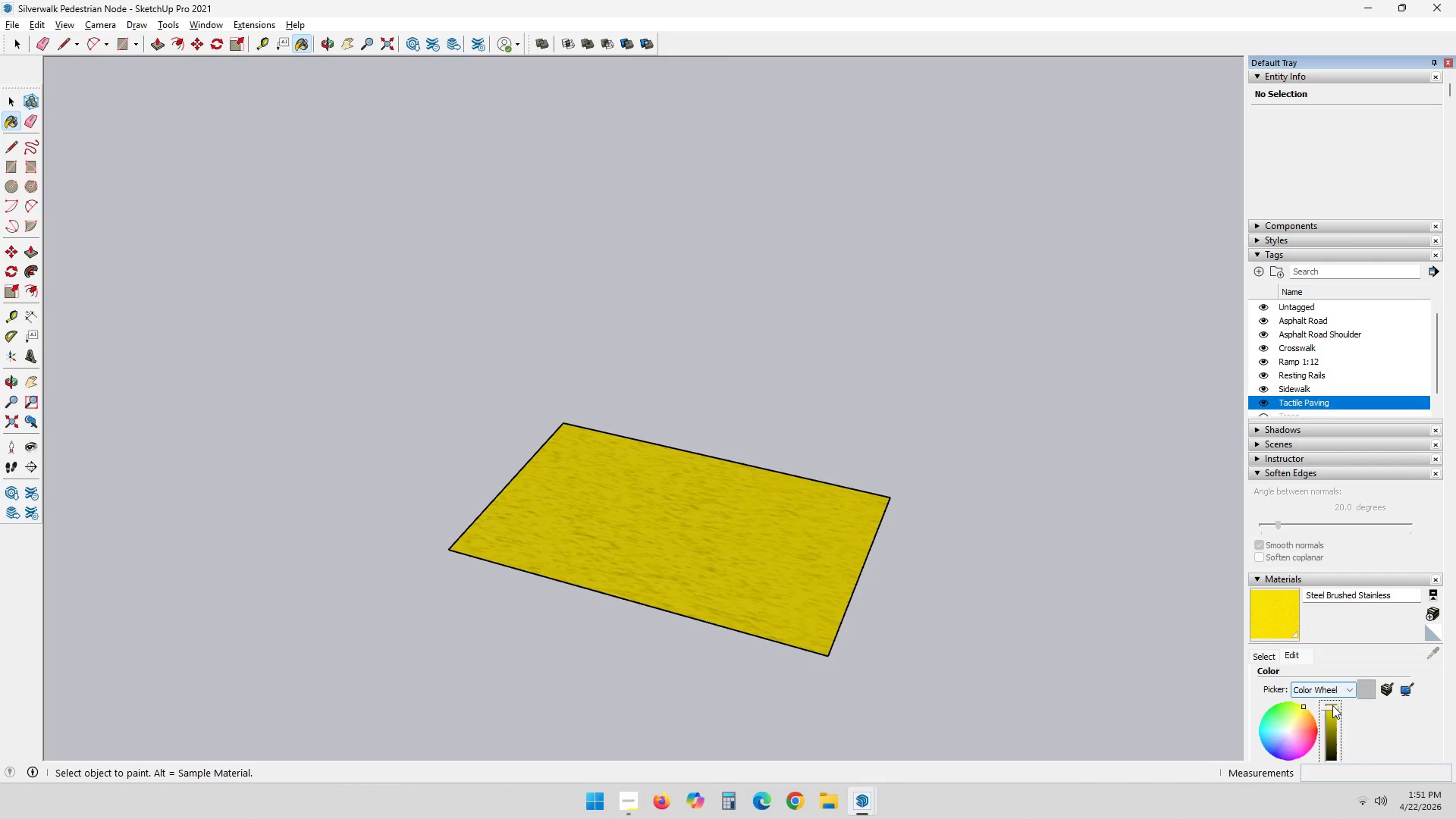 
left_click_drag(start_coordinate=[1332, 706], to_coordinate=[1334, 693])
 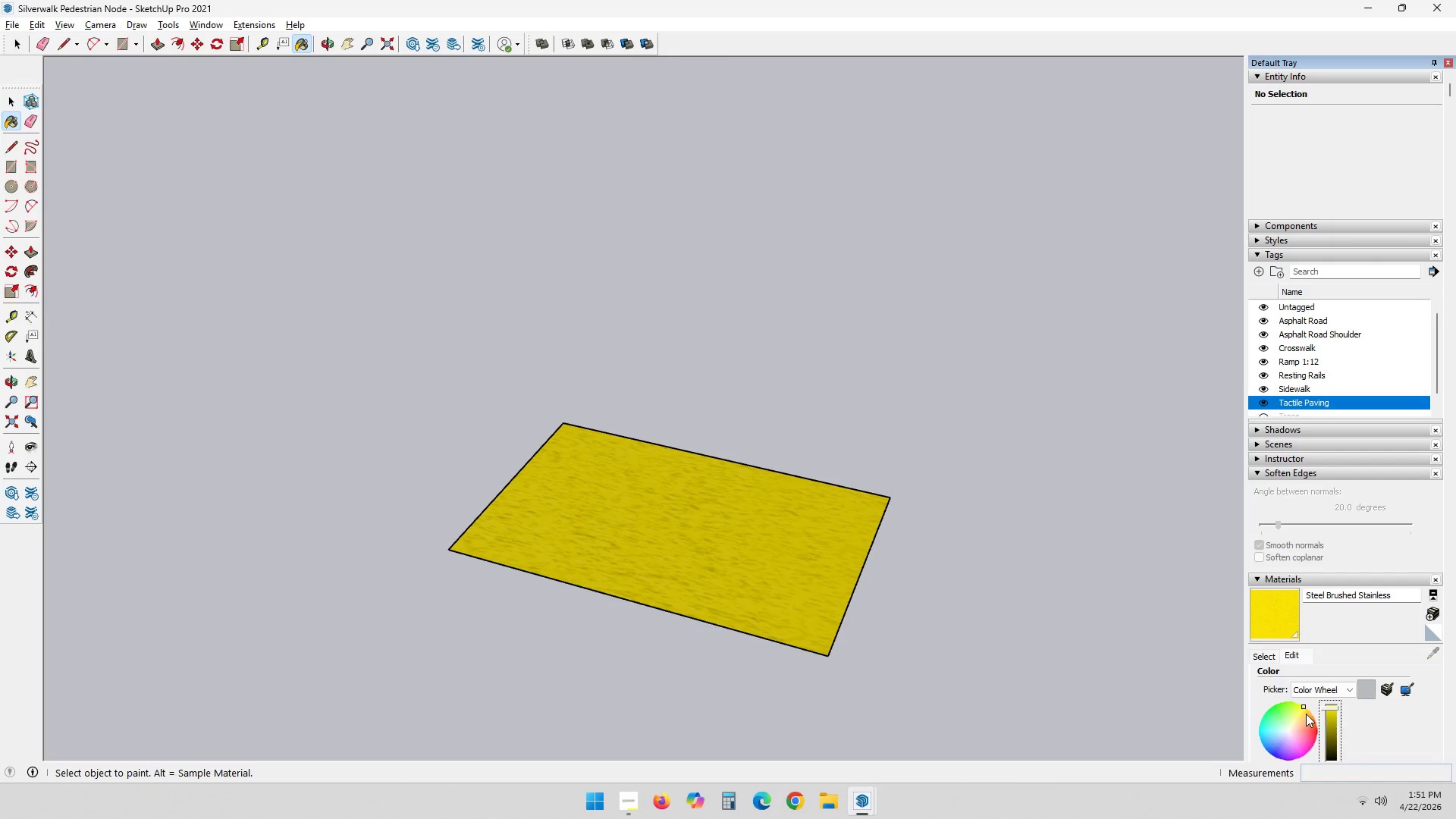 
left_click_drag(start_coordinate=[1302, 706], to_coordinate=[1305, 700])
 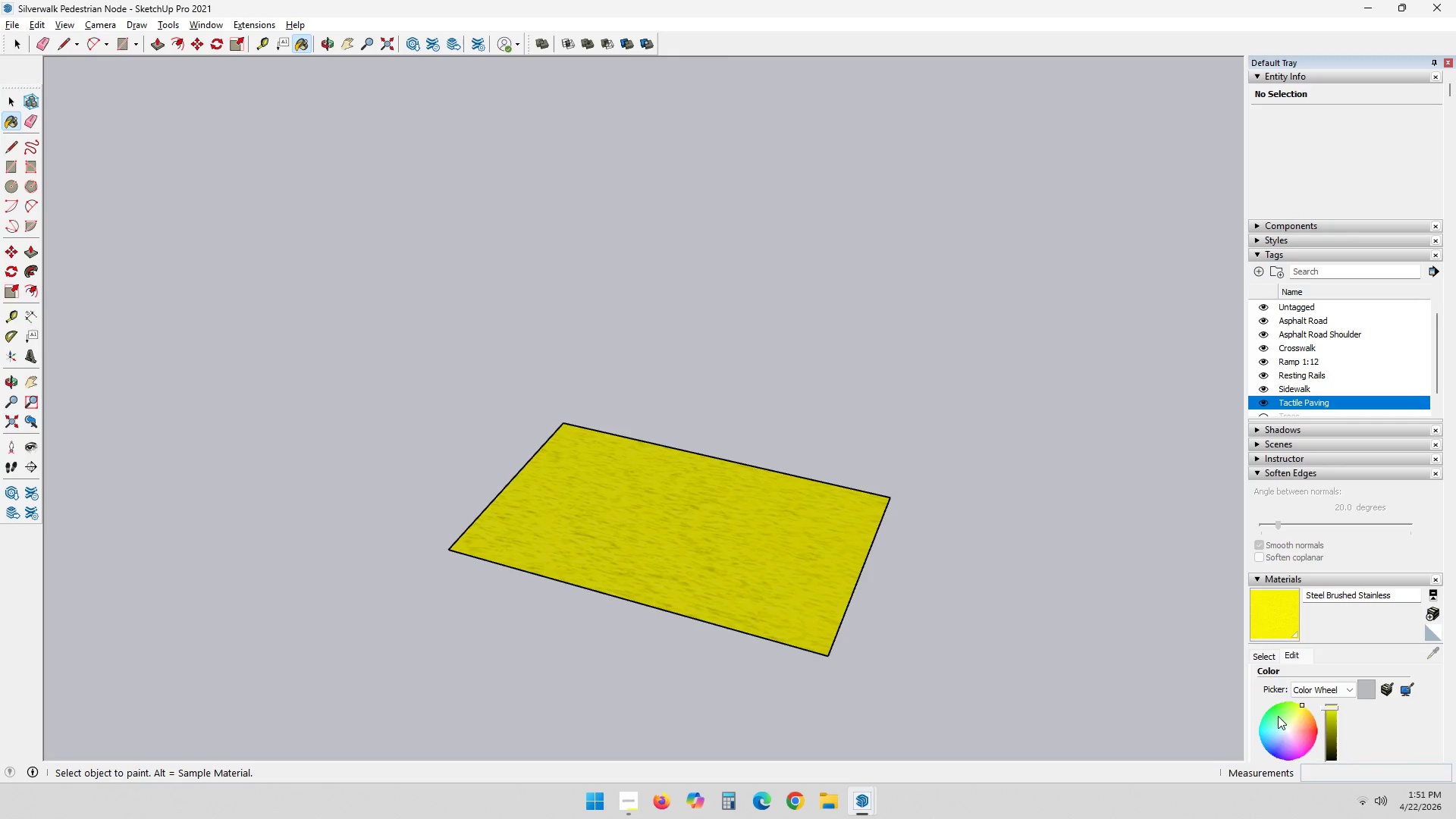 
left_click([1304, 713])
 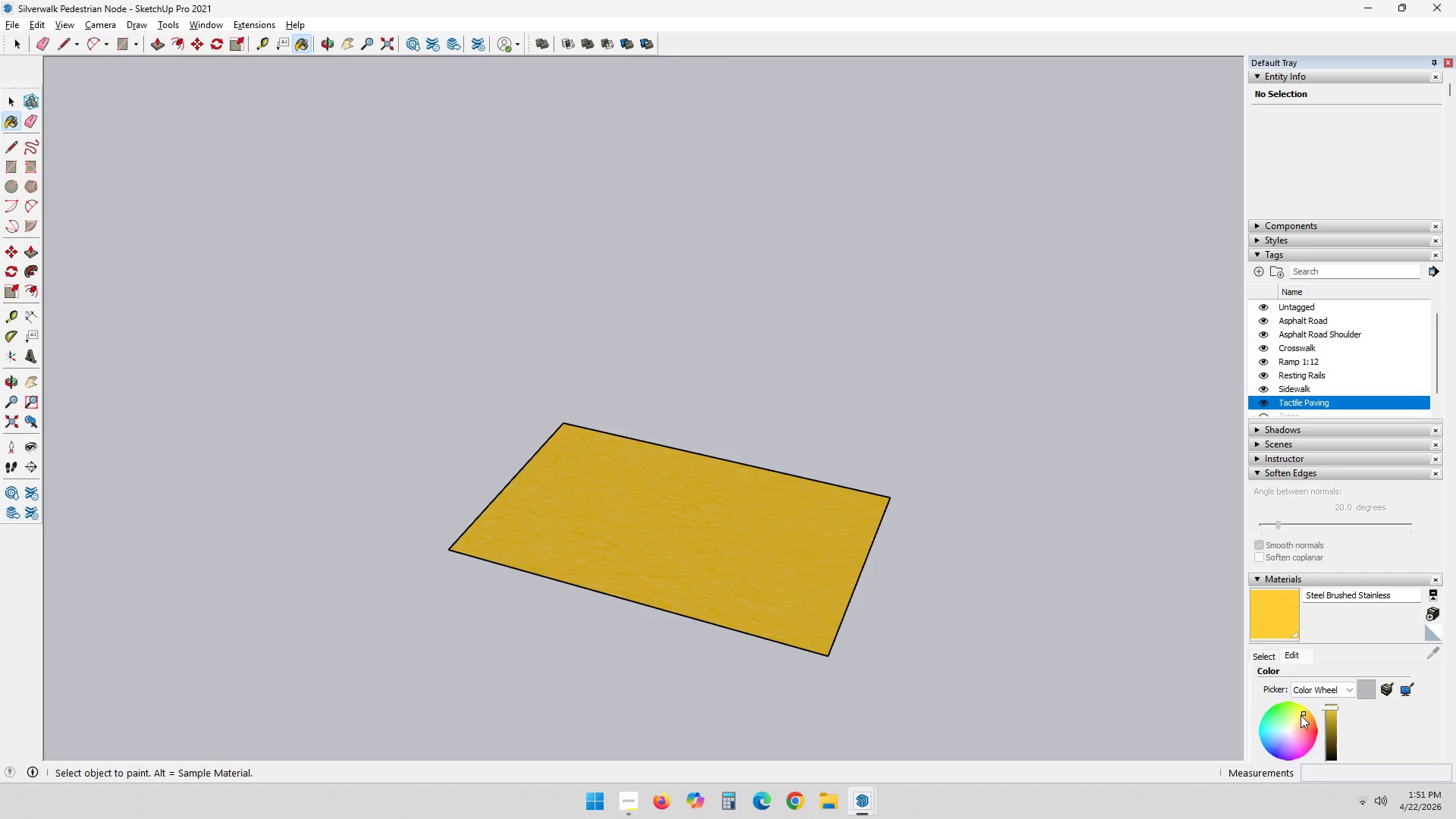 
left_click([1300, 715])
 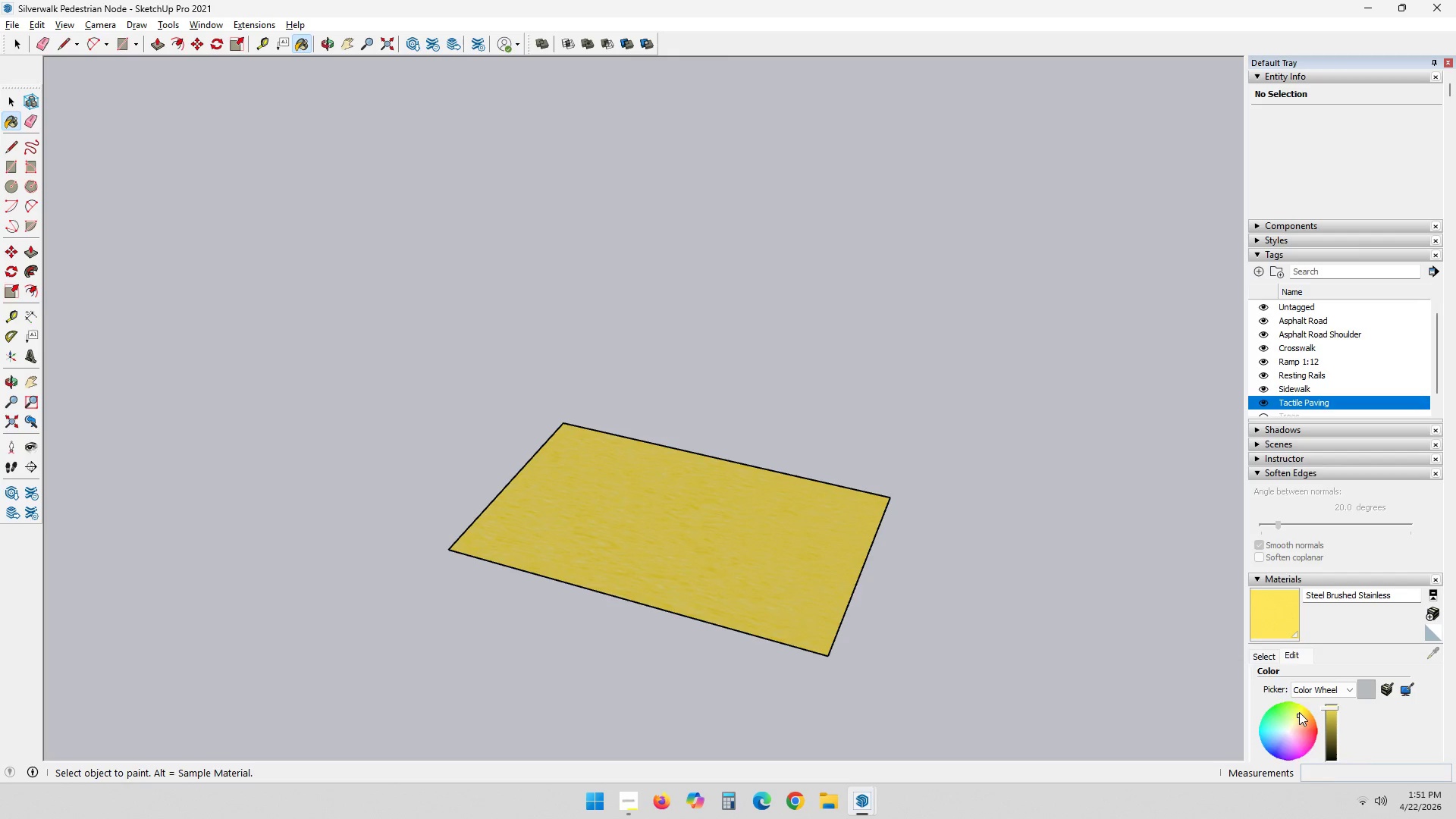 
left_click([1298, 715])
 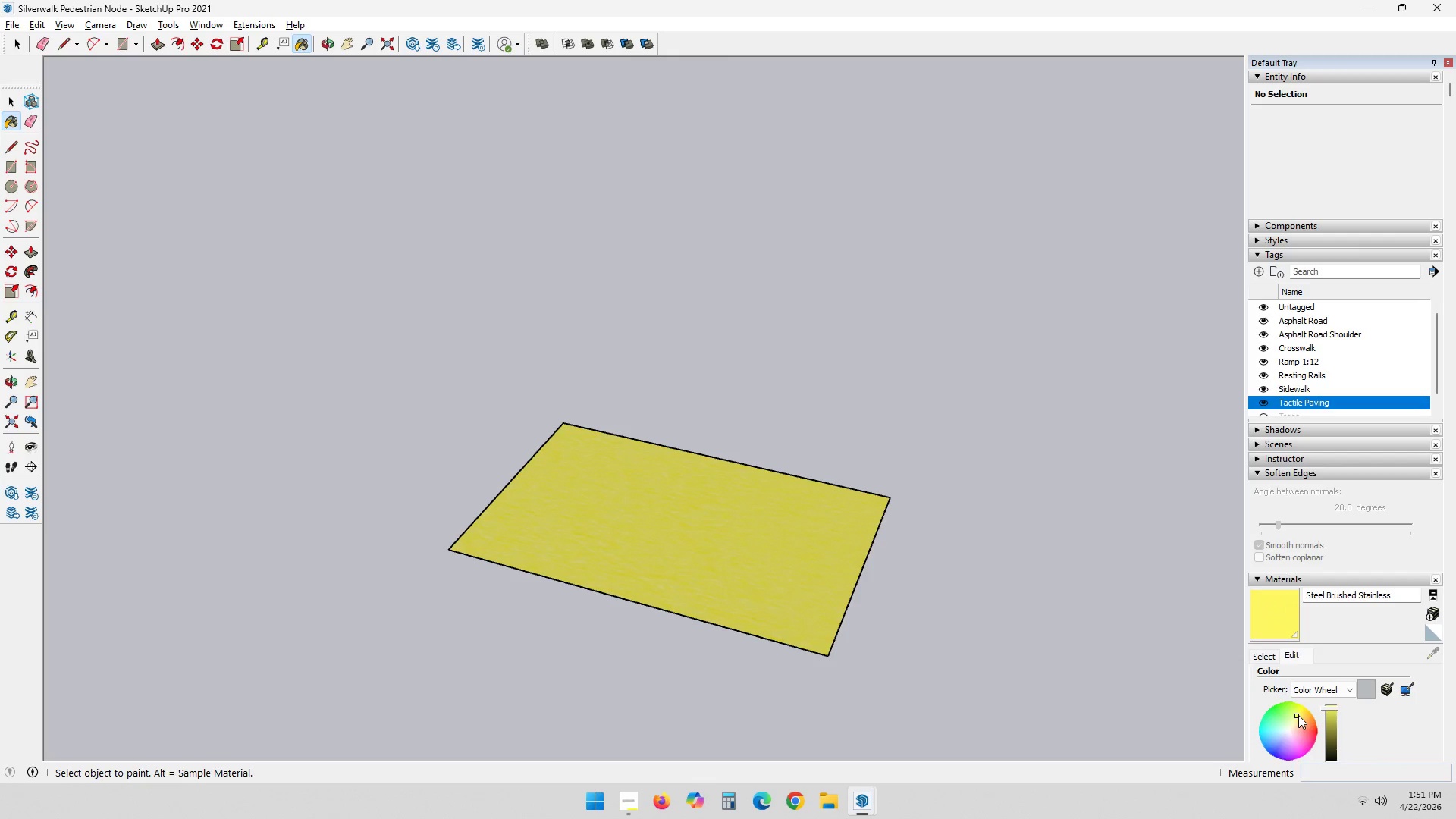 
left_click([1301, 718])
 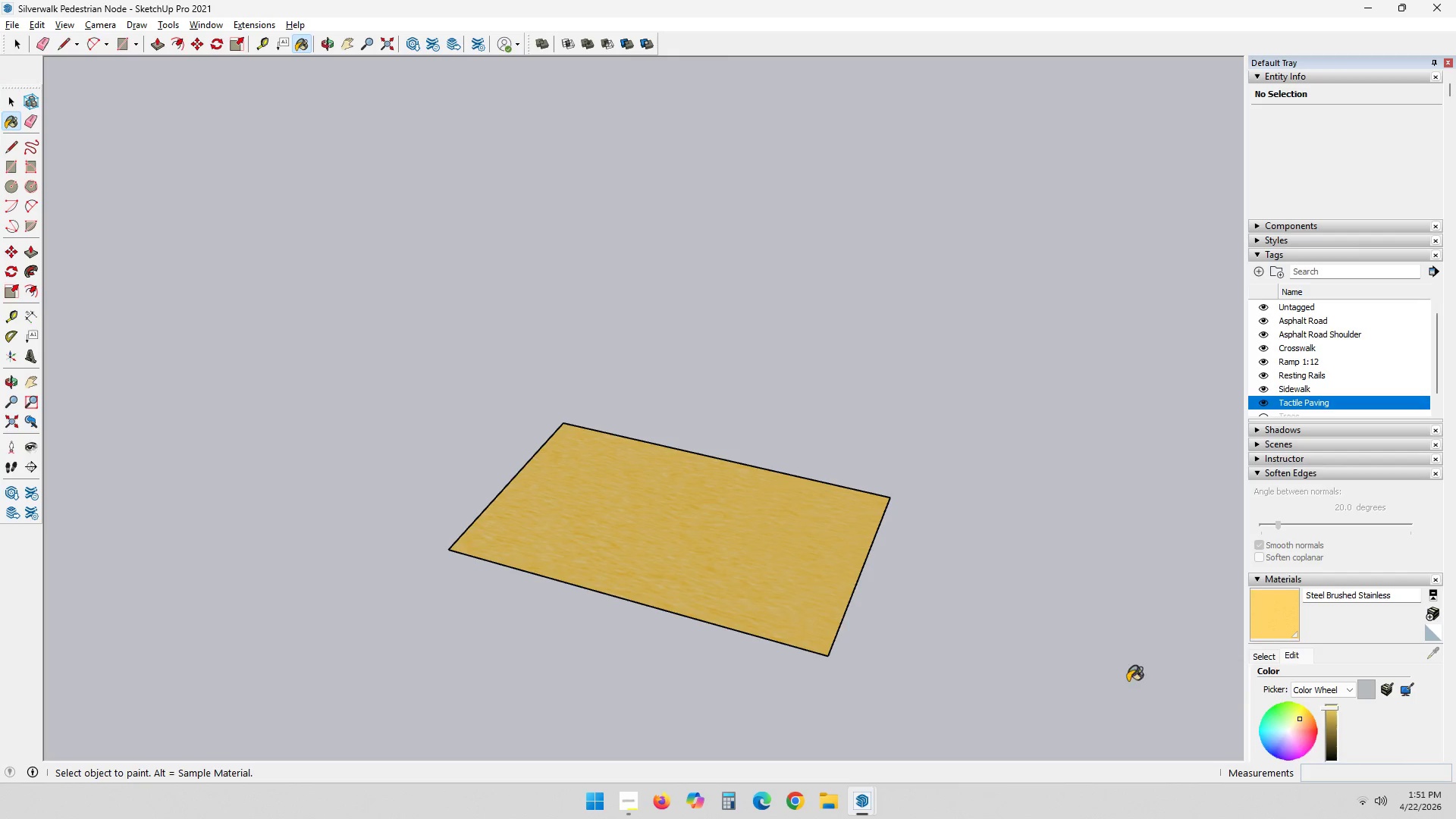 
hold_key(key=ShiftLeft, duration=0.31)
 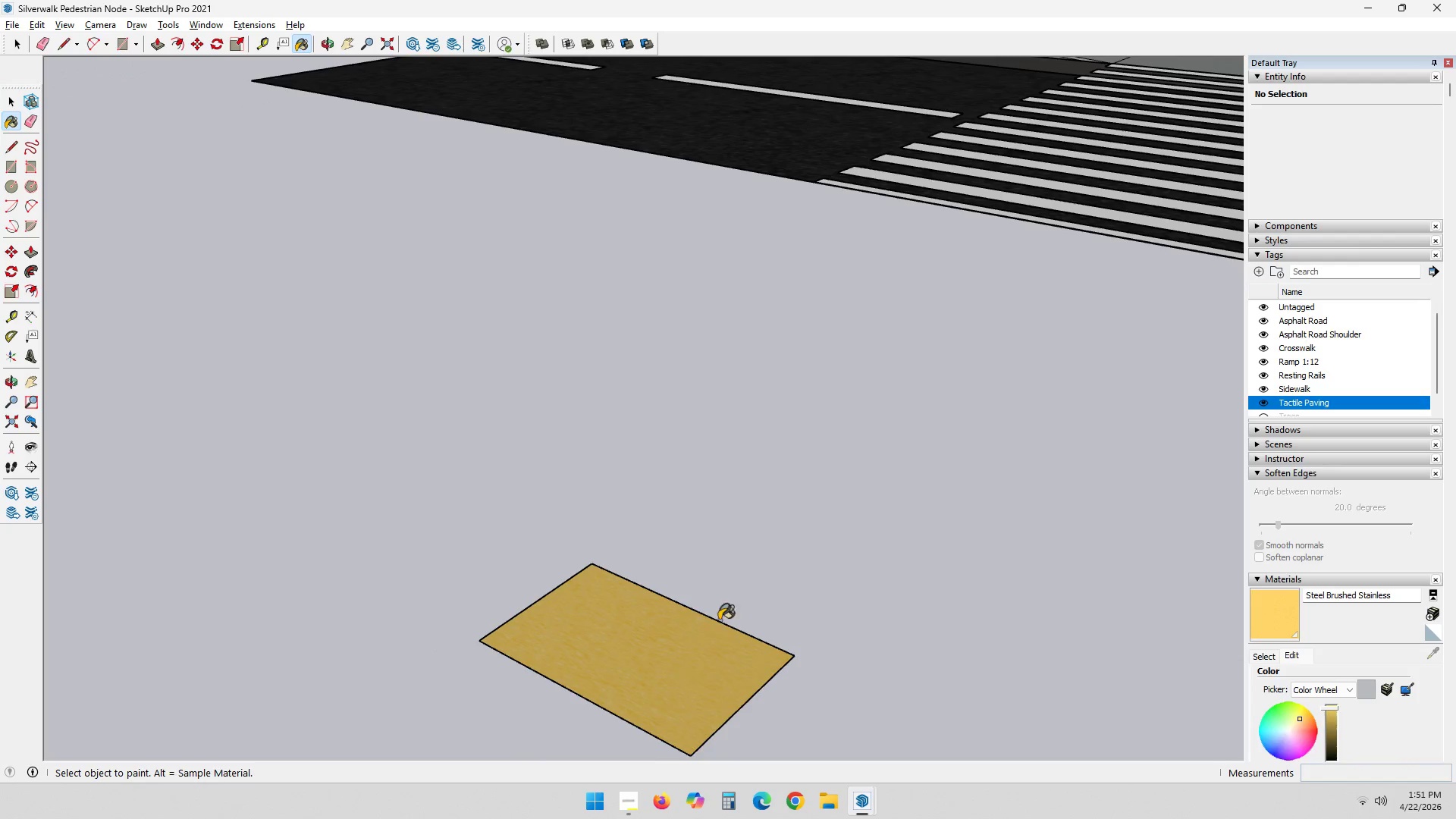 
scroll: coordinate [664, 651], scroll_direction: down, amount: 5.0
 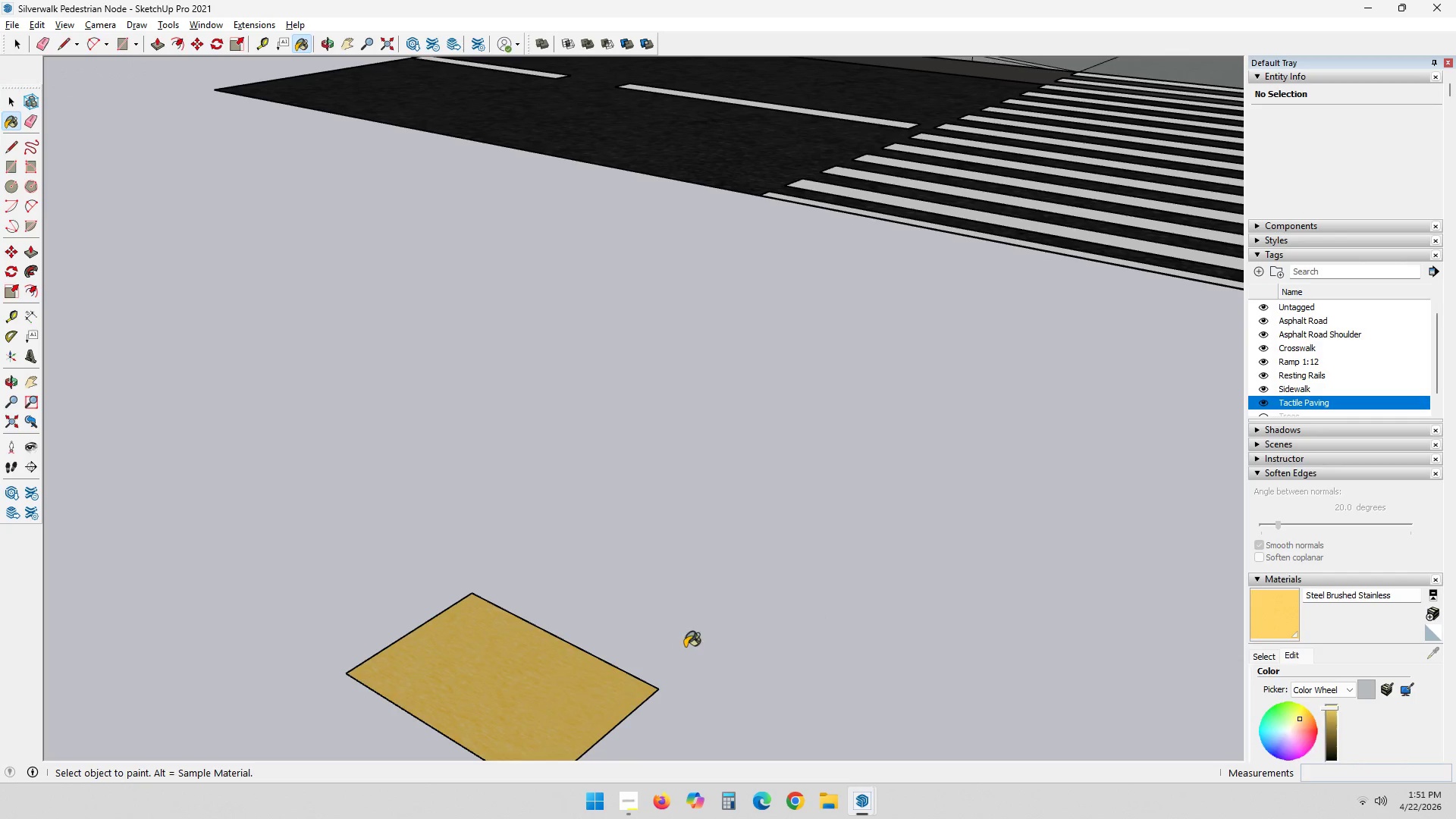 
hold_key(key=ShiftLeft, duration=0.31)
scroll: coordinate [701, 627], scroll_direction: up, amount: 3.0
 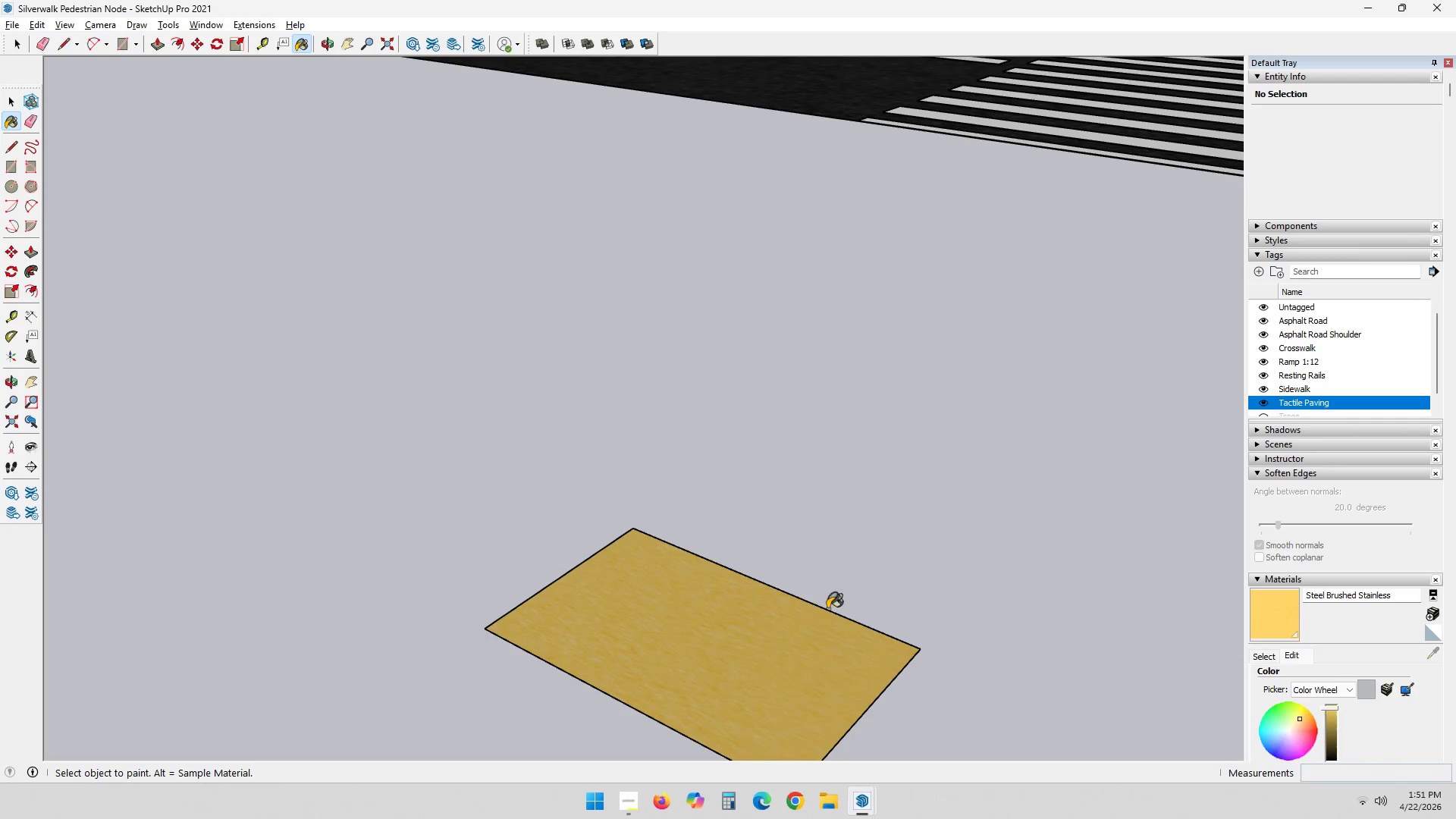 
key(Space)
 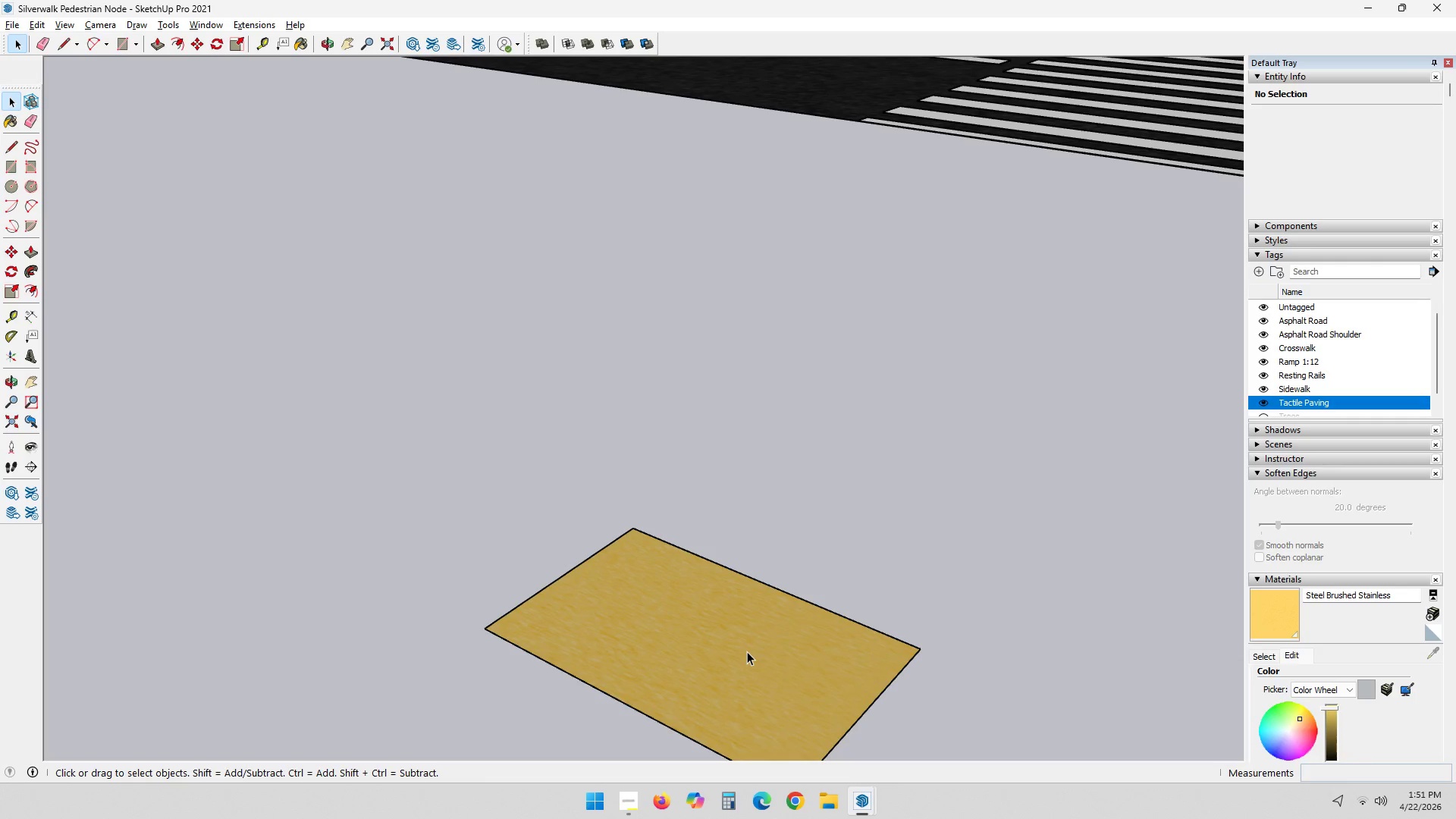 
wait(13.05)
 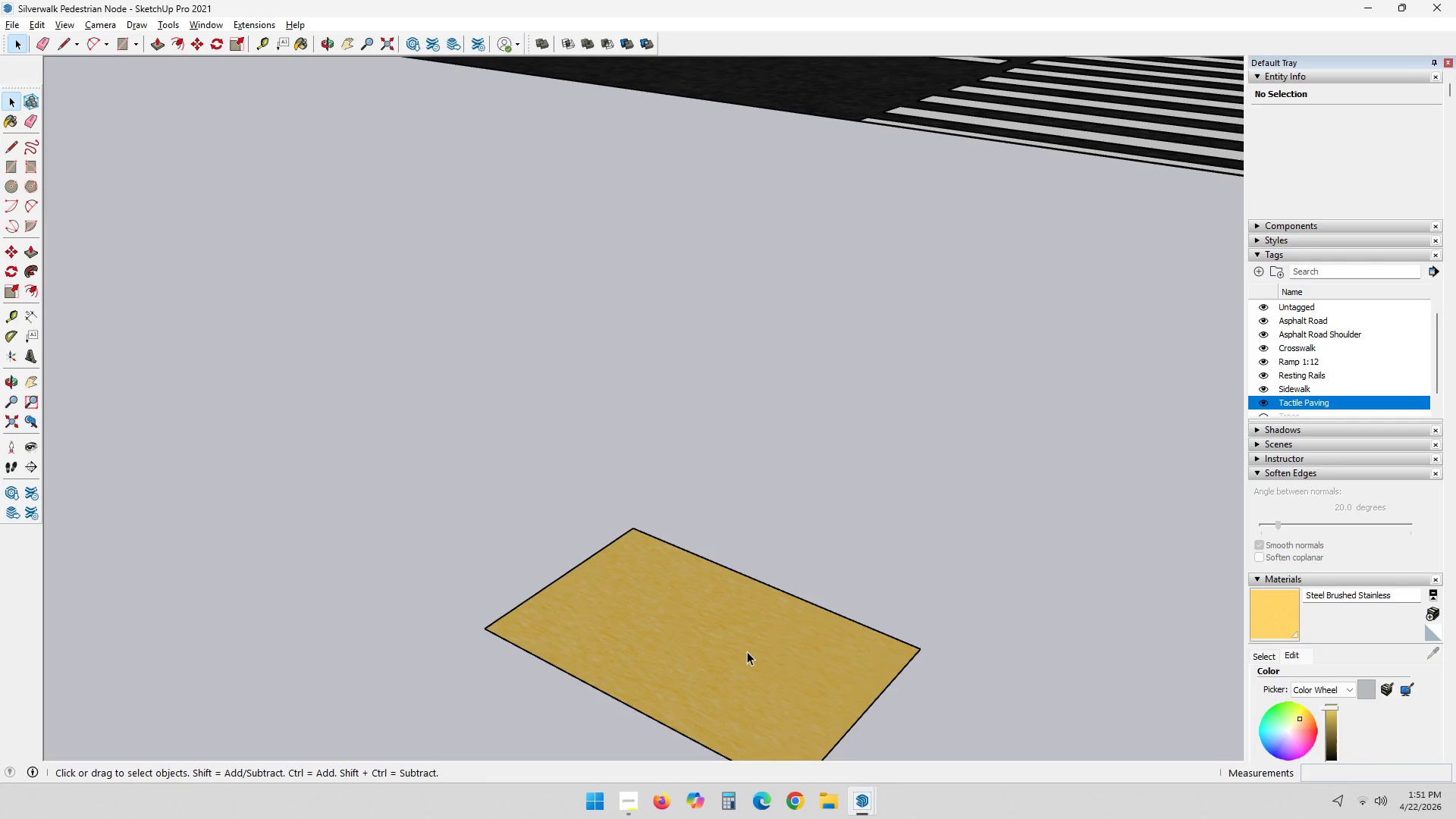 
double_click([747, 651])
 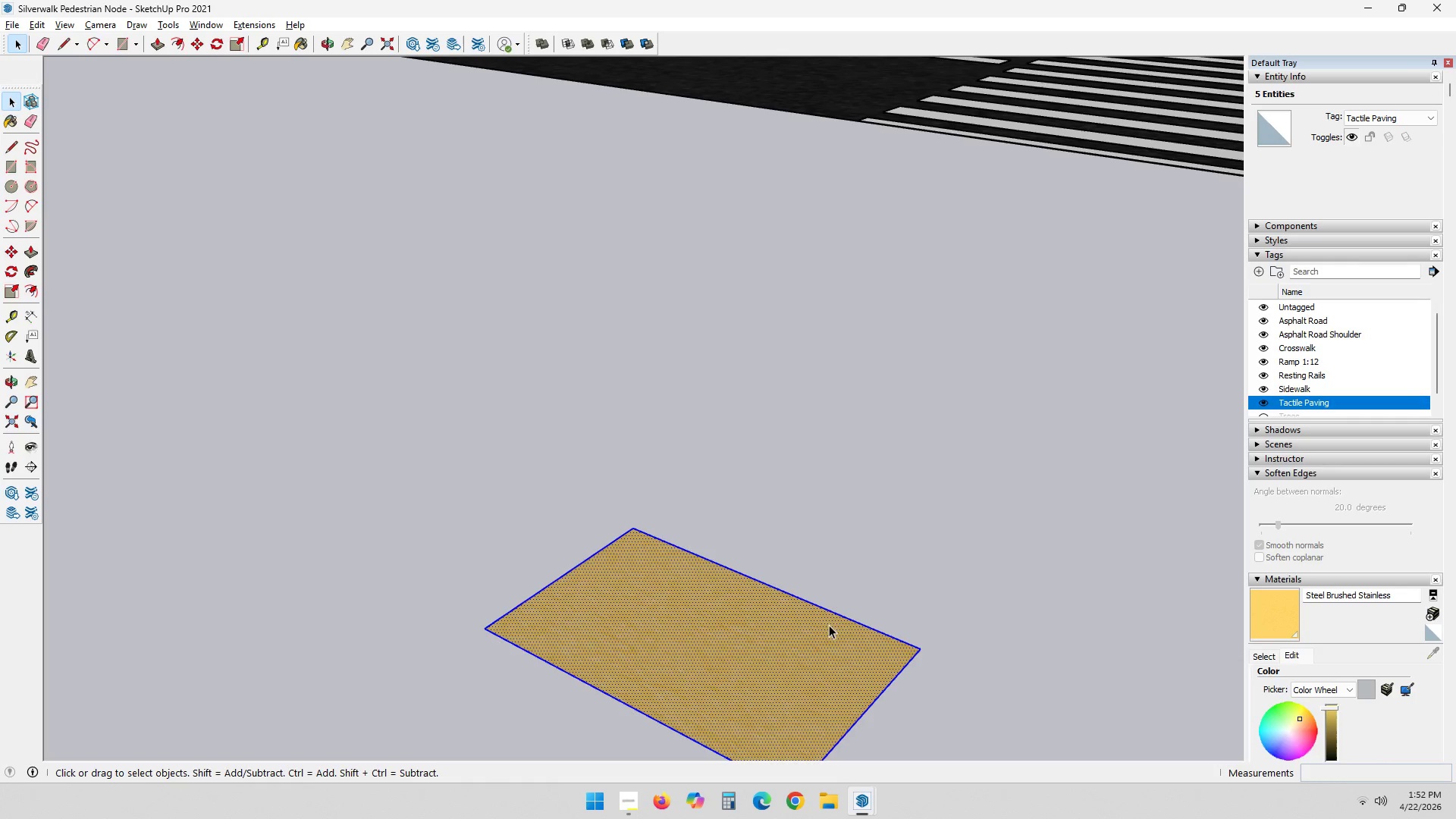 
double_click([766, 648])
 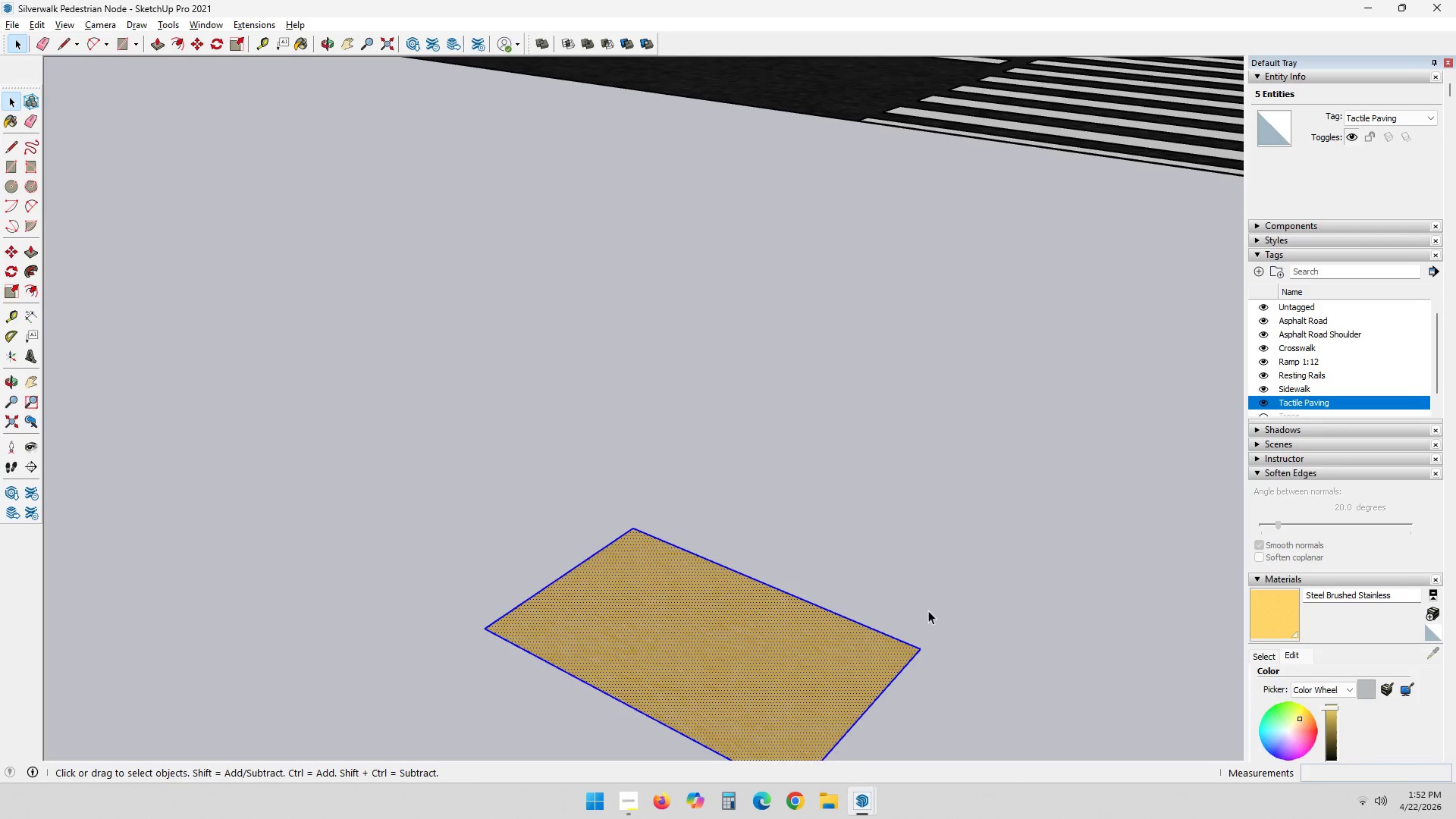 
double_click([809, 682])
 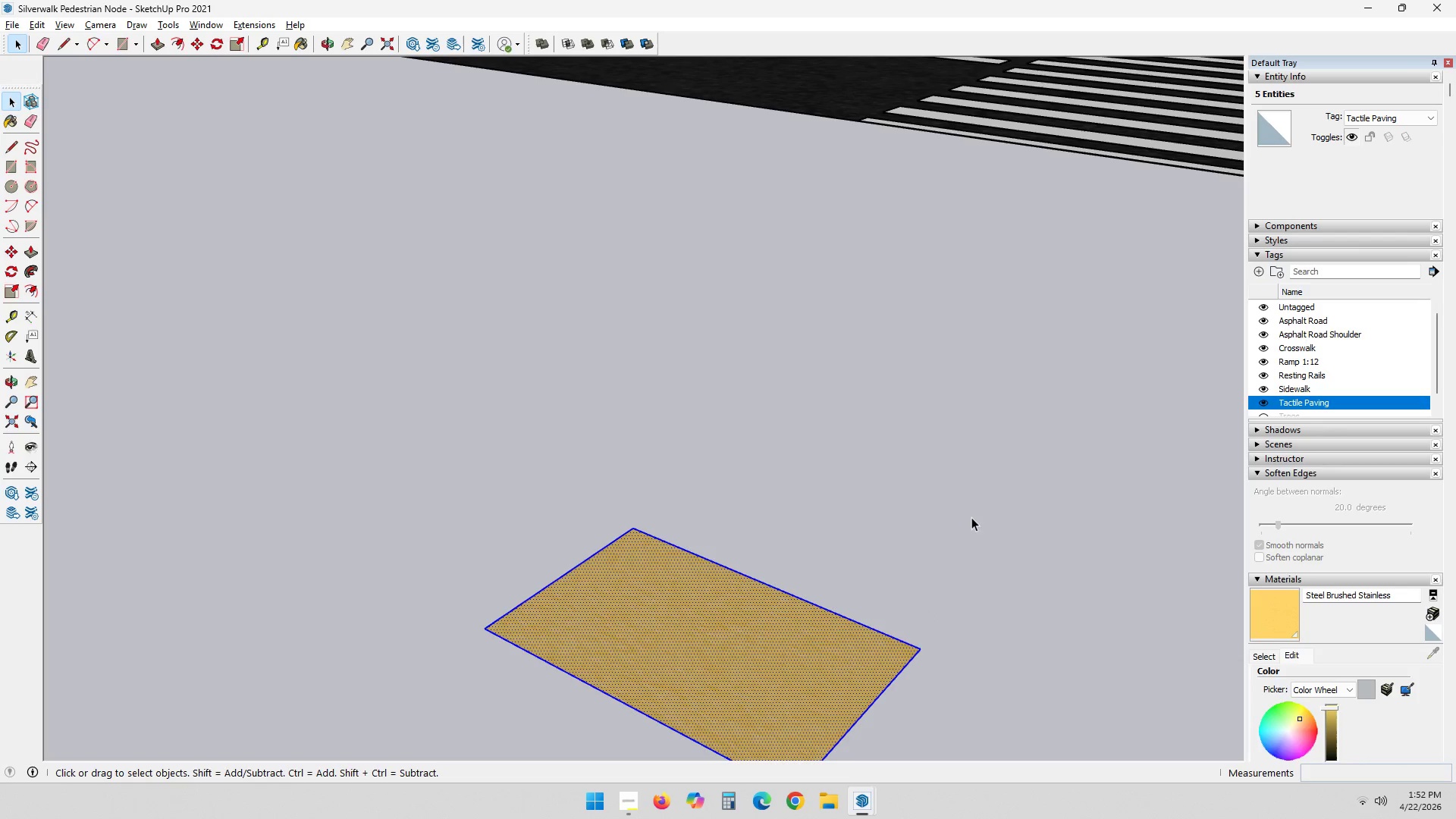 
double_click([974, 516])
 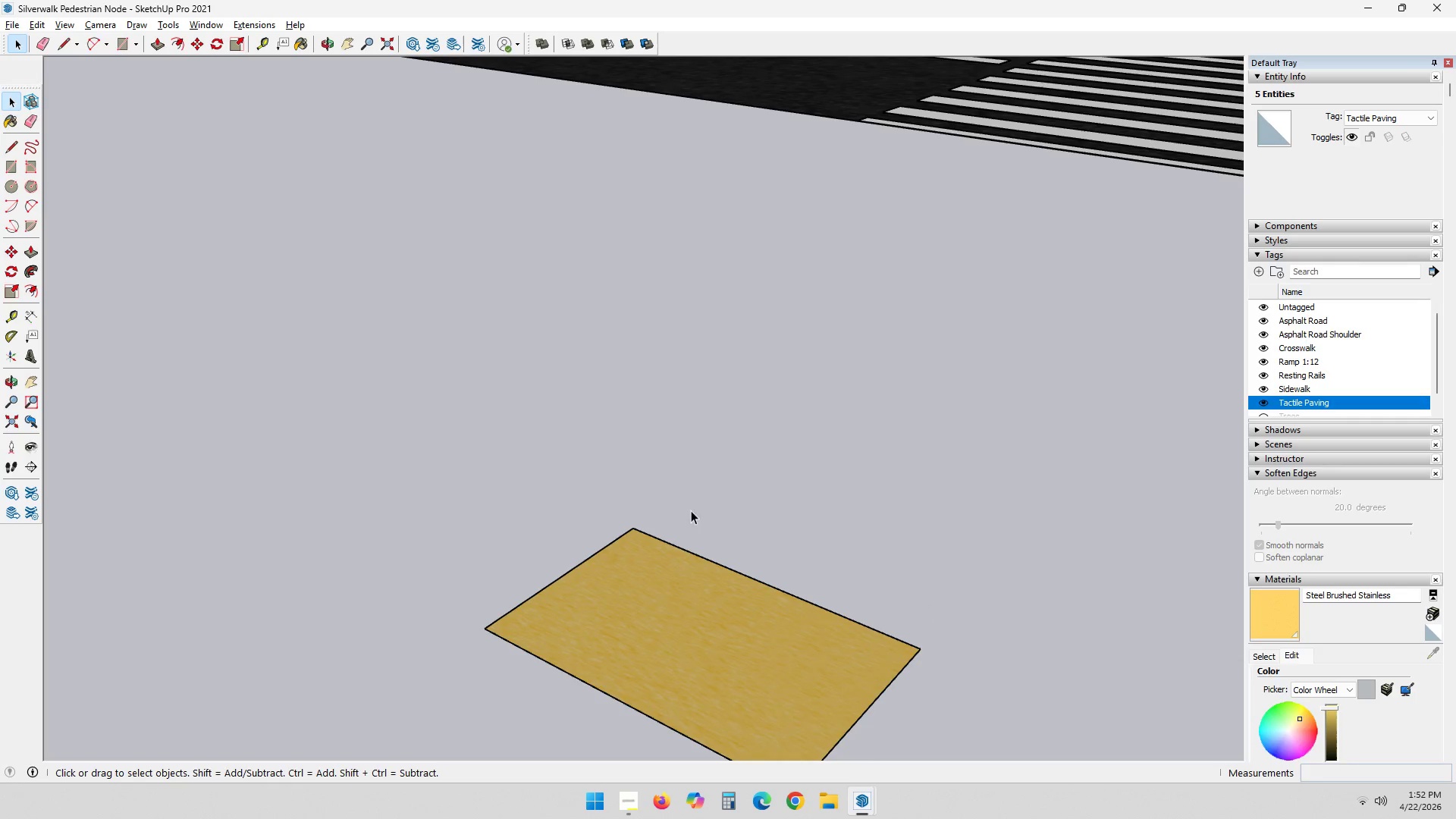 
left_click_drag(start_coordinate=[340, 410], to_coordinate=[1101, 818])
 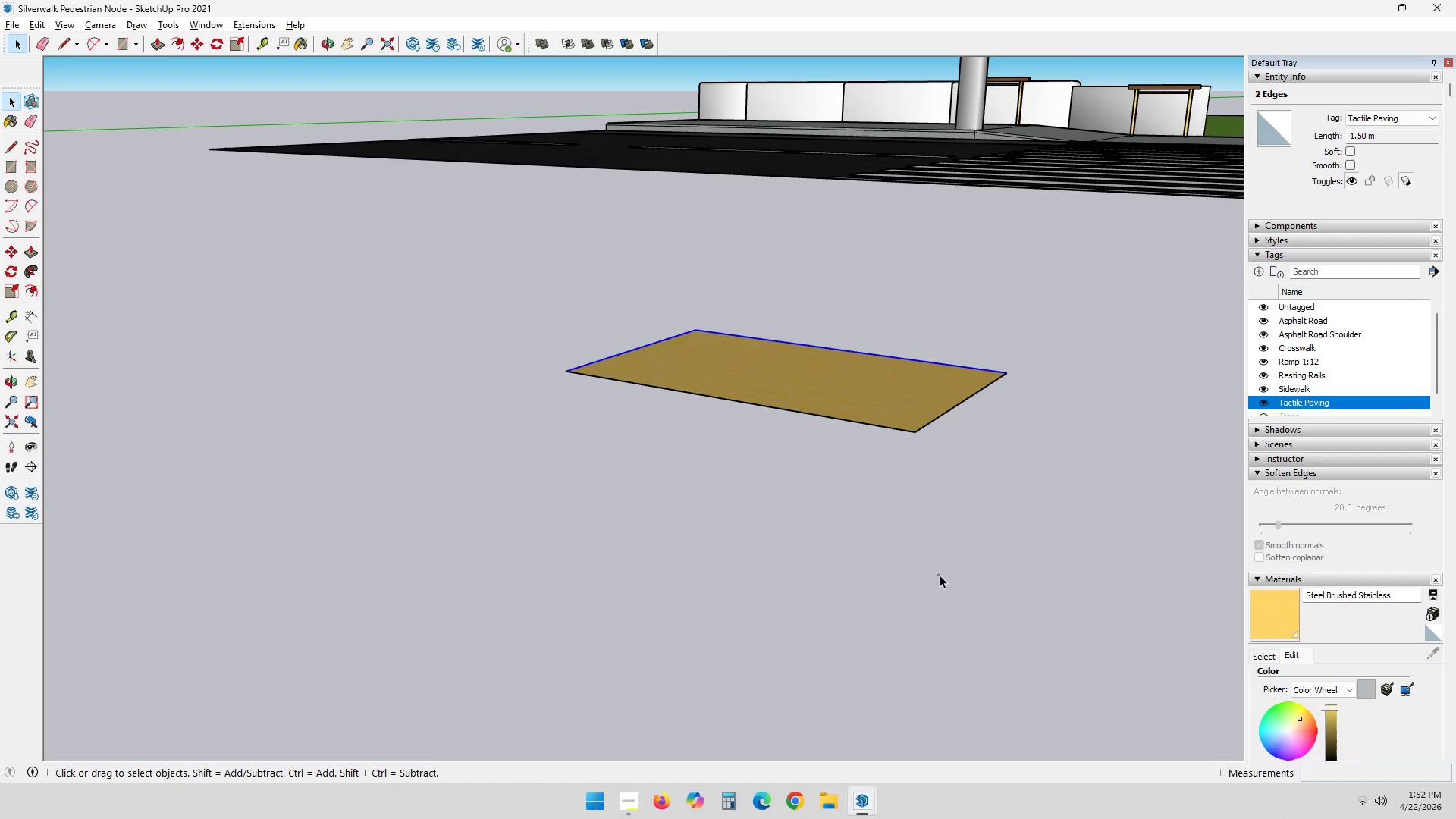 
hold_key(key=ShiftLeft, duration=0.39)
 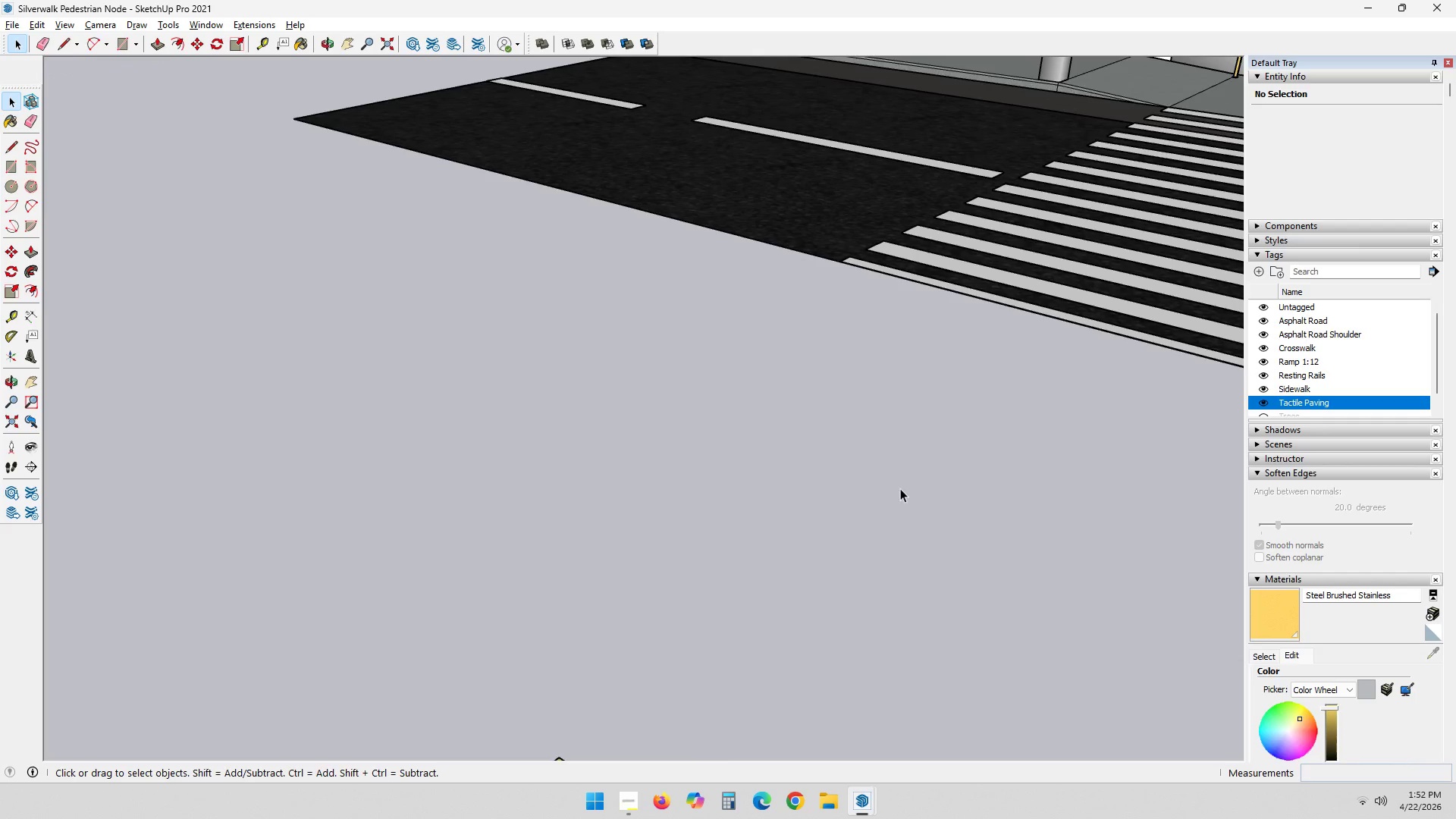 
scroll: coordinate [906, 463], scroll_direction: down, amount: 11.0
 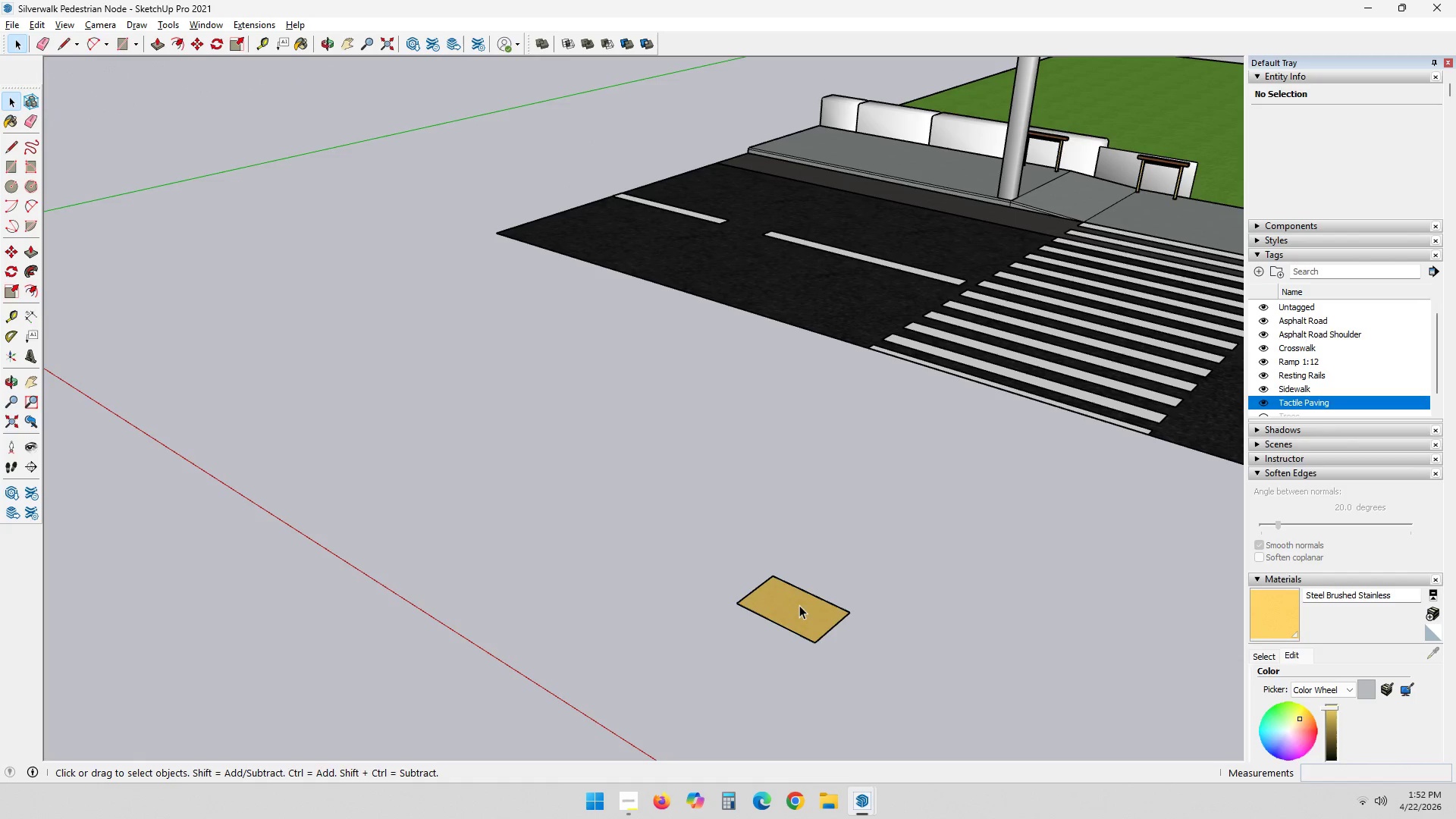 
double_click([799, 605])
 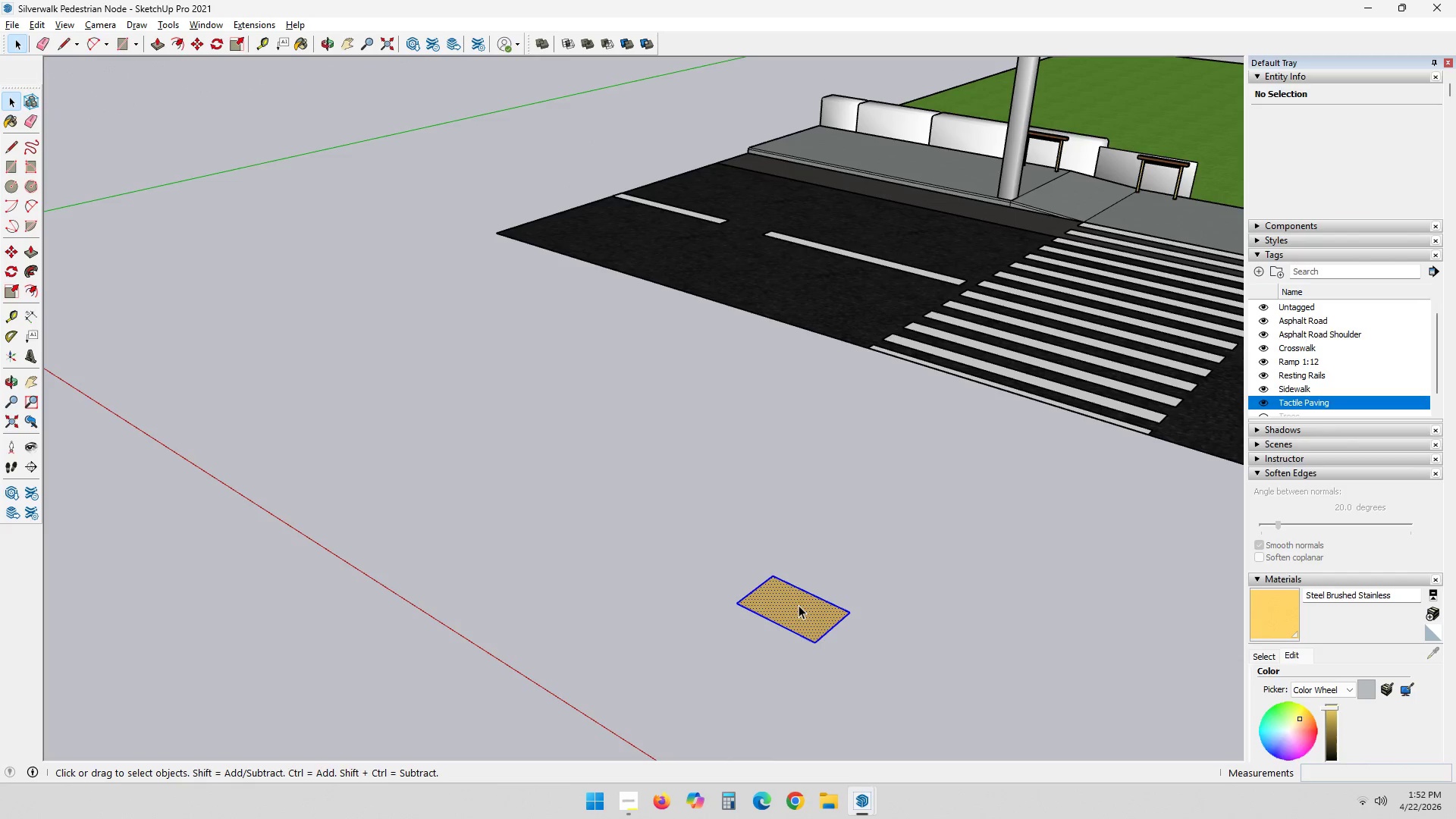 
triple_click([799, 605])
 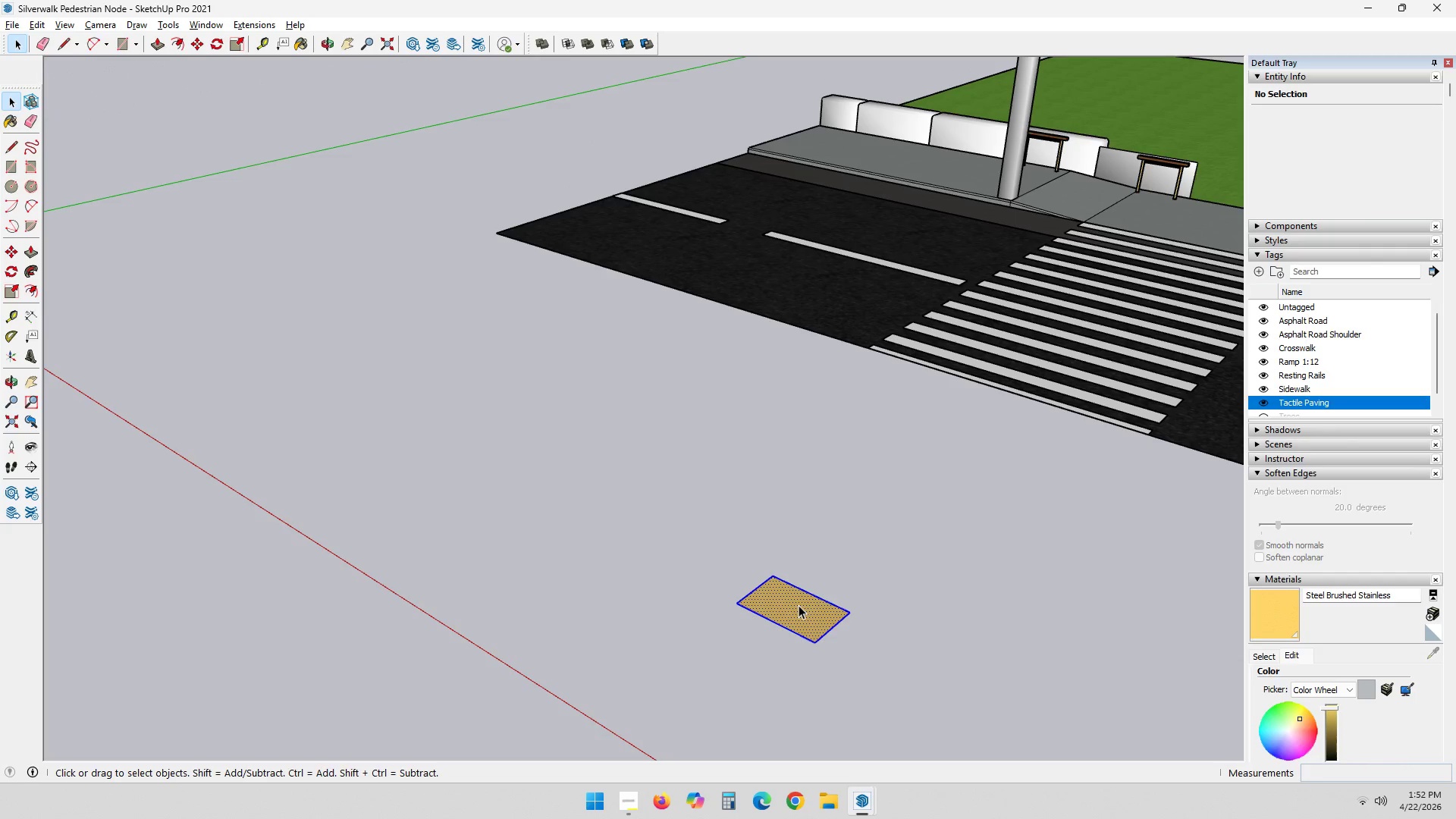 
right_click([799, 605])
 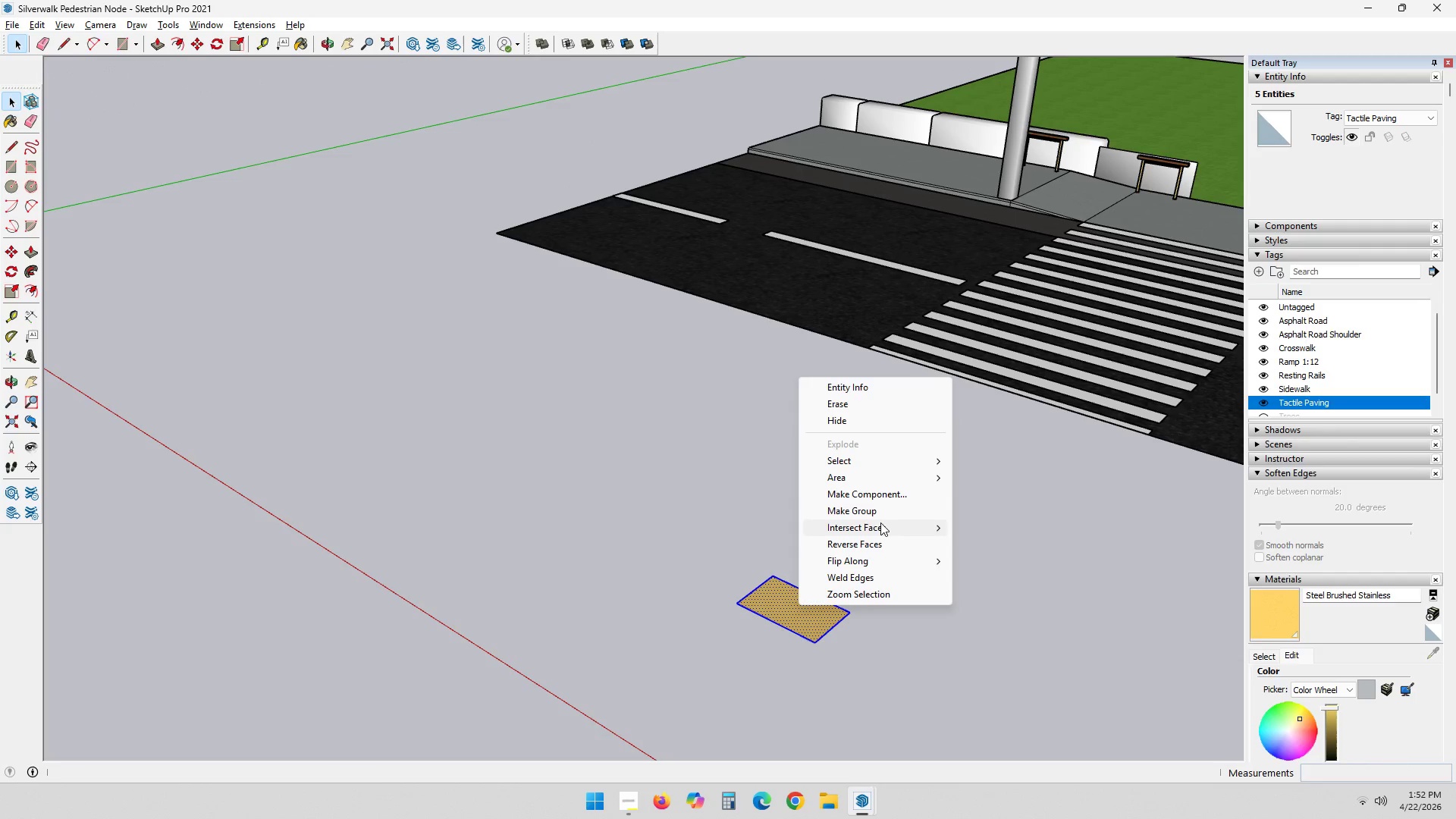 
left_click([886, 513])
 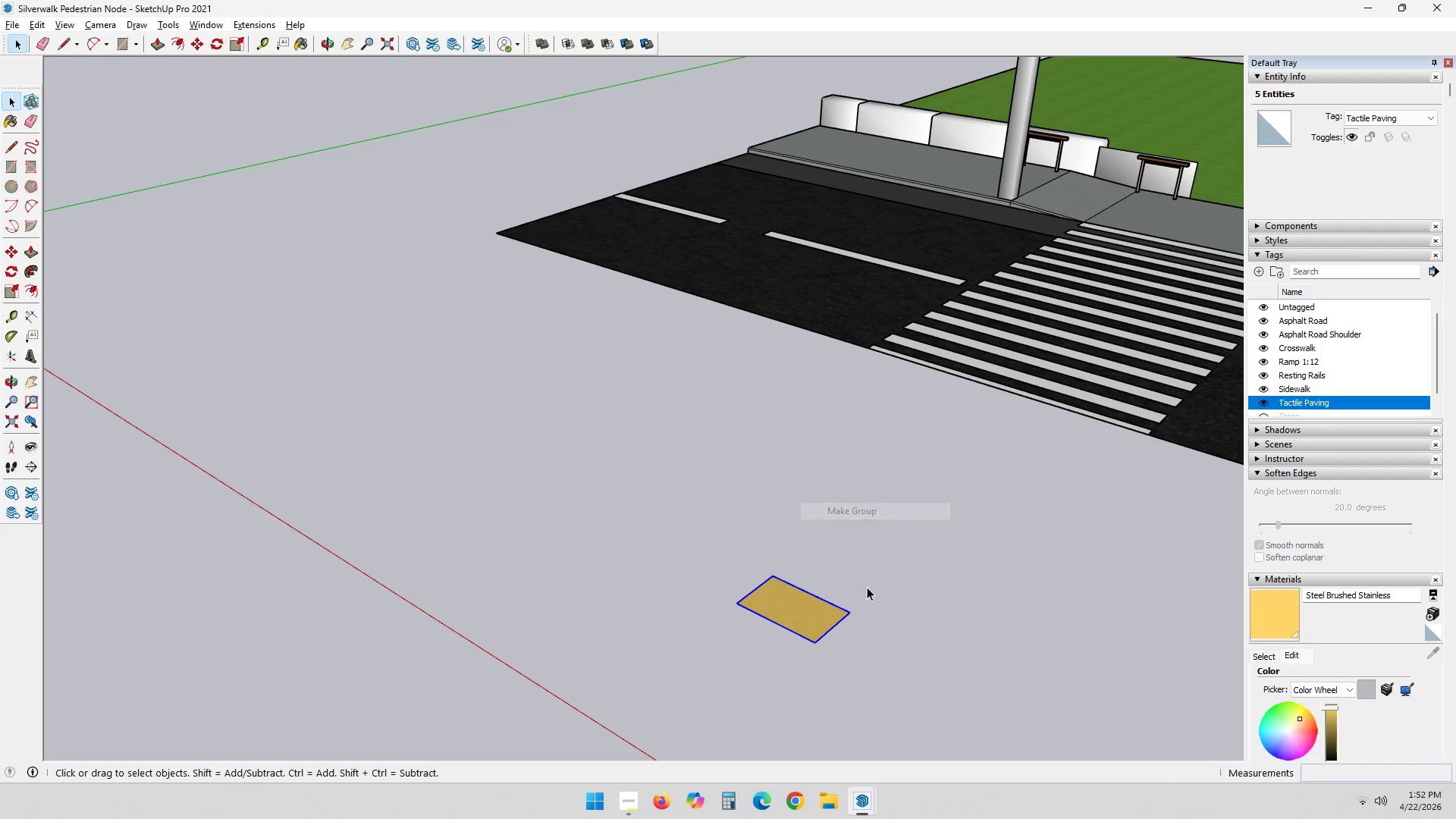 
scroll: coordinate [841, 626], scroll_direction: up, amount: 6.0
 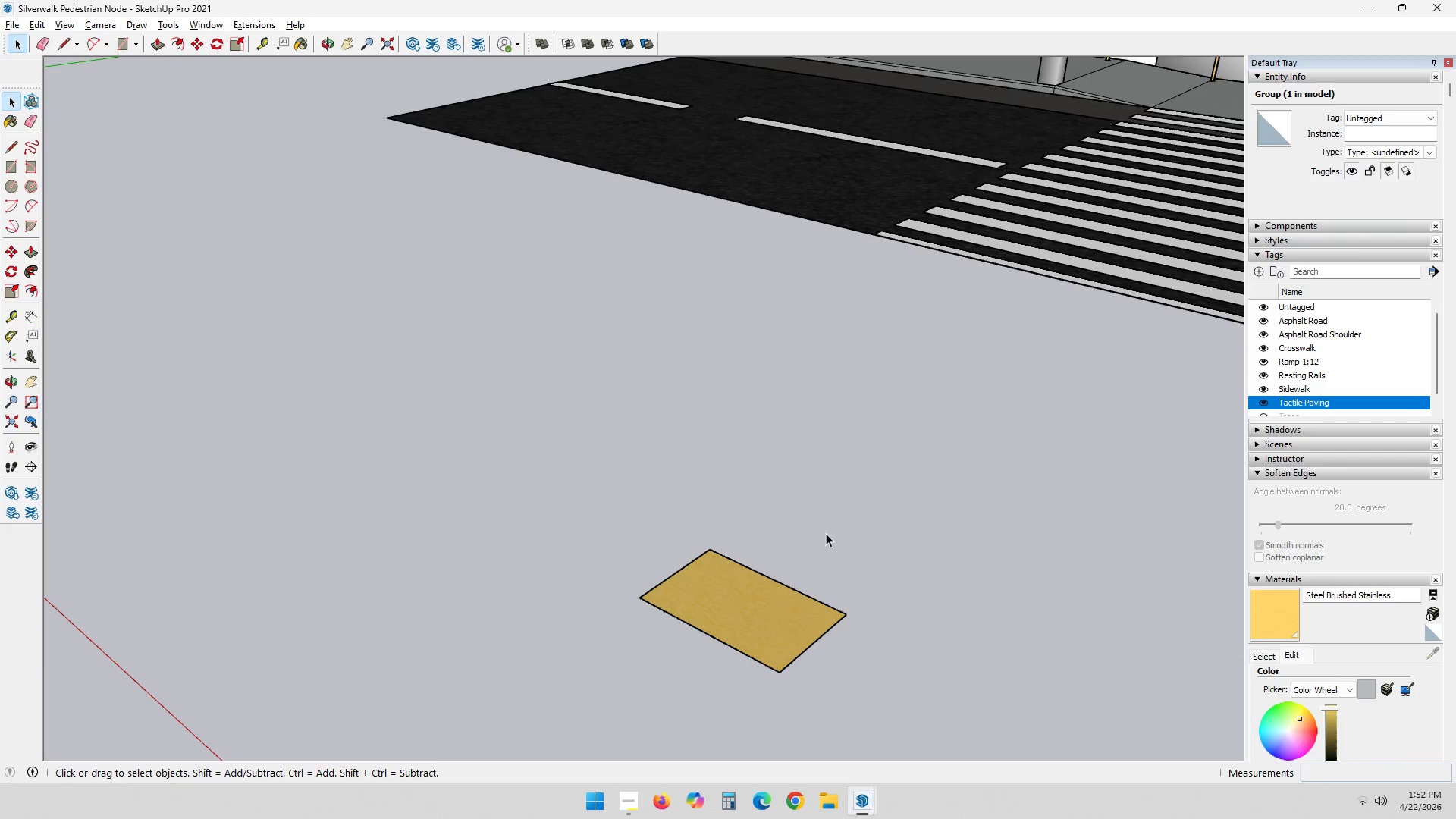 
triple_click([799, 592])
 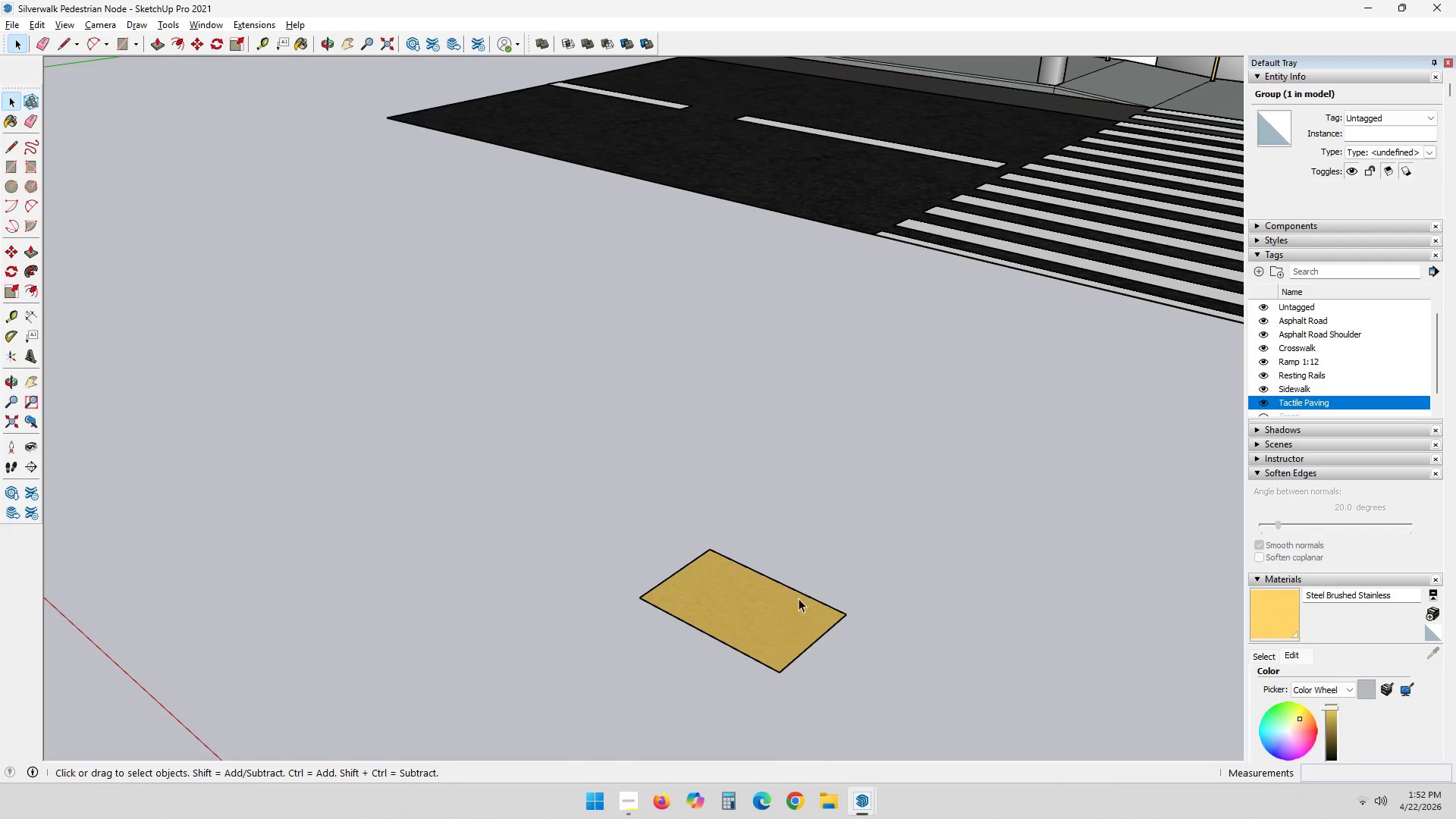 
triple_click([792, 604])
 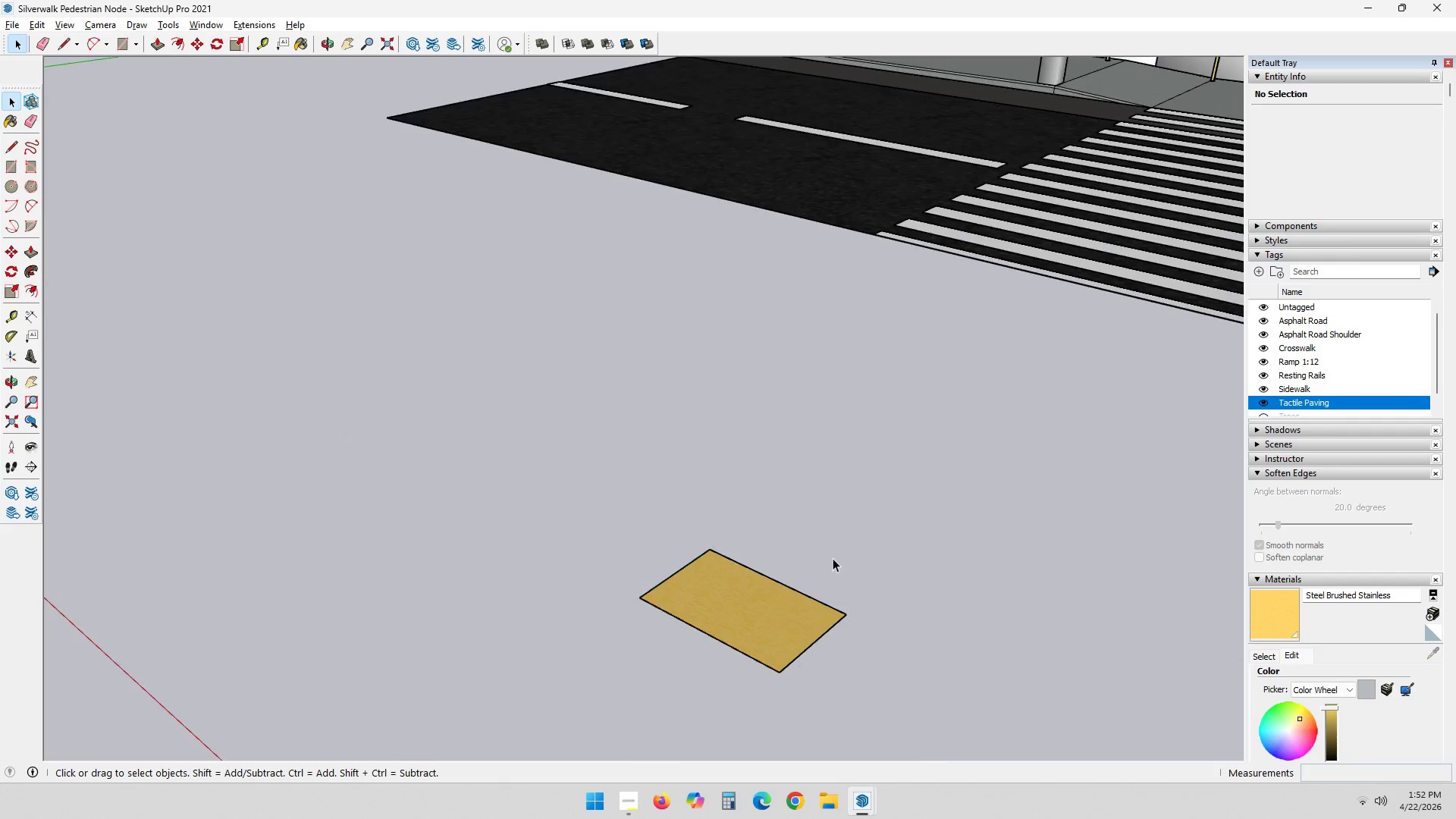 
left_click([799, 617])
 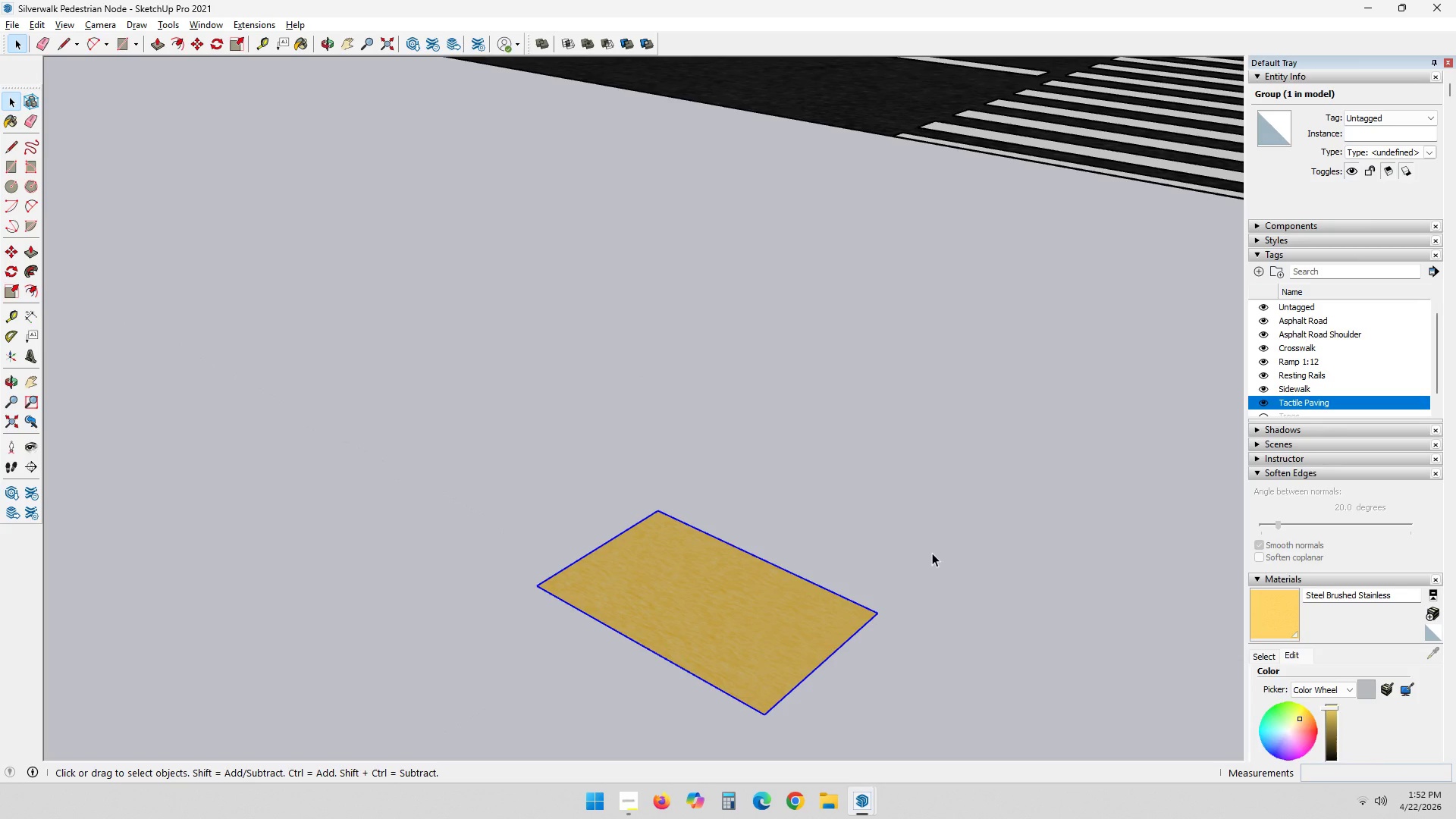 
scroll: coordinate [799, 617], scroll_direction: up, amount: 5.0
 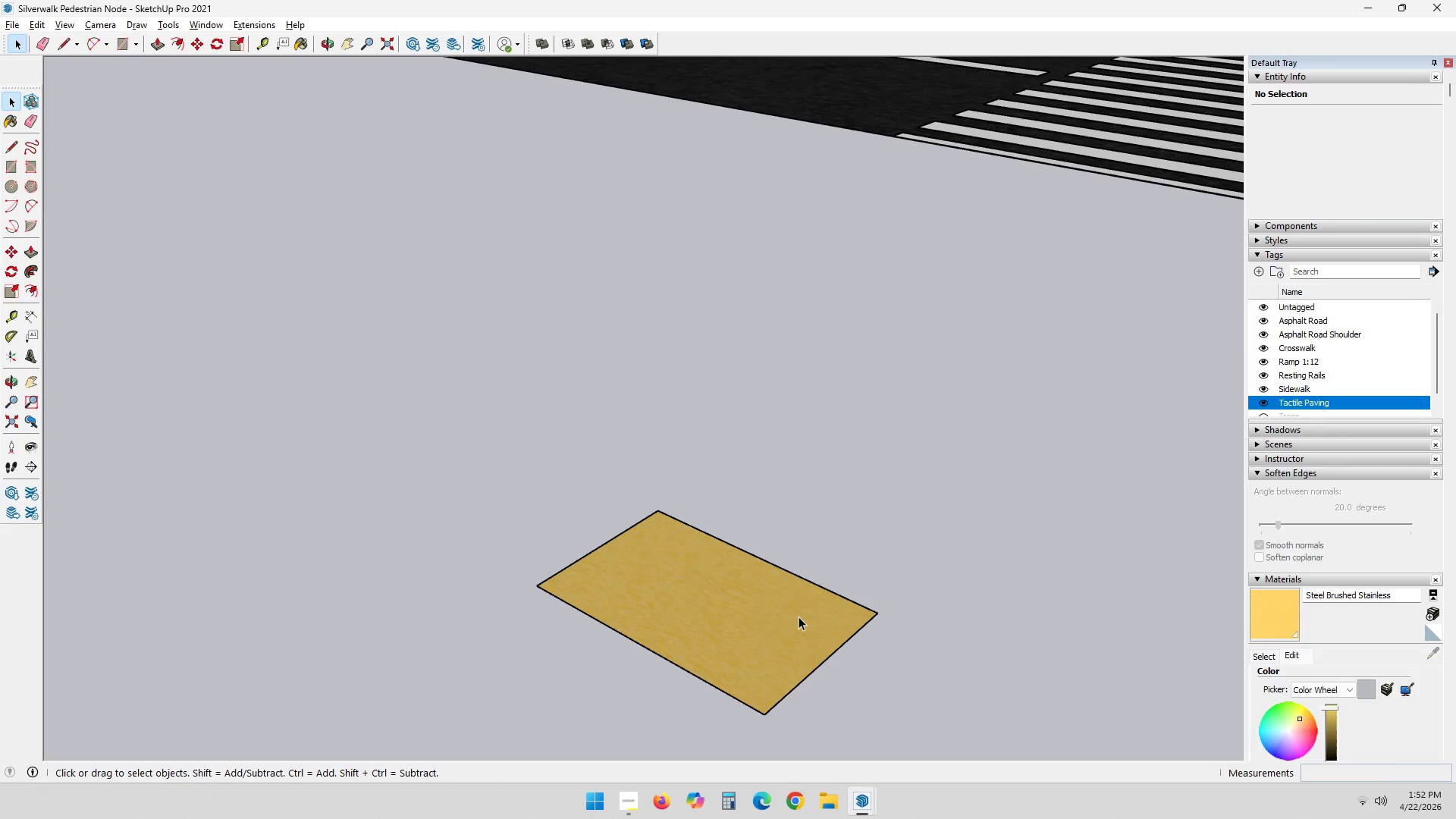 
wait(10.85)
 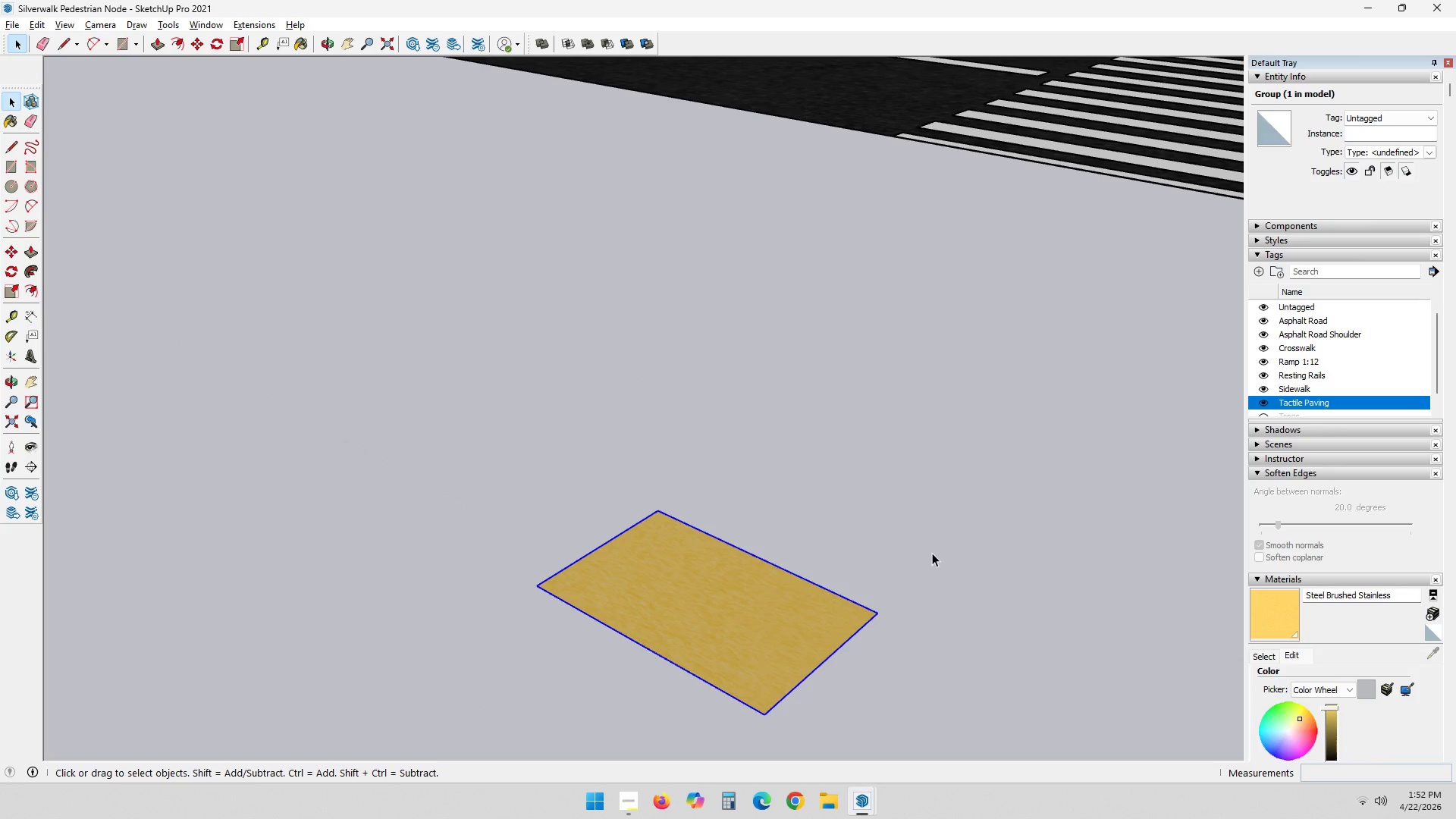 
scroll: coordinate [771, 644], scroll_direction: up, amount: 4.0
 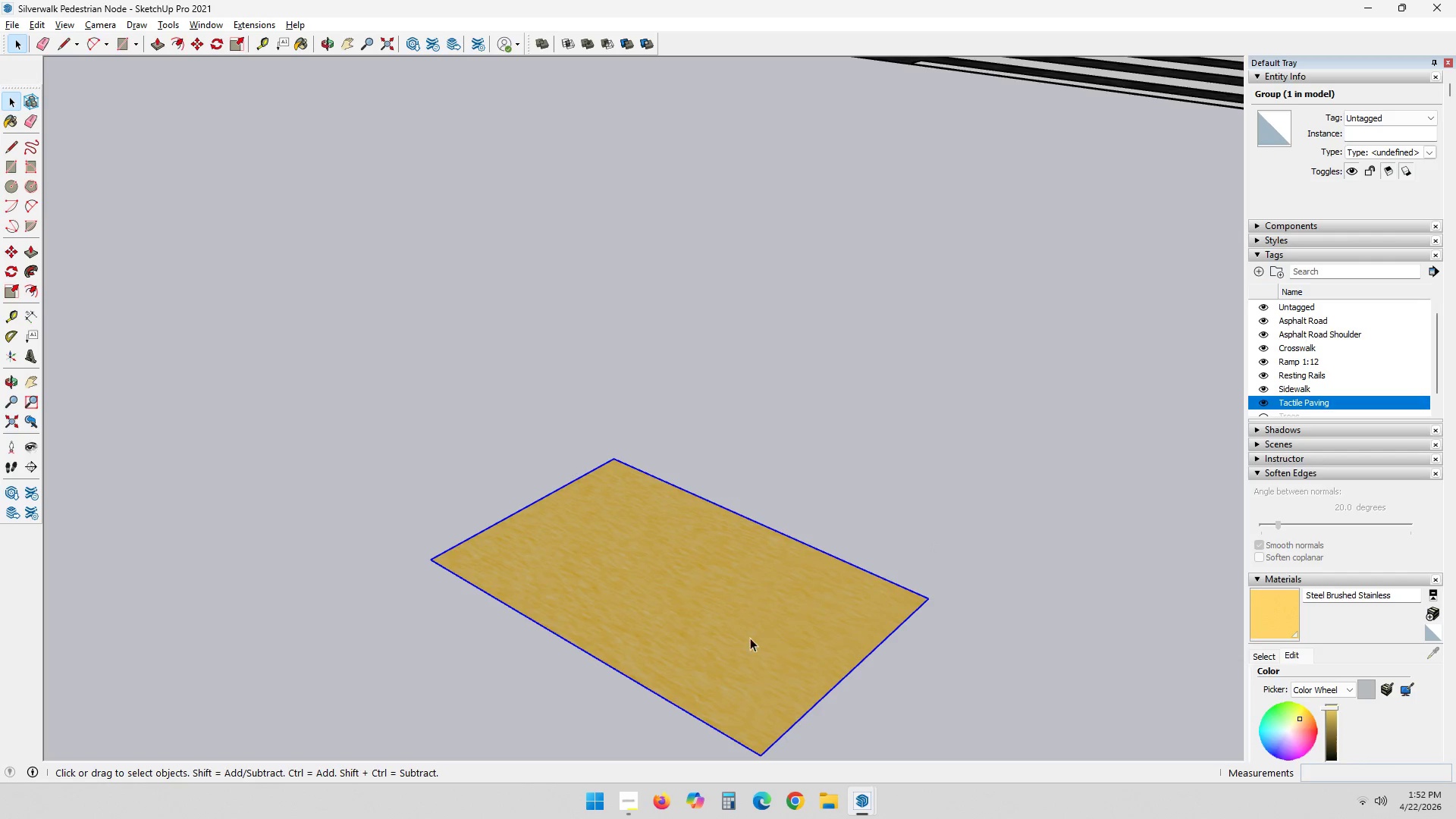 
key(C)
 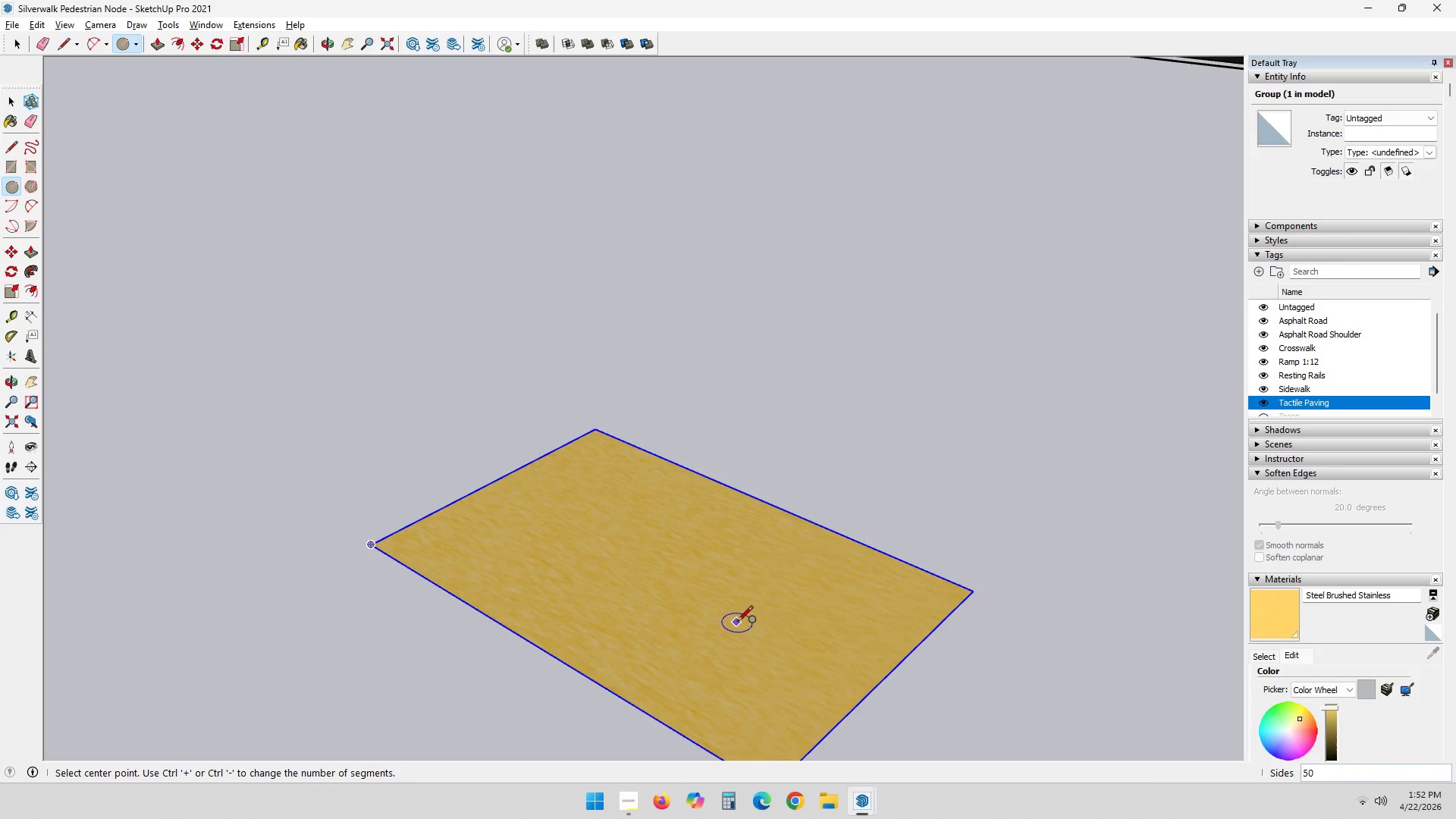 
scroll: coordinate [723, 632], scroll_direction: up, amount: 2.0
 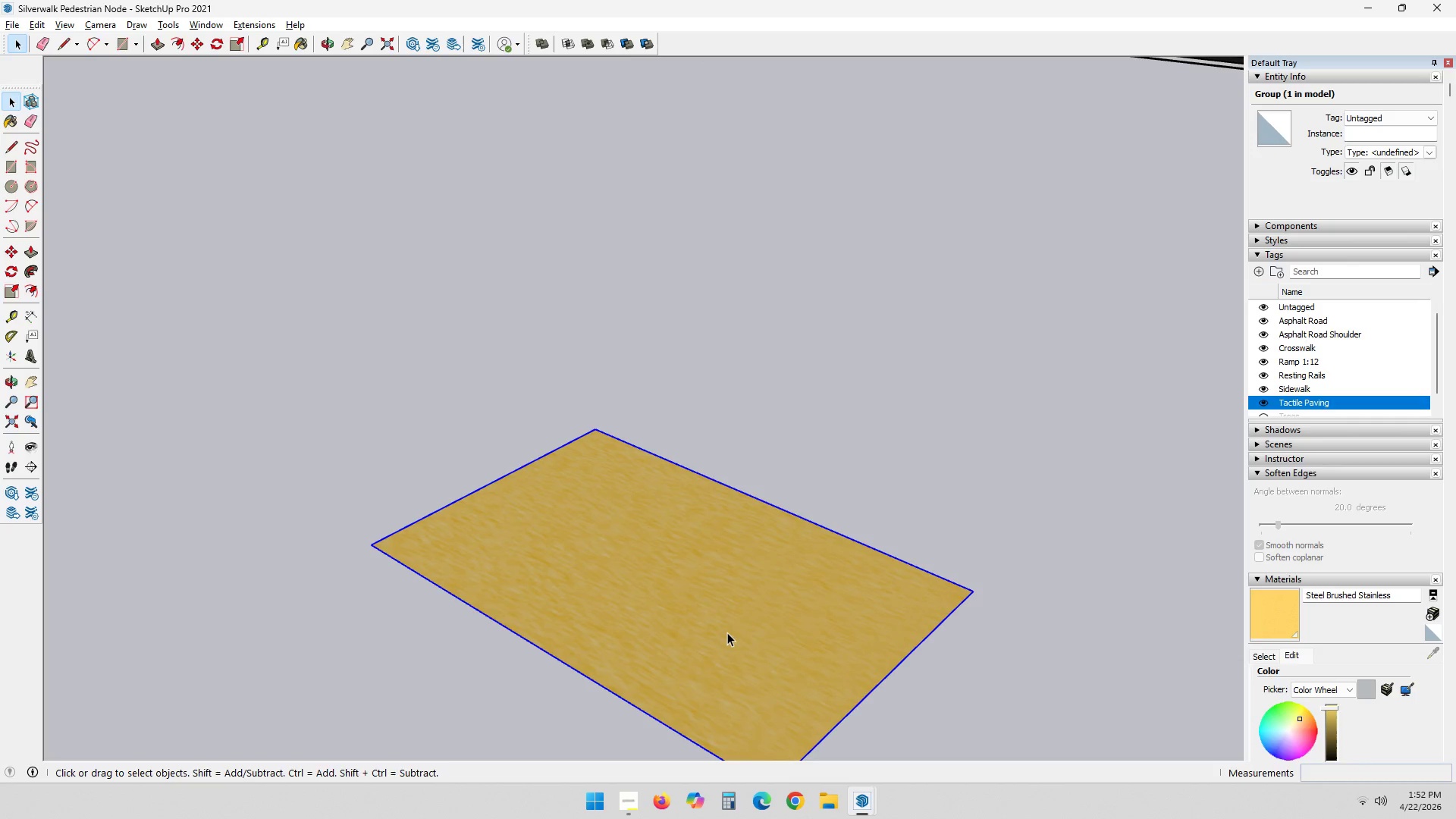 
left_click([737, 623])
 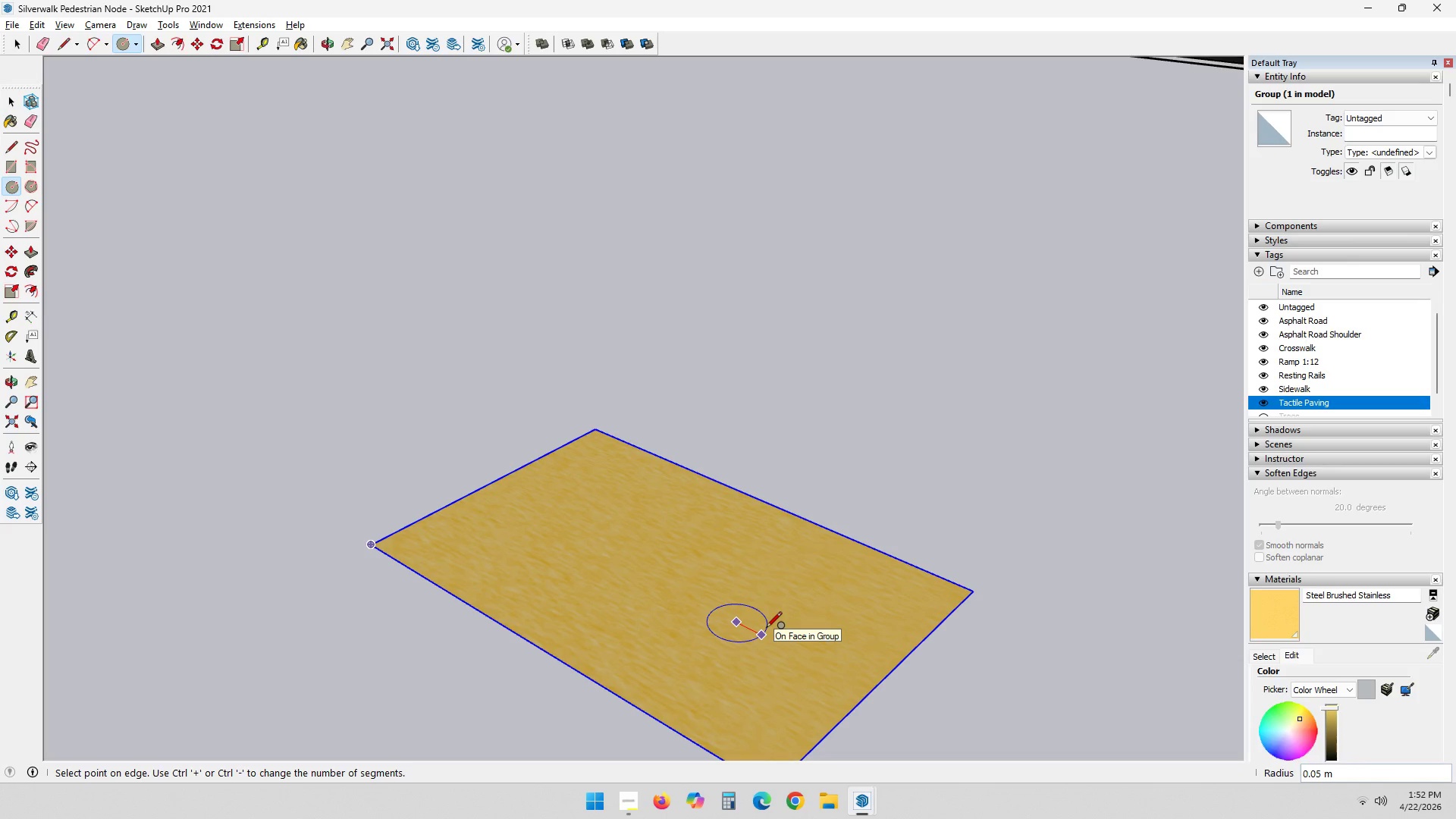 
key(NumpadDecimal)
 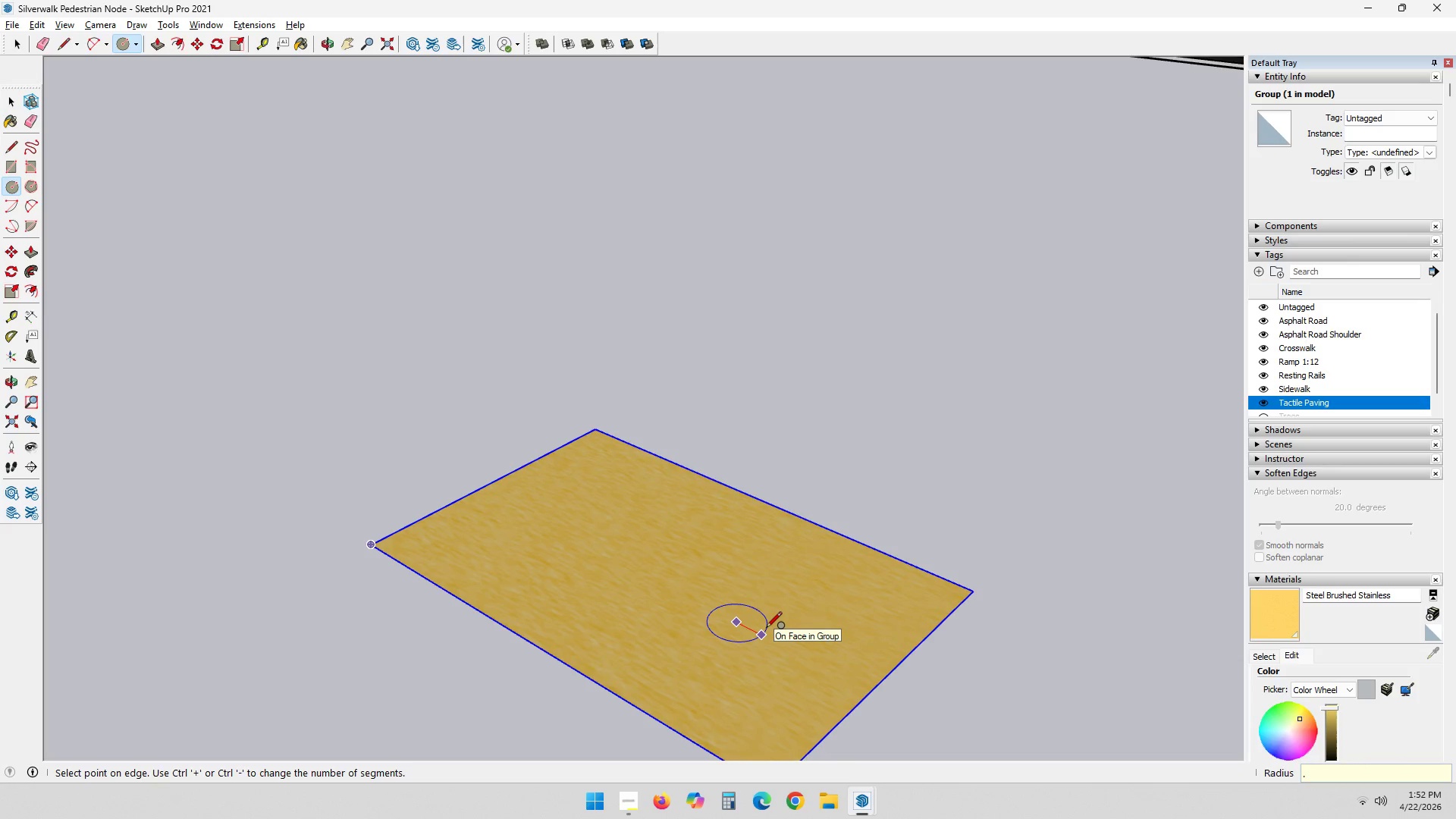 
key(Numpad0)
 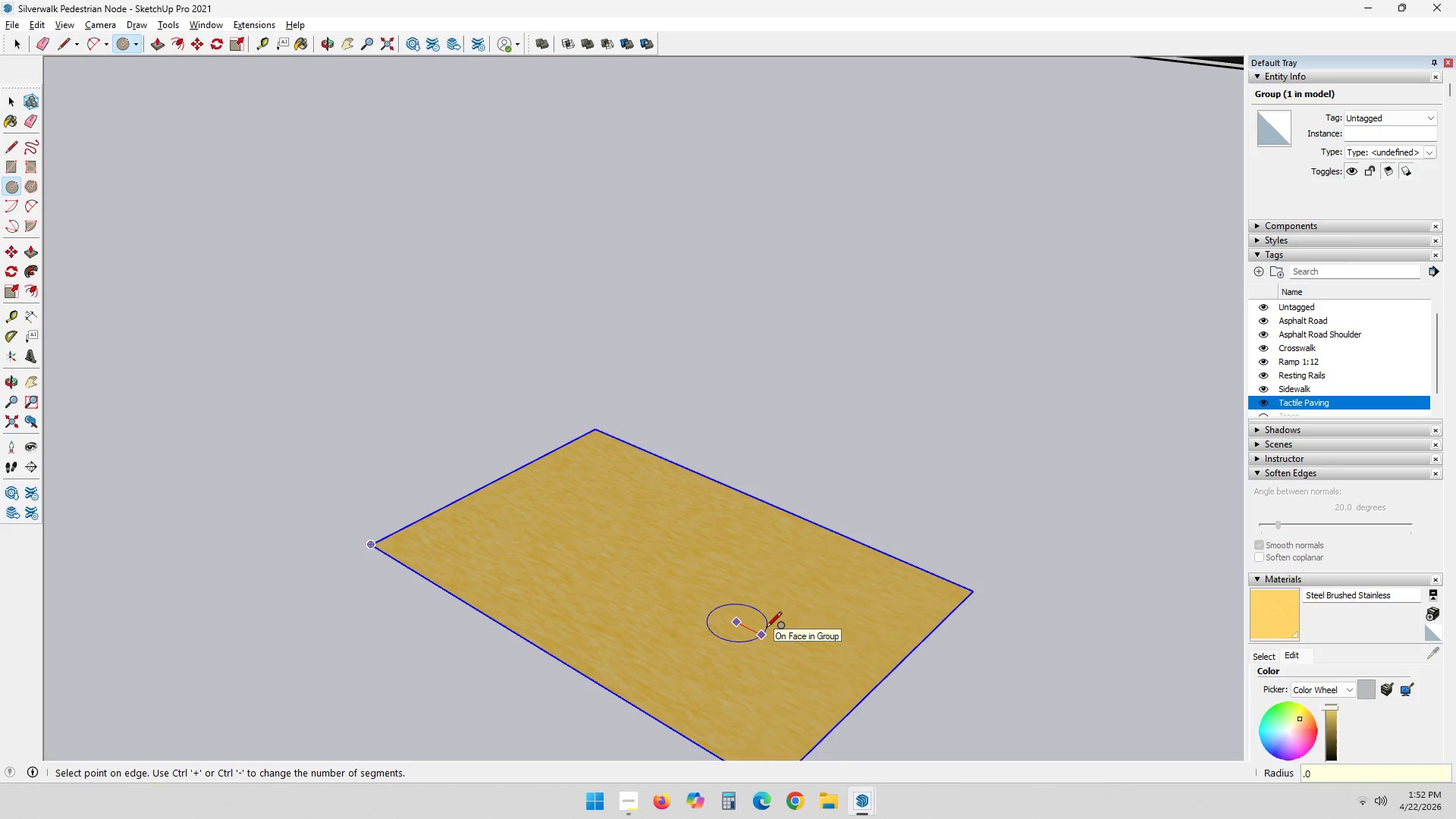 
key(Numpad3)
 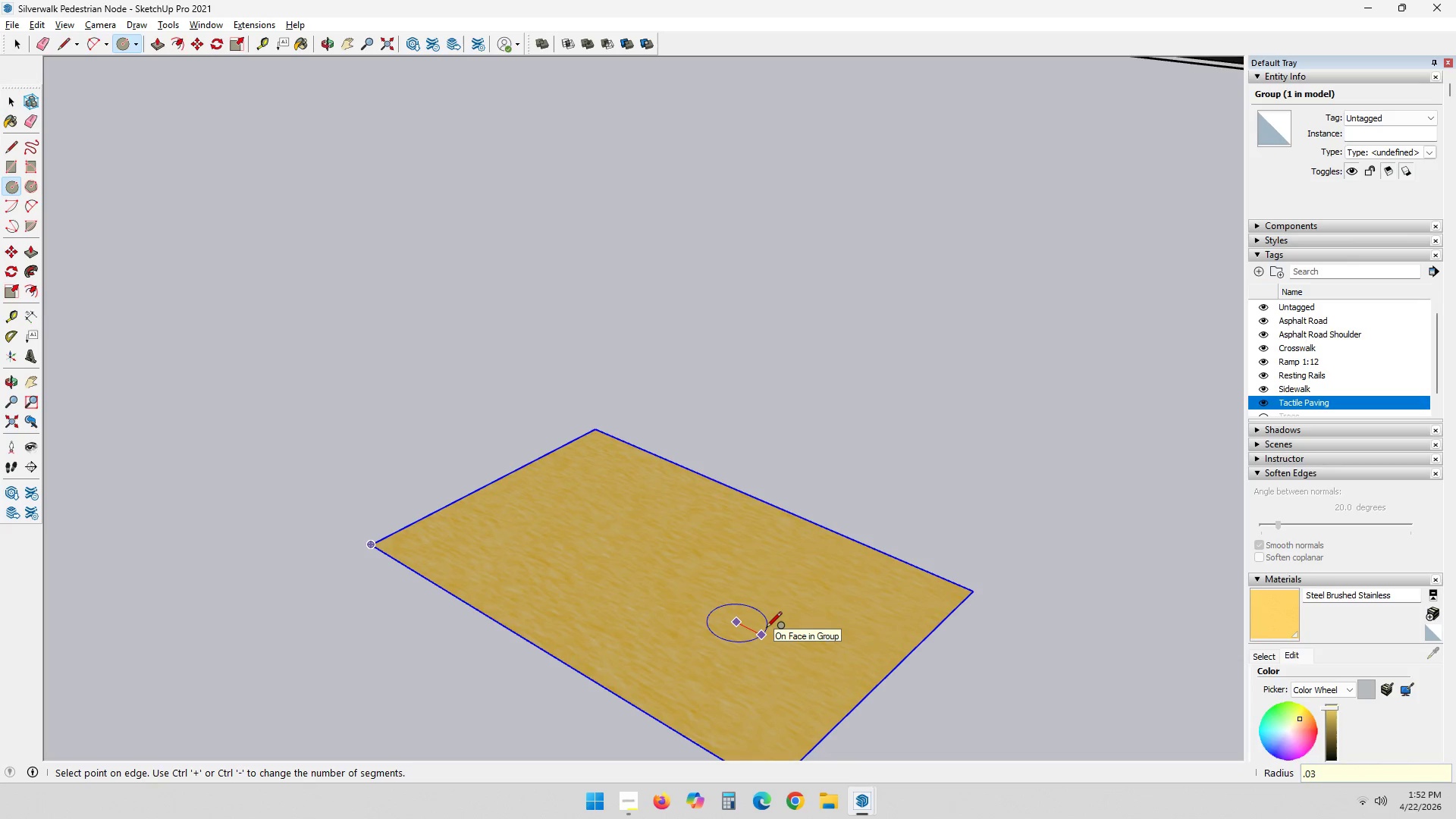 
key(Numpad6)
 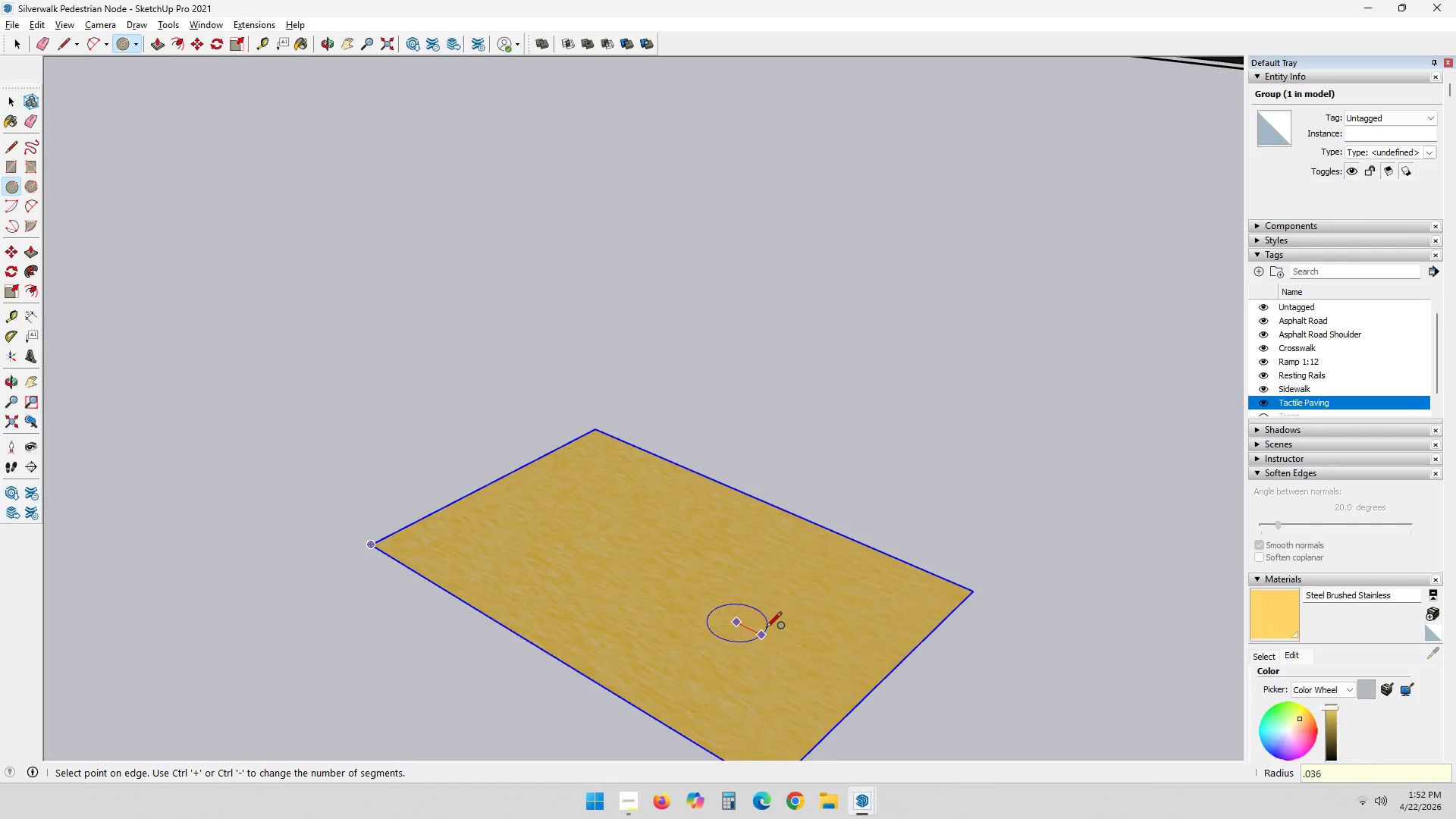 
key(NumpadEnter)
 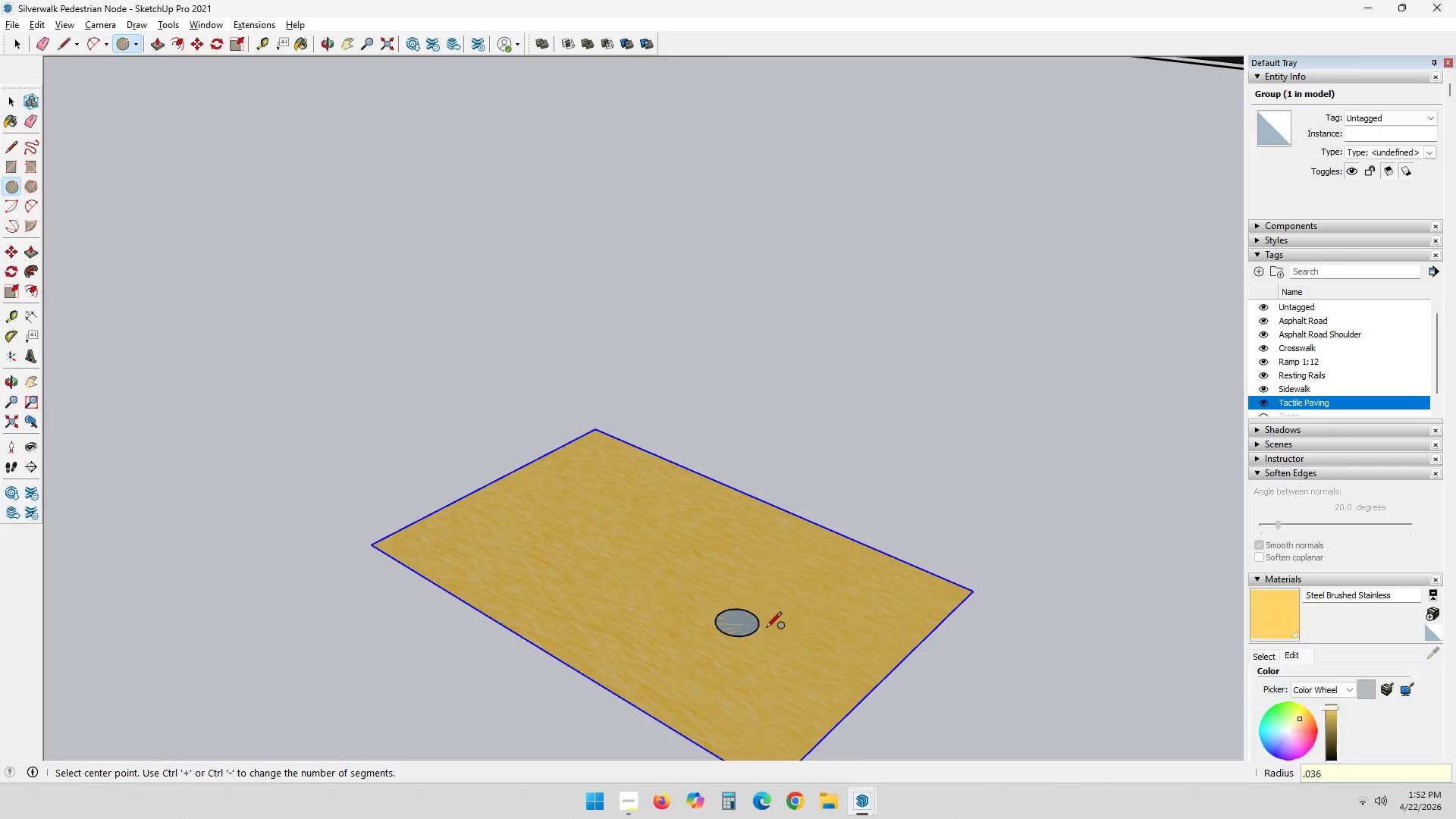 
key(Control+ControlLeft)
 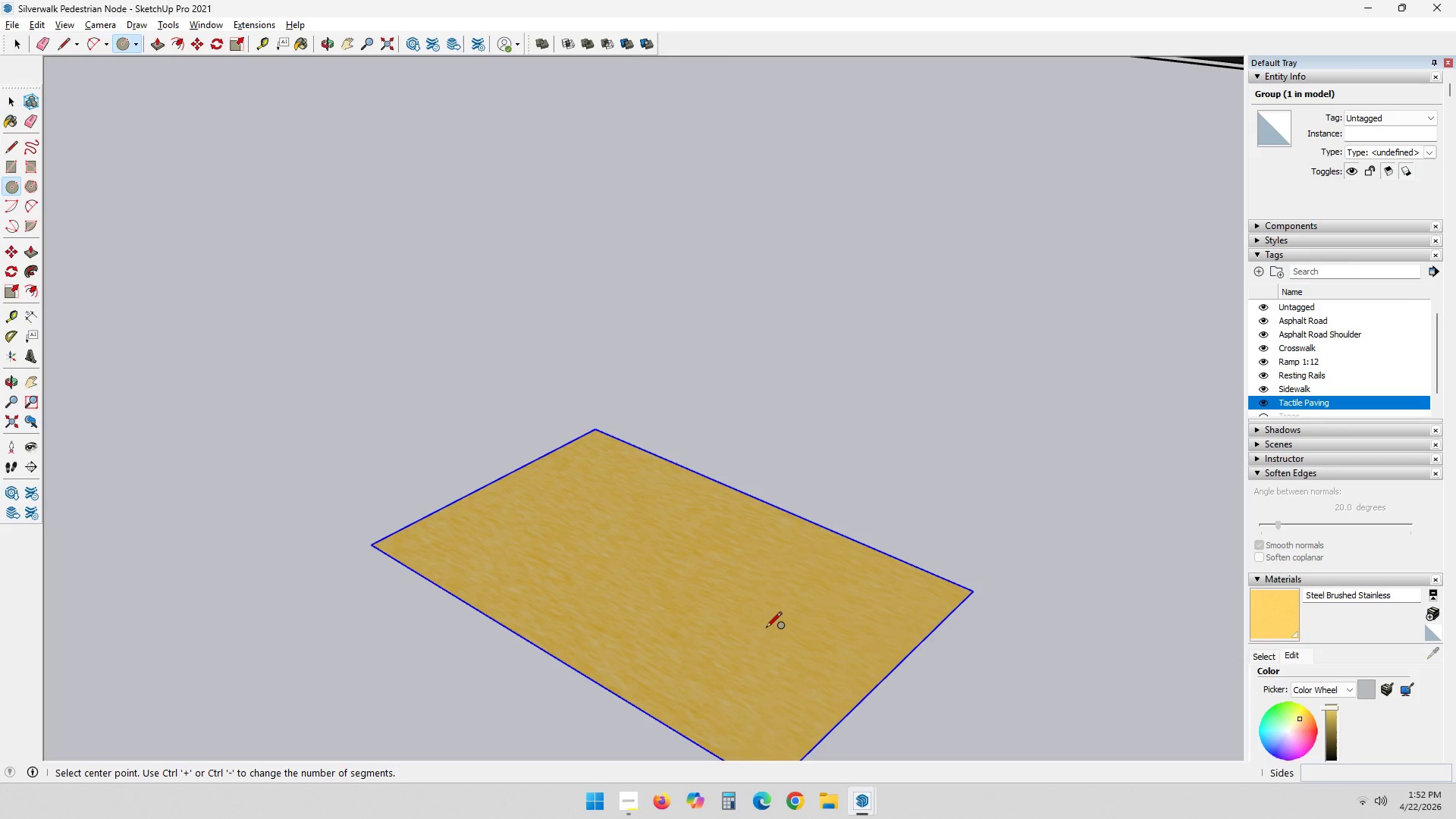 
key(Control+Z)
 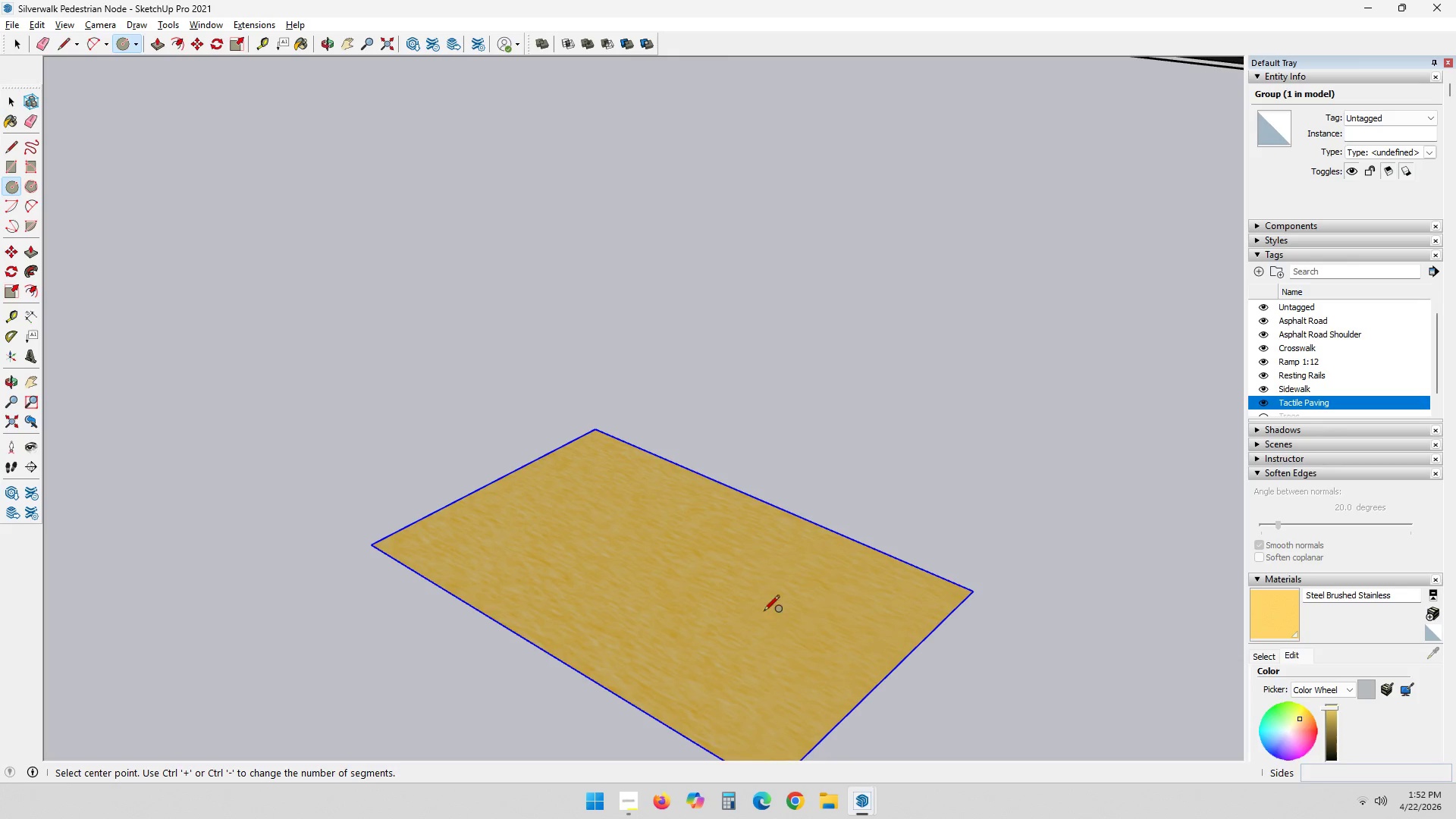 
left_click([746, 612])
 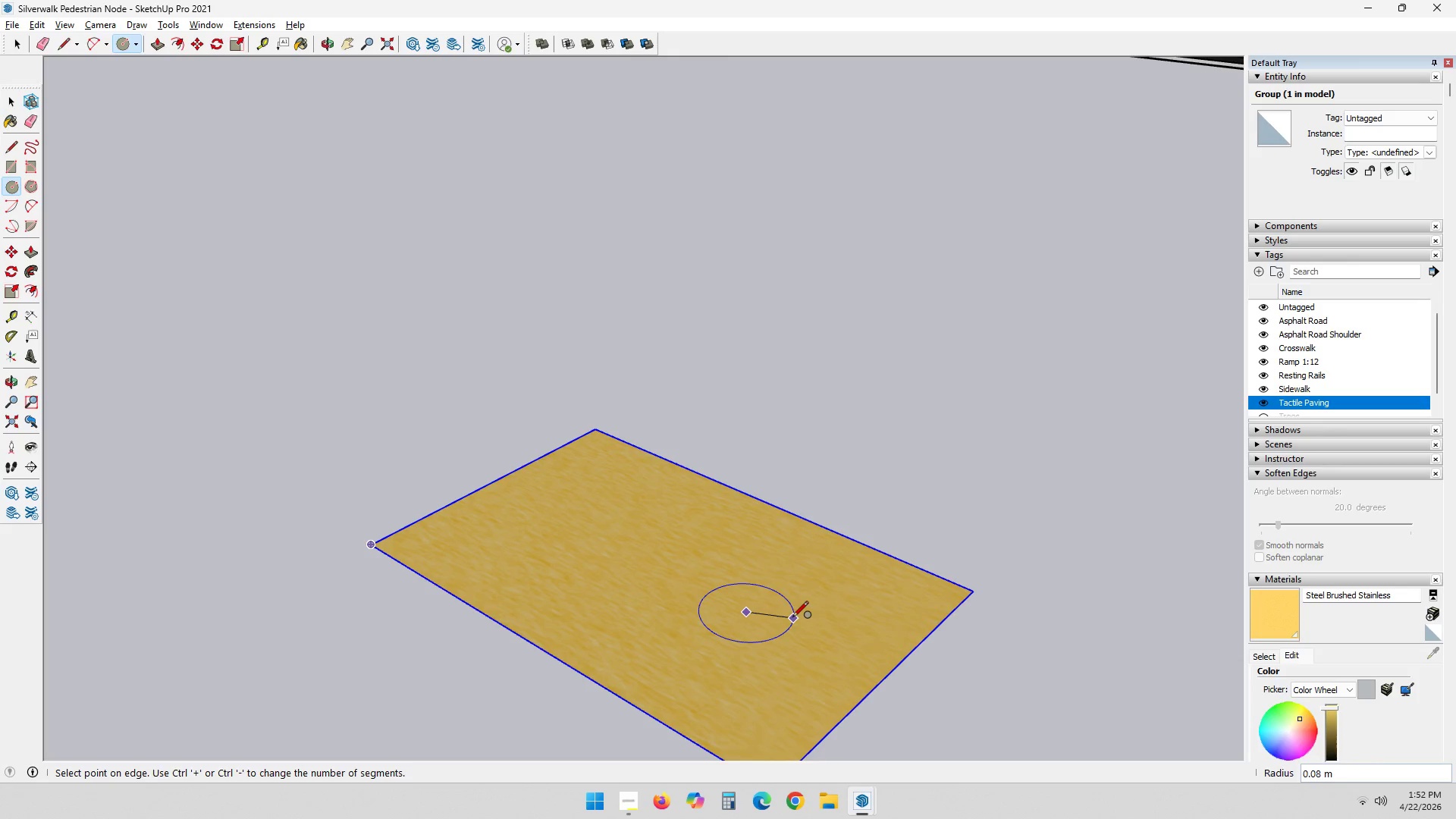 
key(NumpadDecimal)
 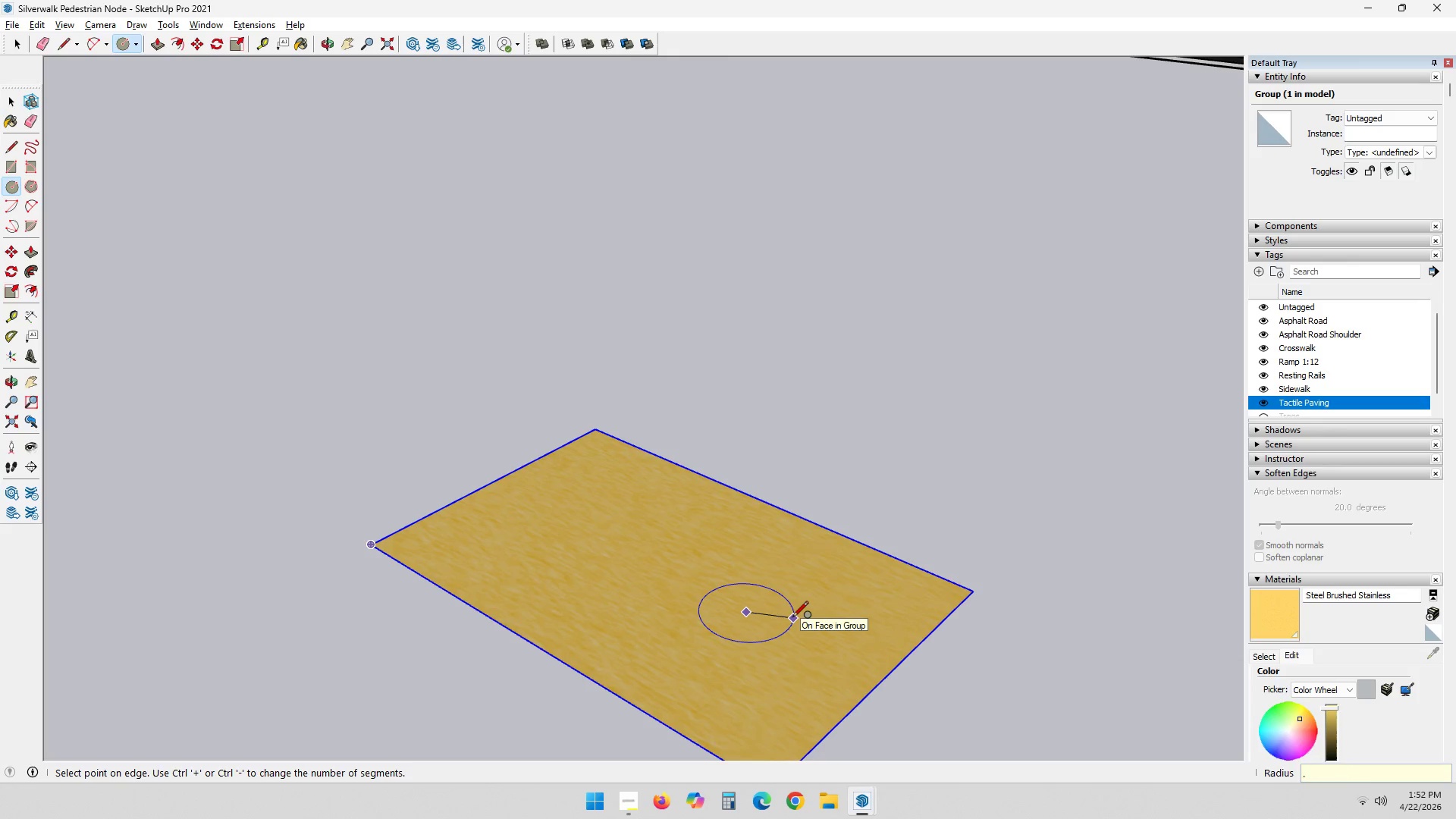 
key(Numpad0)
 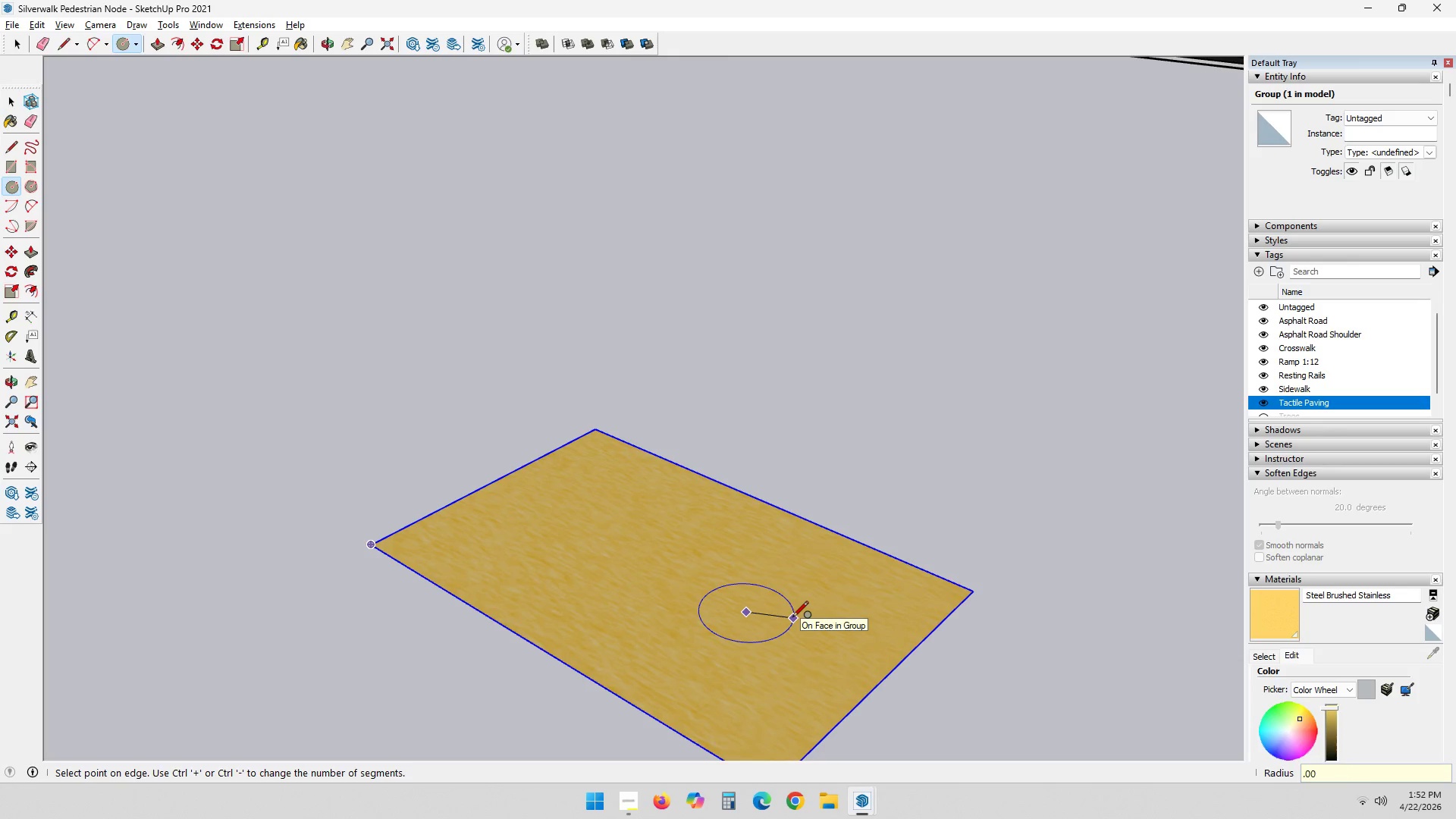 
key(Numpad0)
 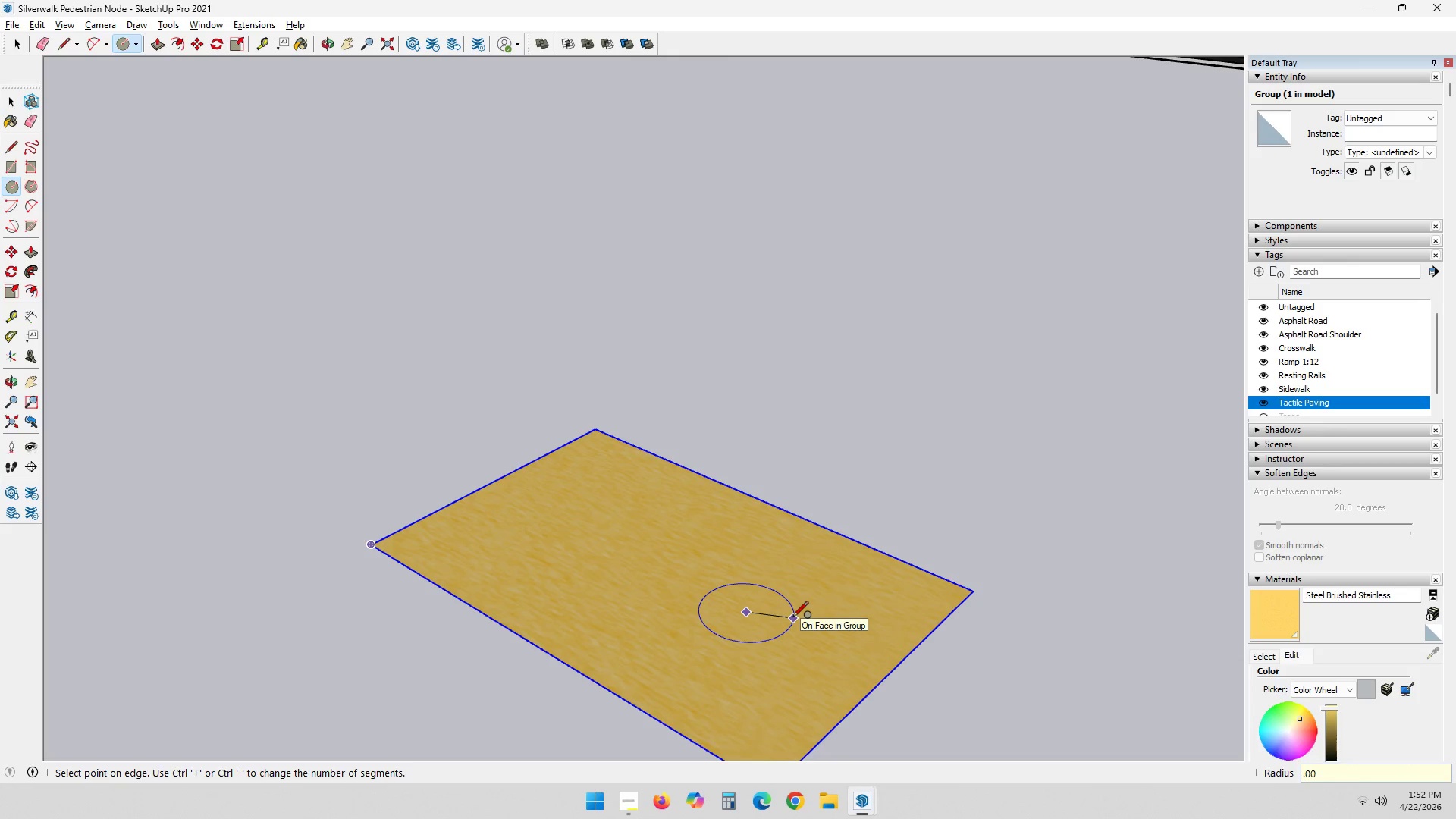 
key(Numpad3)
 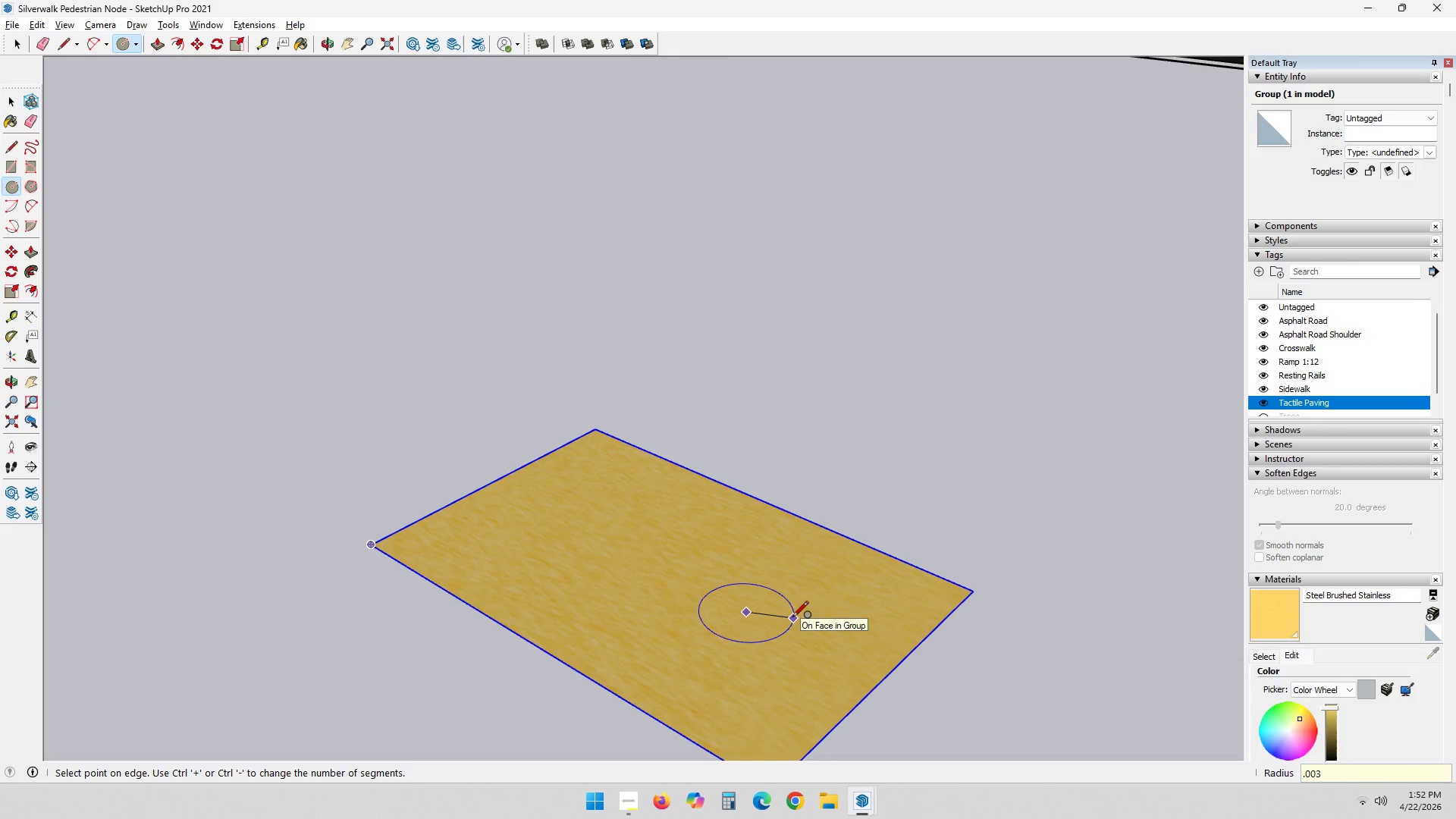 
key(Numpad6)
 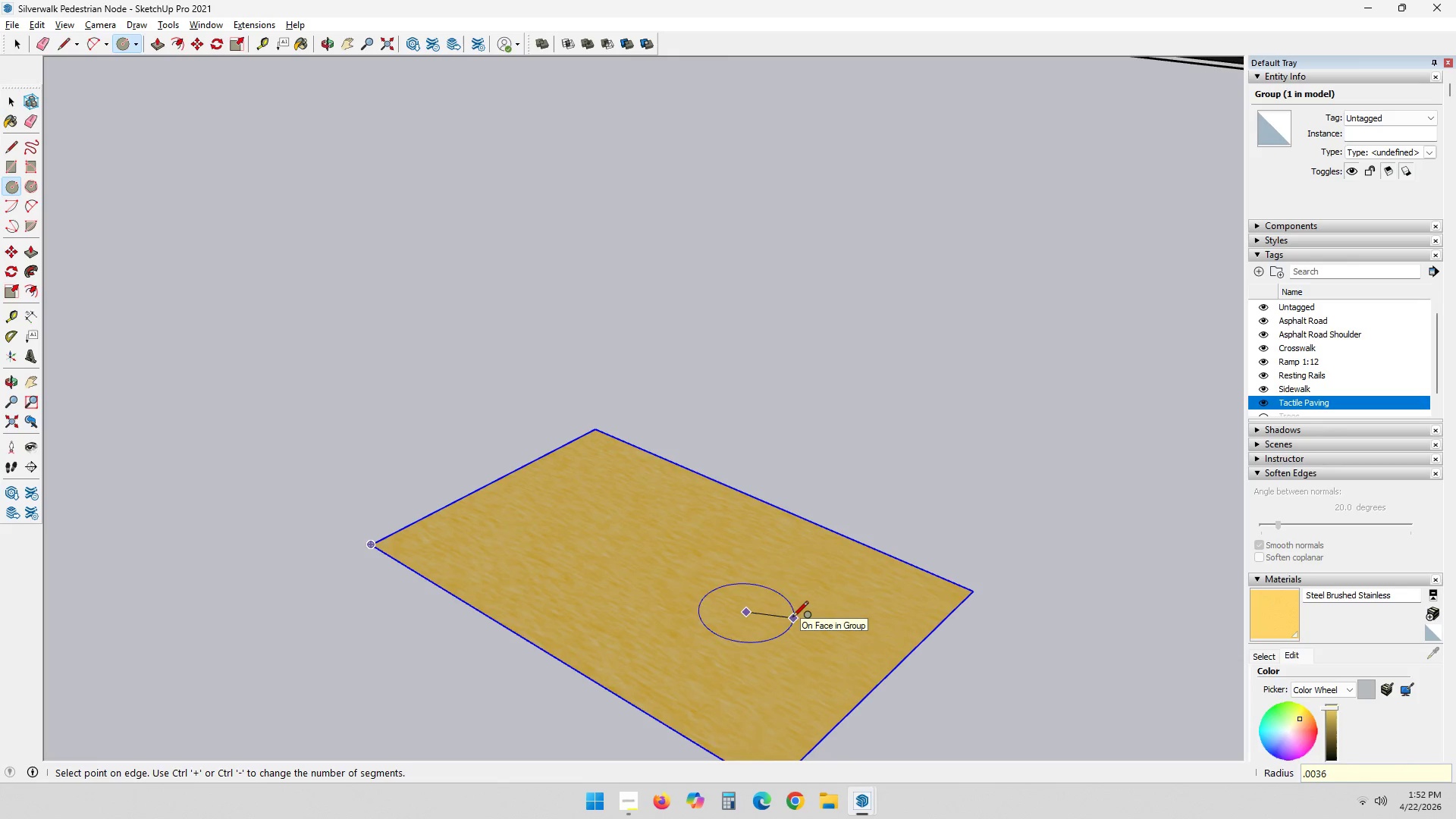 
key(NumpadEnter)
 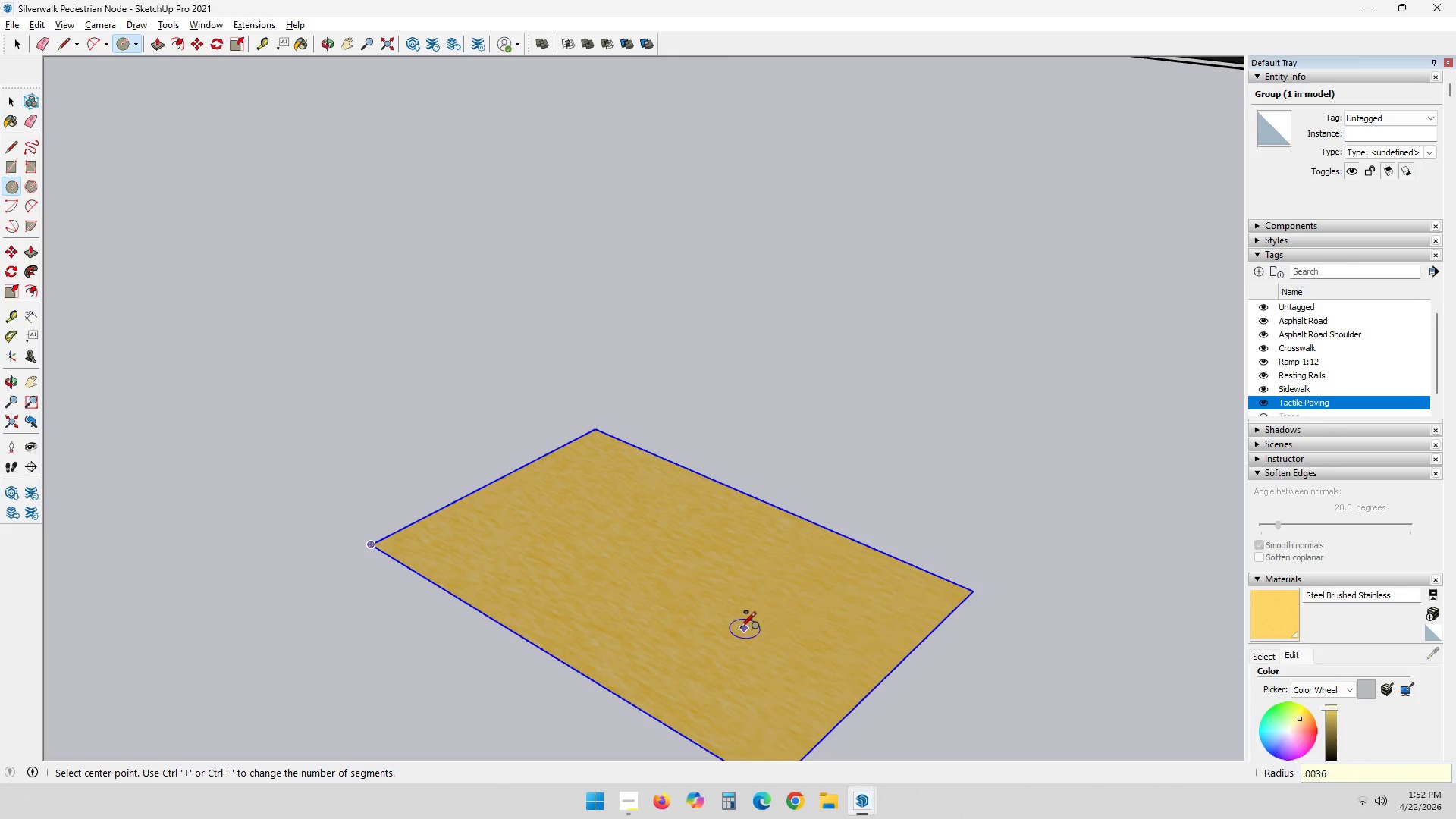 
scroll: coordinate [693, 476], scroll_direction: up, amount: 34.0
 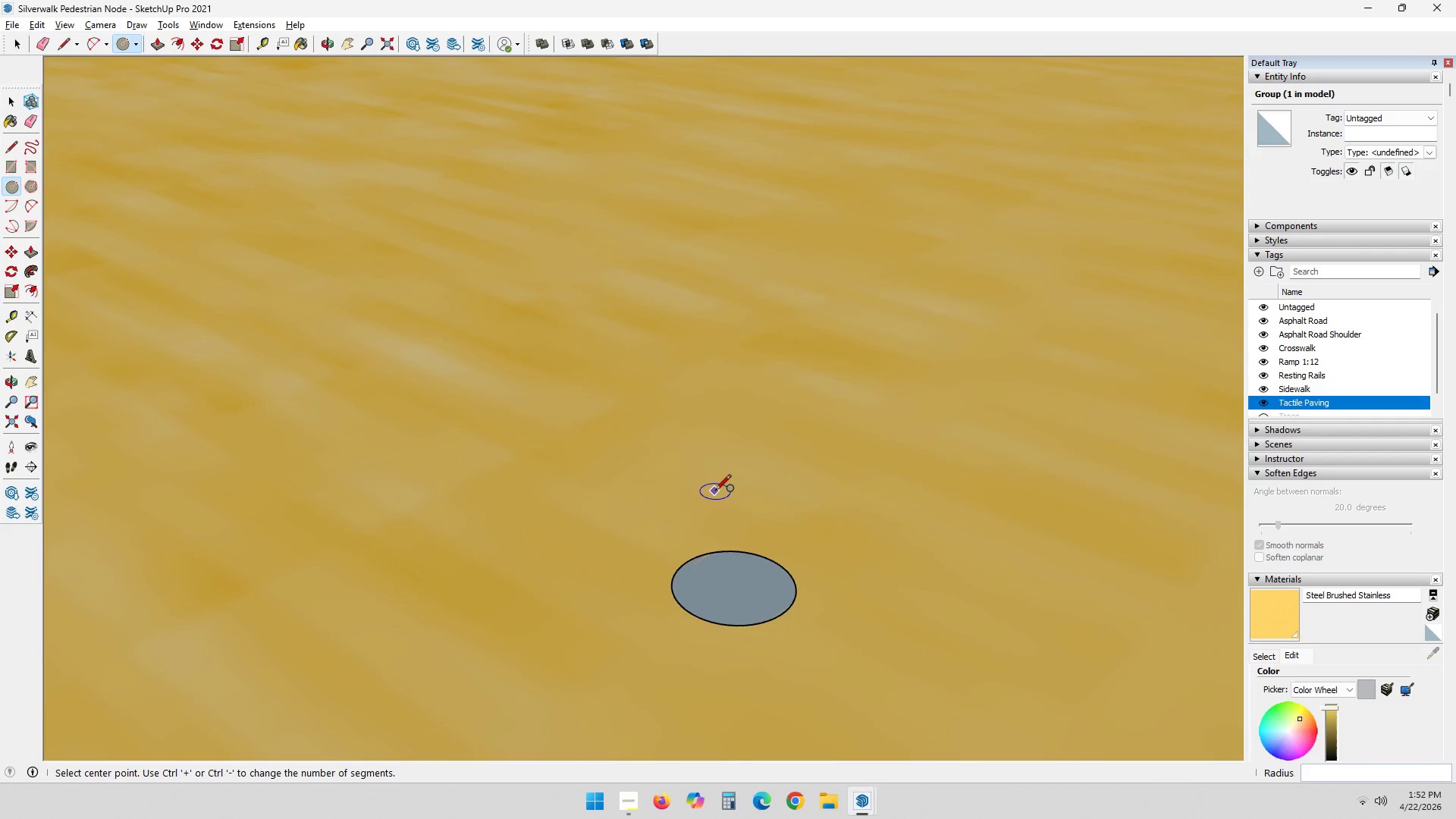 
scroll: coordinate [724, 507], scroll_direction: down, amount: 31.0
 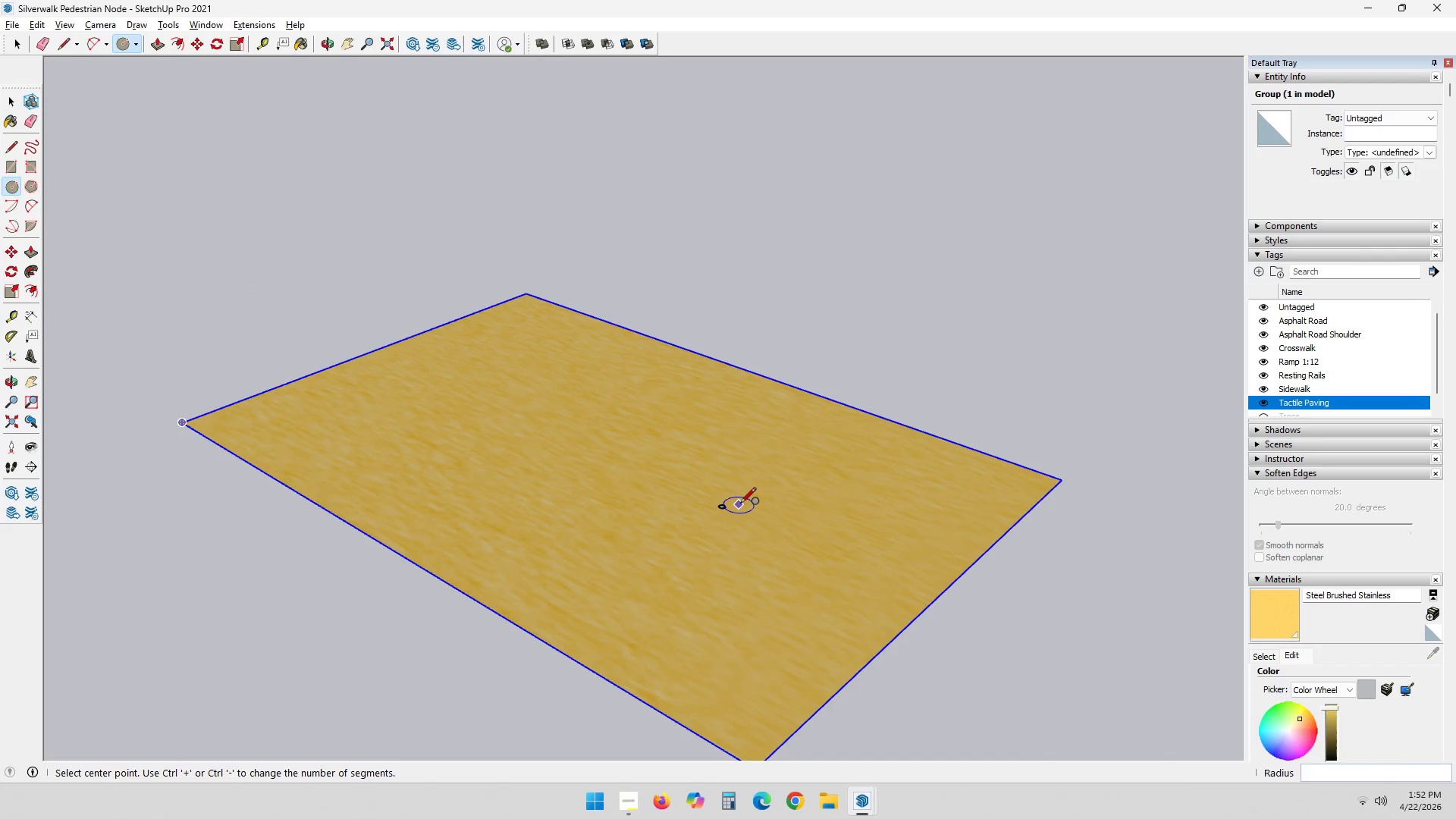 
key(Space)
 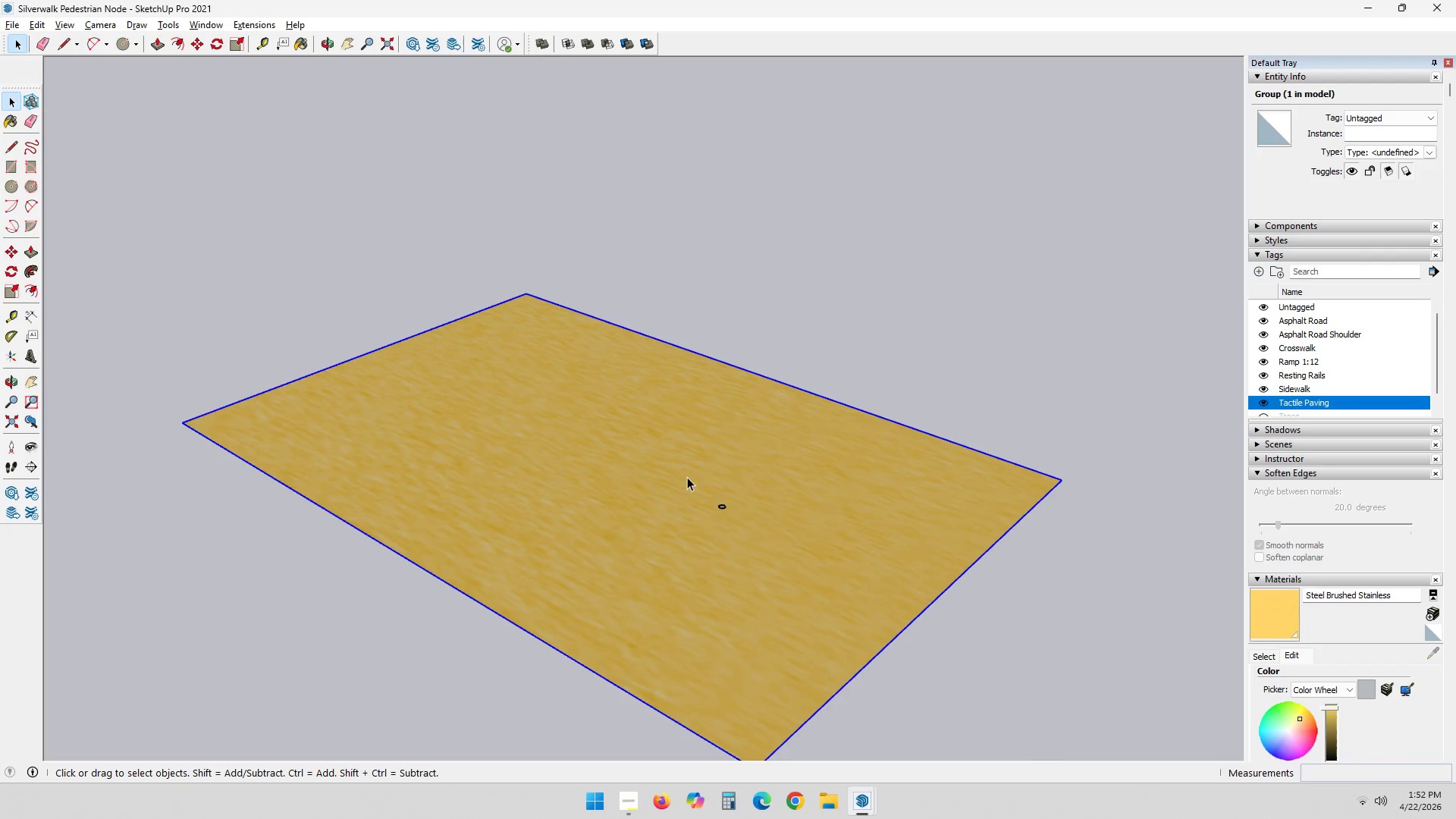 
left_click_drag(start_coordinate=[687, 480], to_coordinate=[824, 572])
 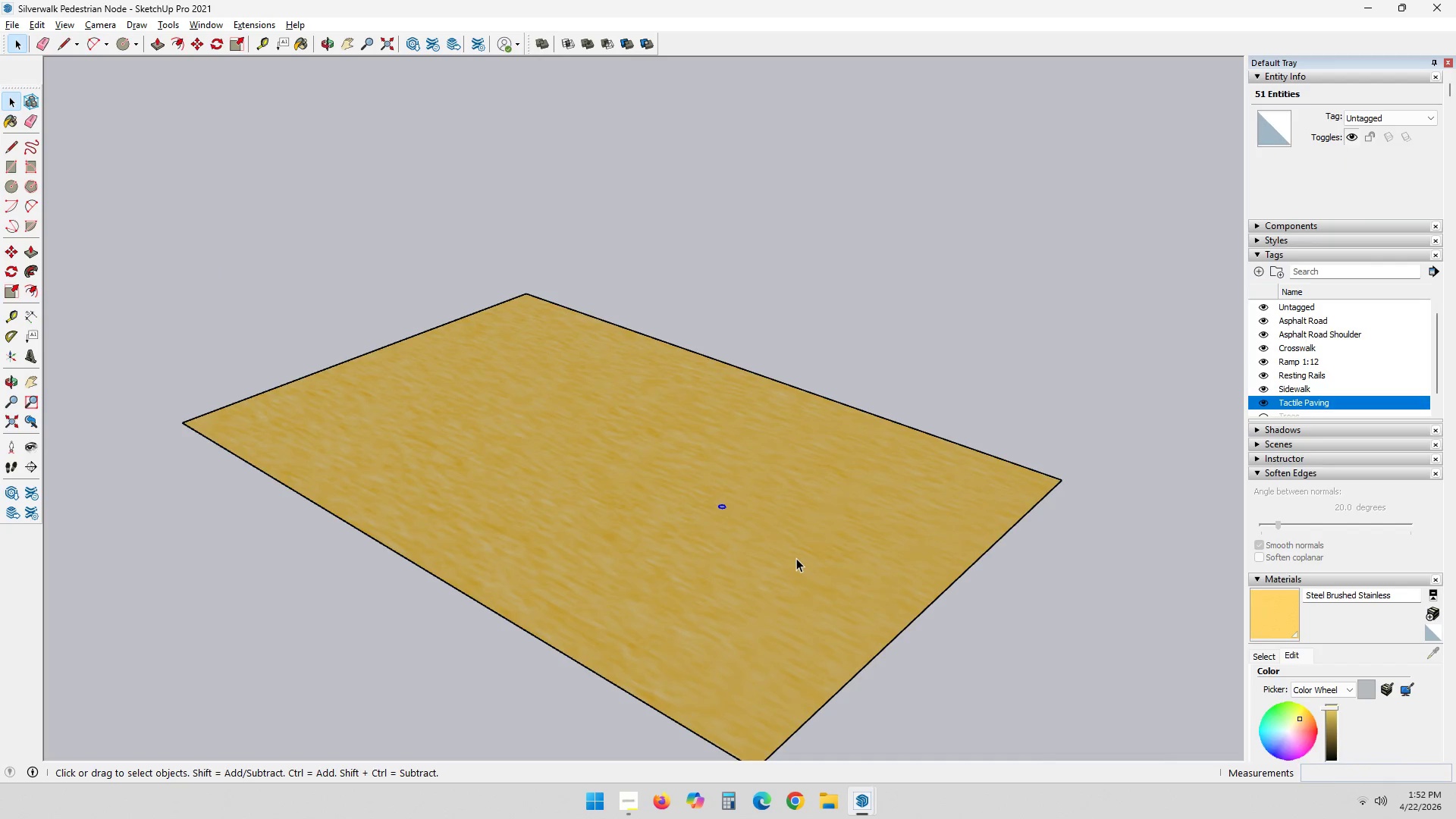 
key(M)
 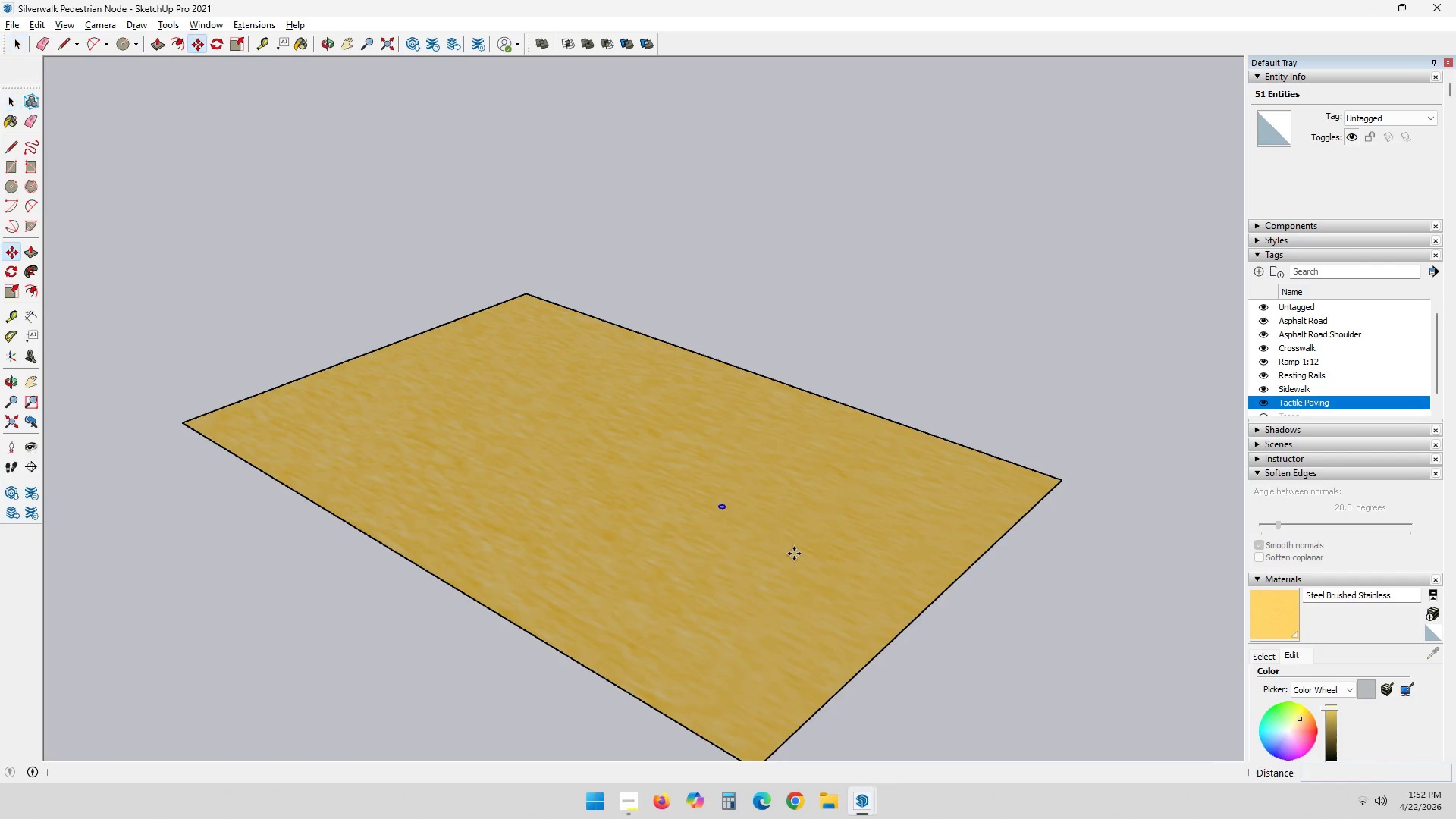 
left_click_drag(start_coordinate=[792, 553], to_coordinate=[797, 554])
 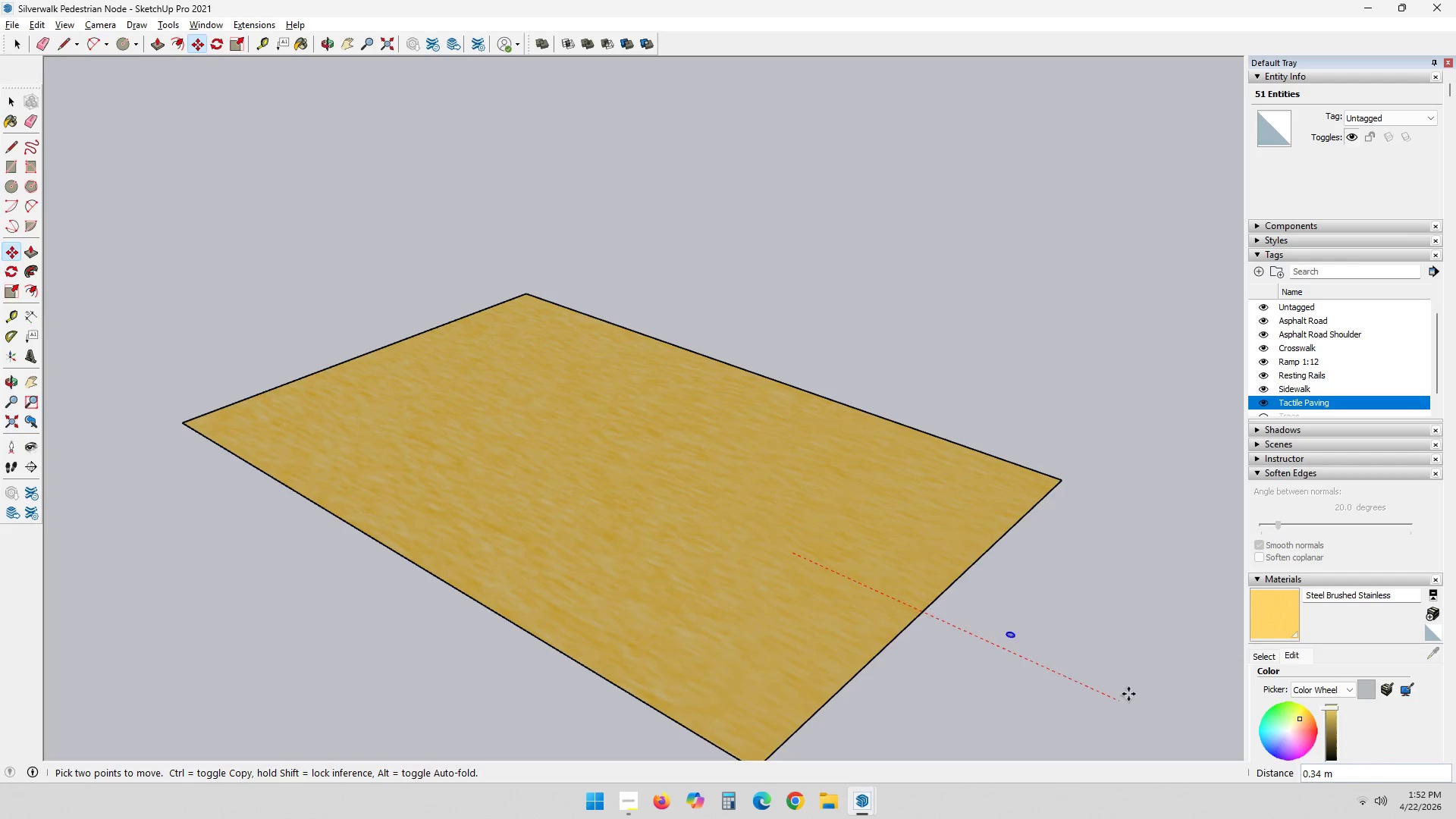 
left_click([1131, 694])
 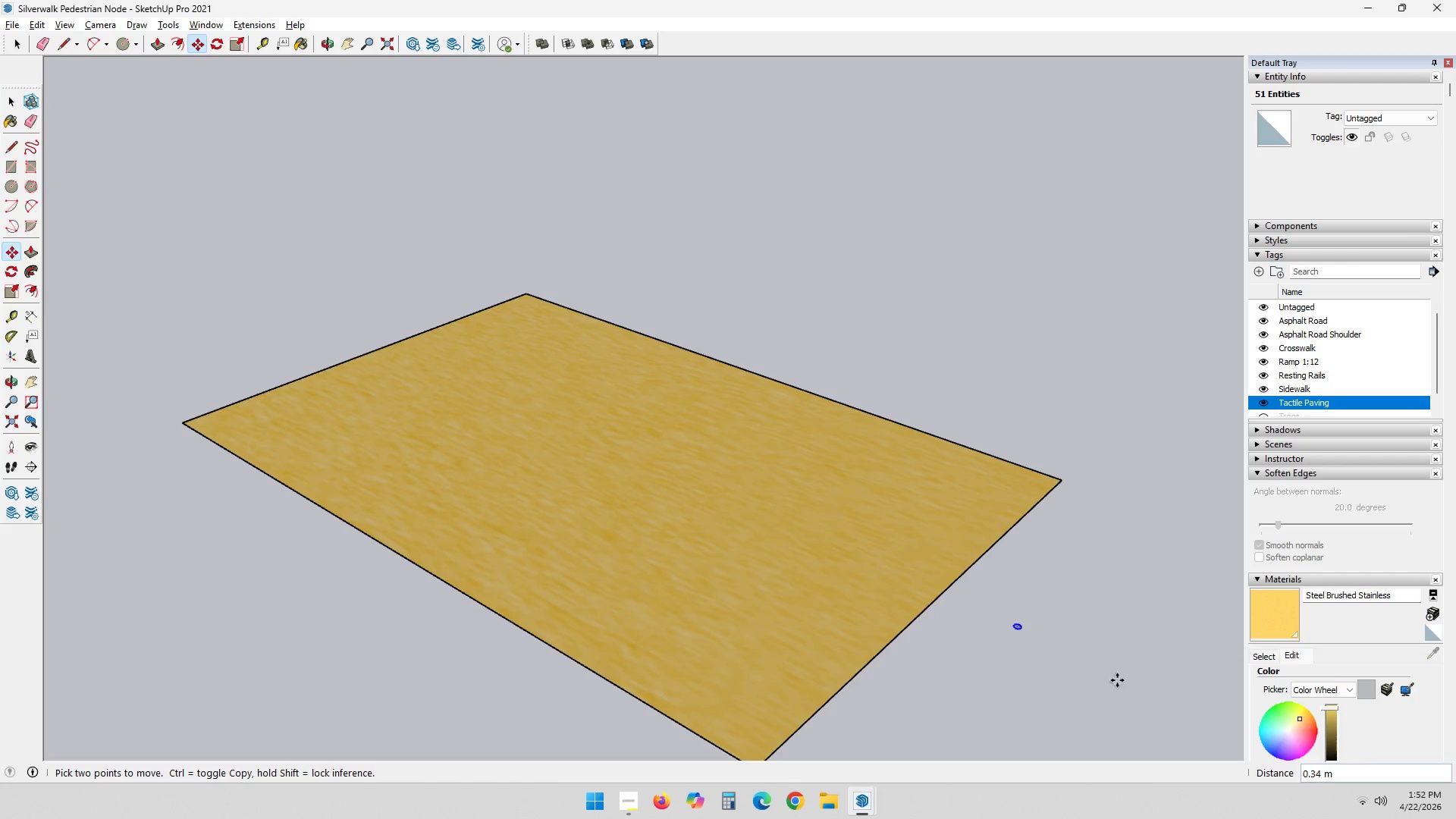 
key(Control+ControlLeft)
 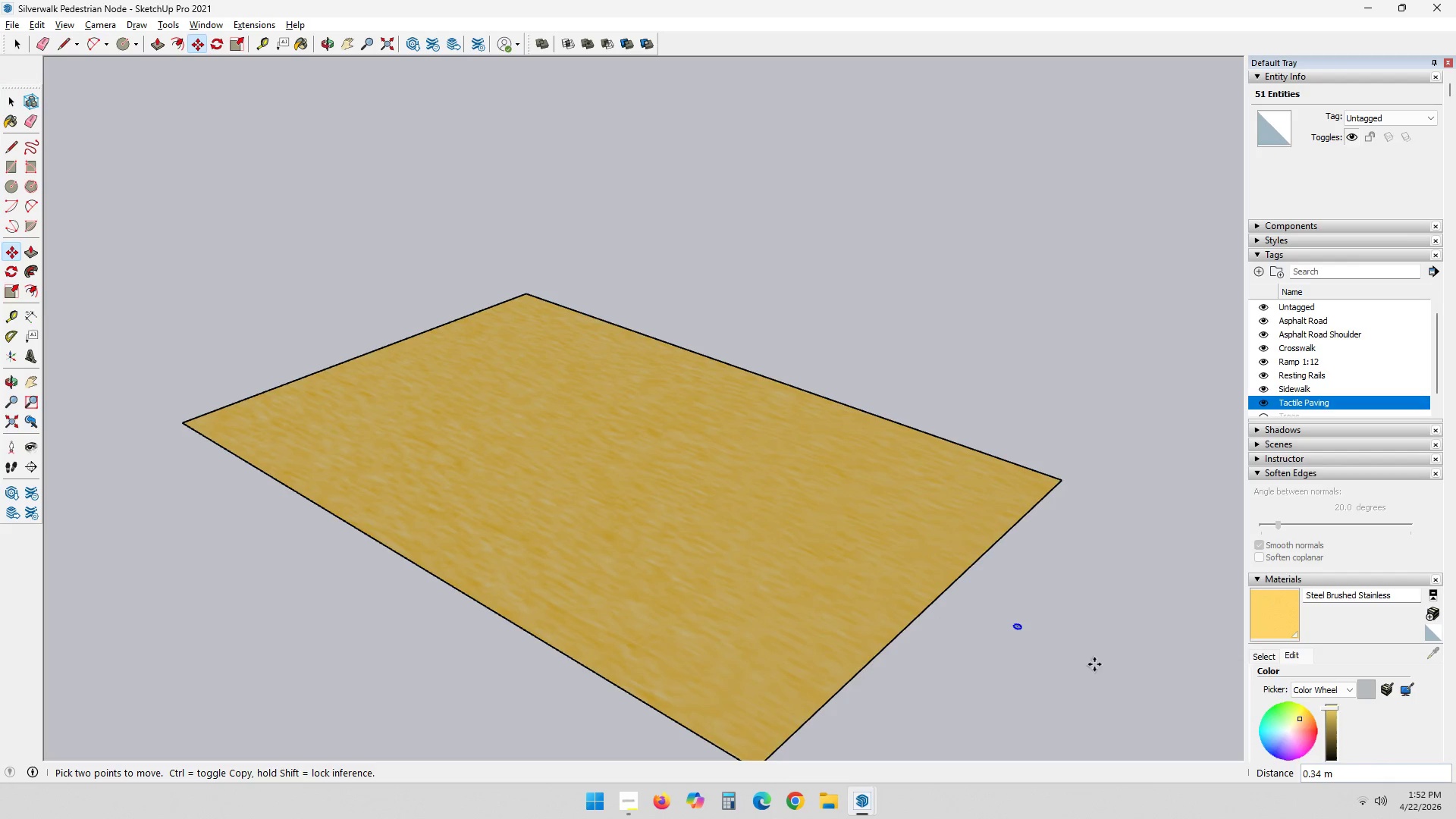 
key(Control+Z)
 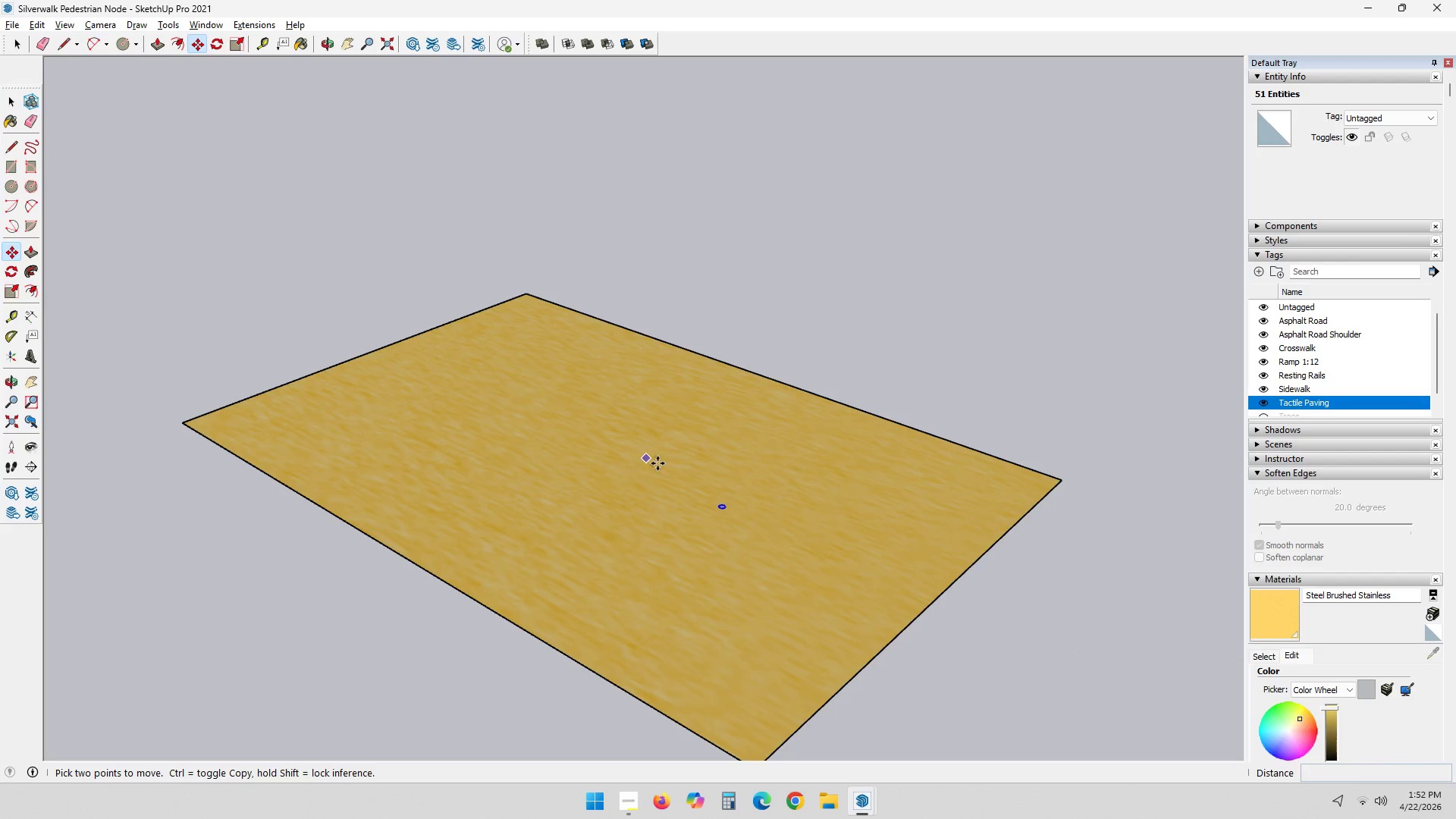 
key(M)
 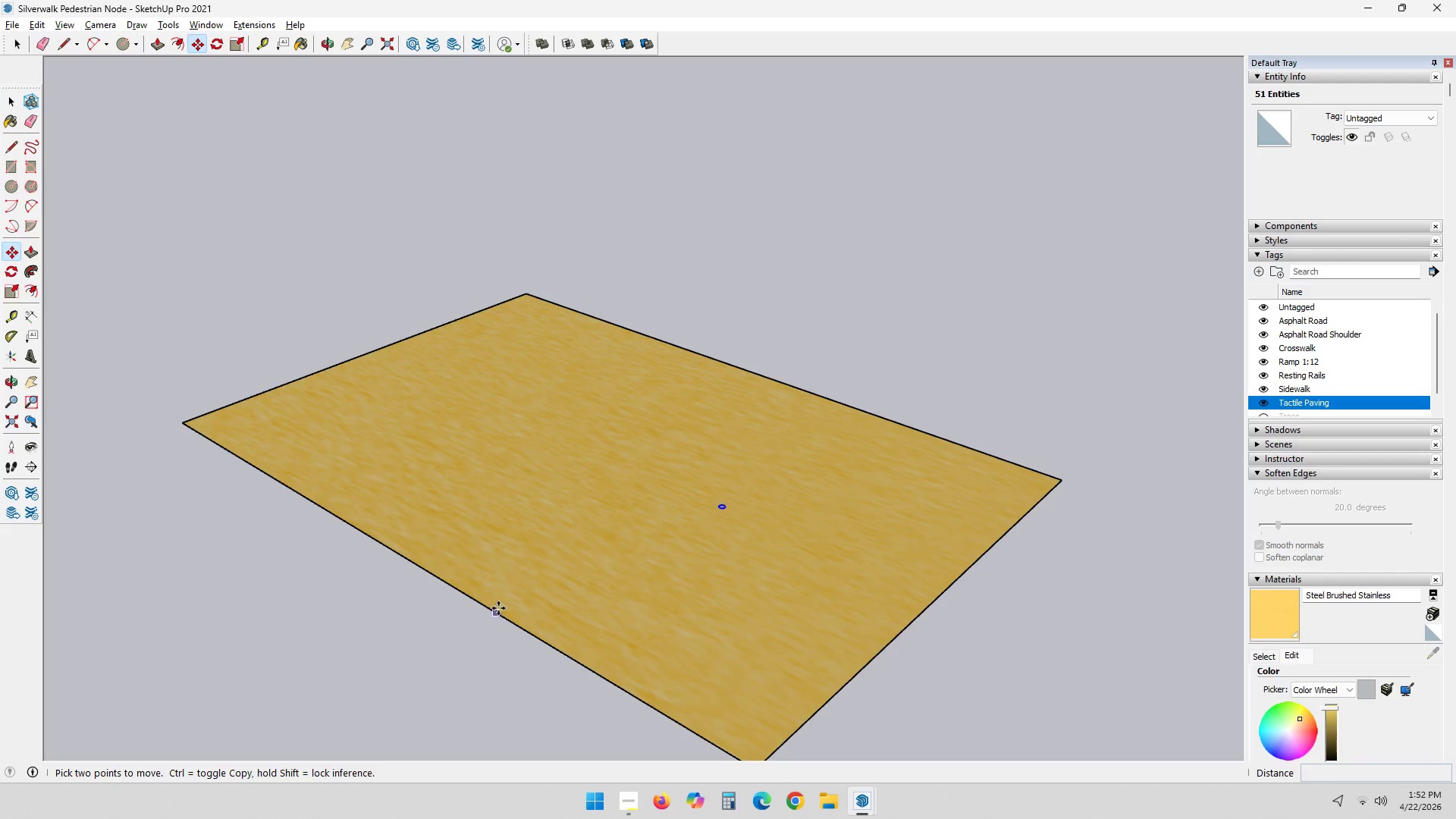 
left_click([494, 610])
 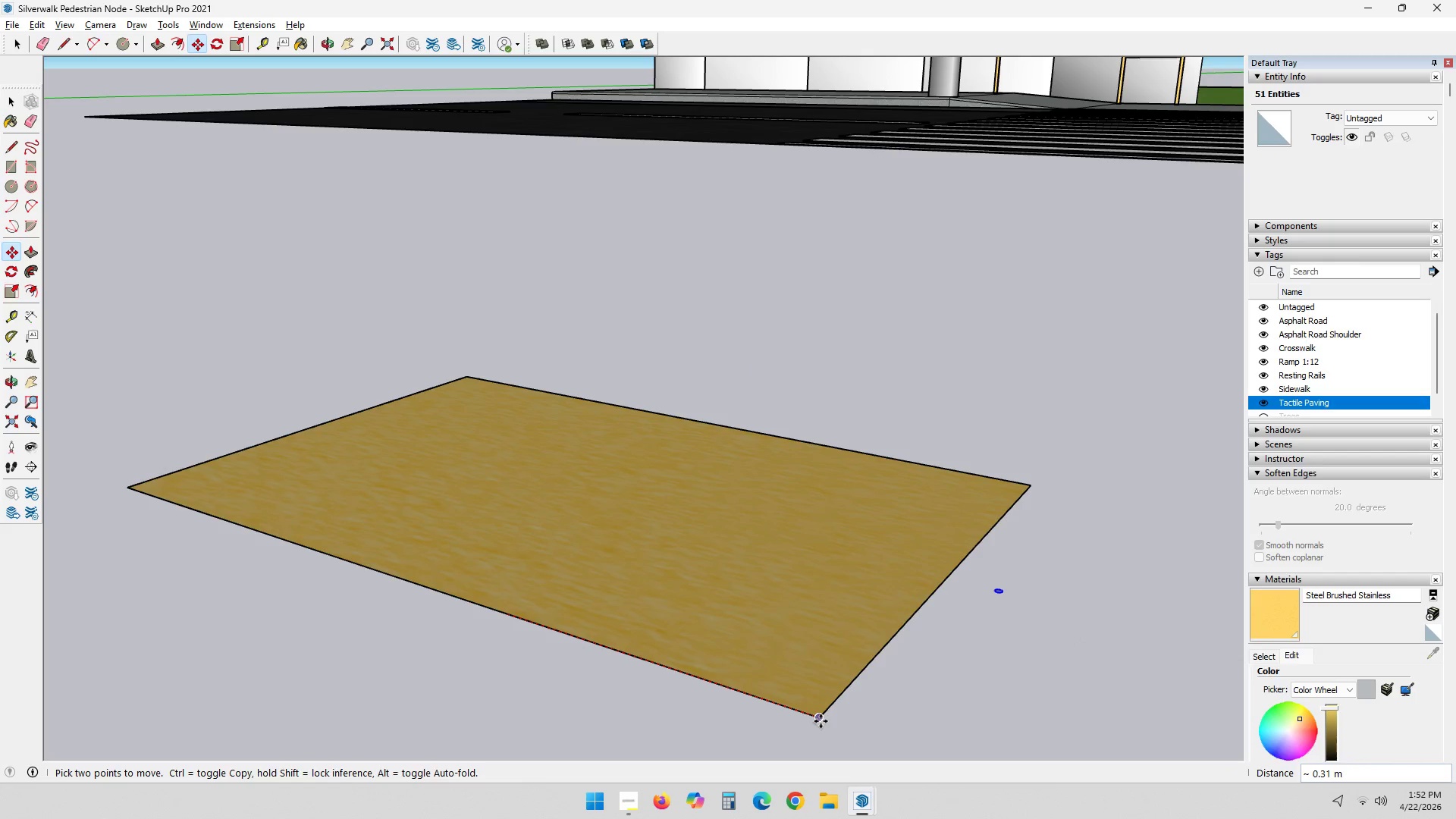 
left_click([821, 720])
 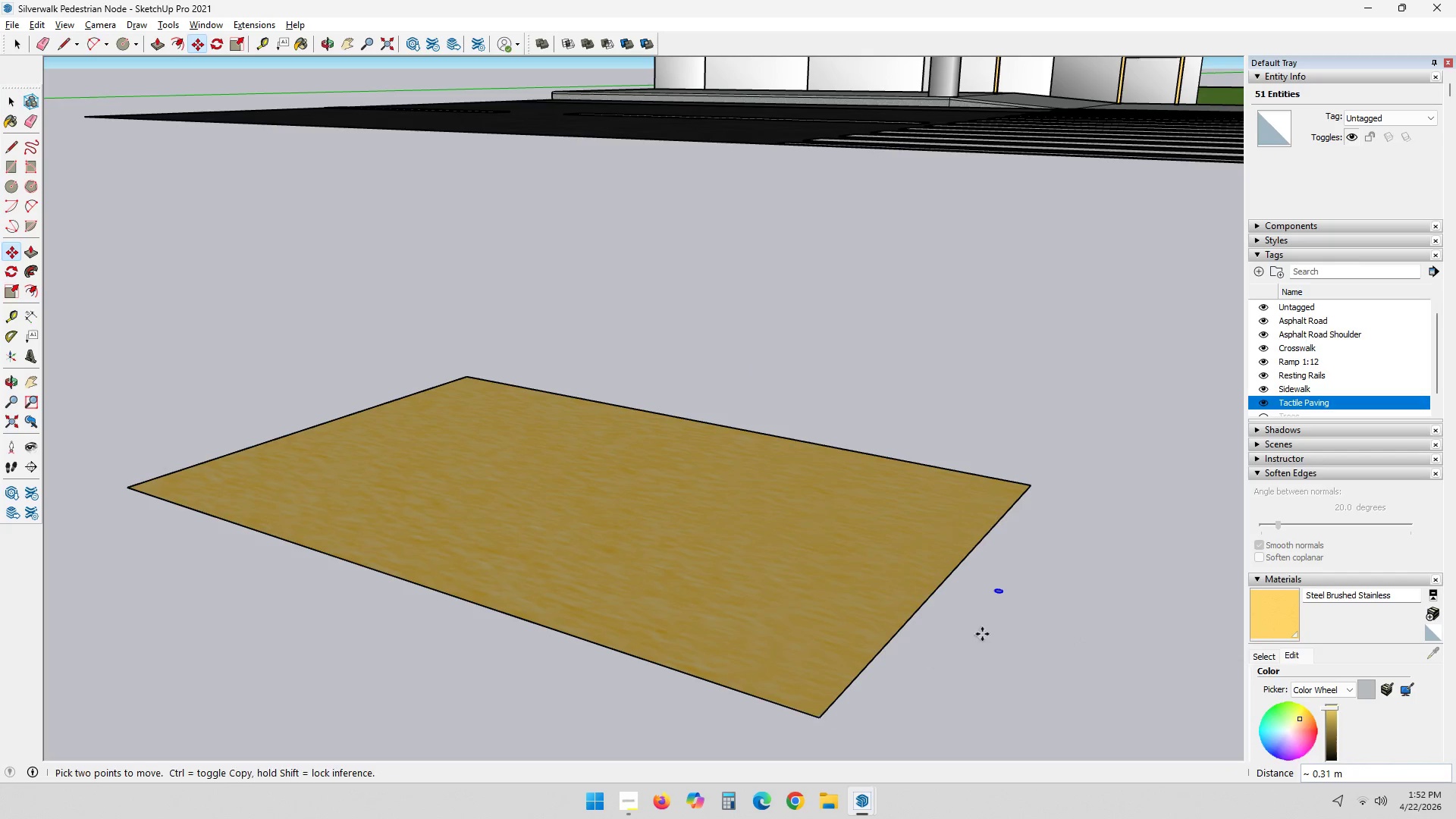 
scroll: coordinate [987, 568], scroll_direction: up, amount: 27.0
 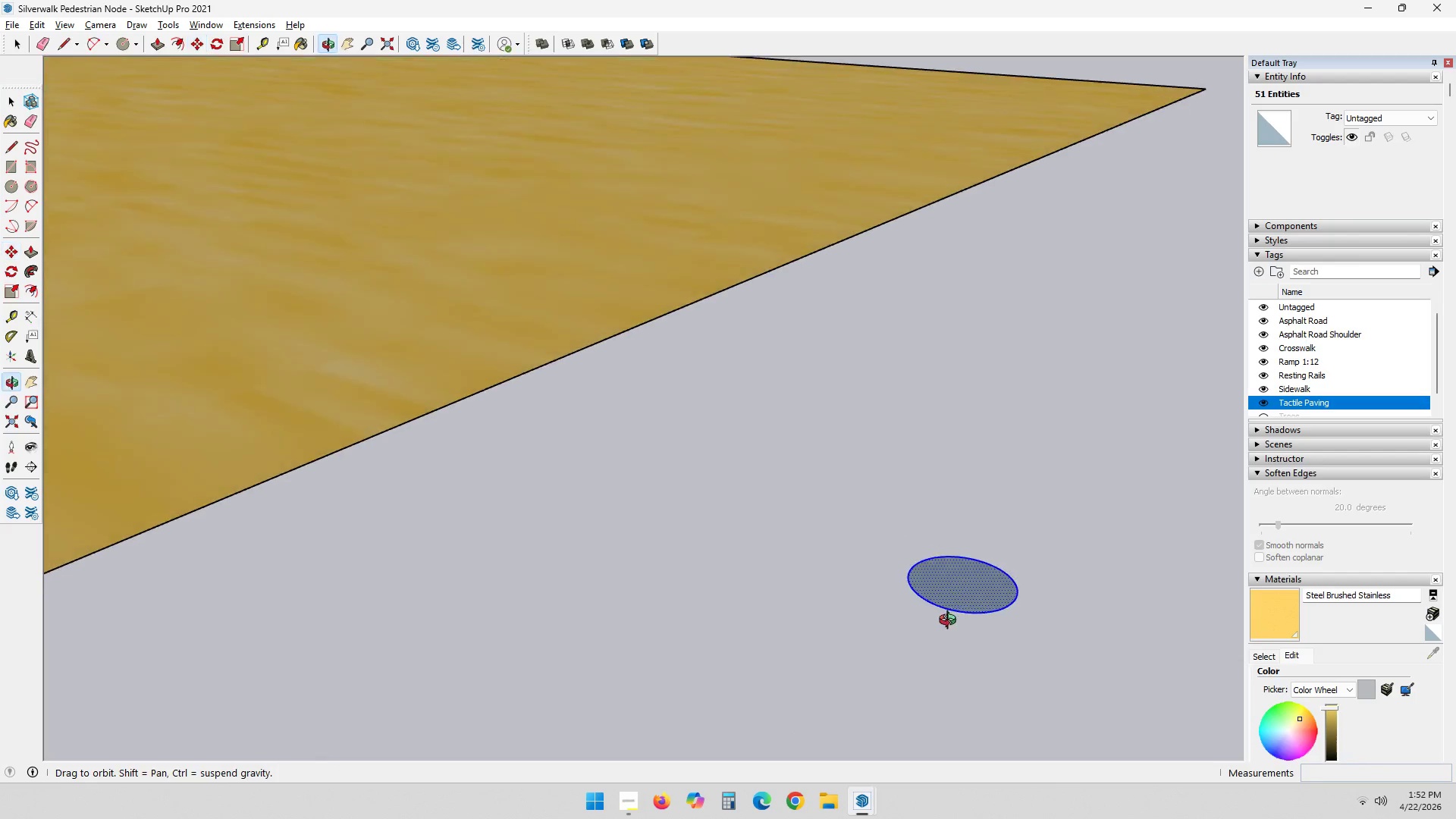 
key(Space)
 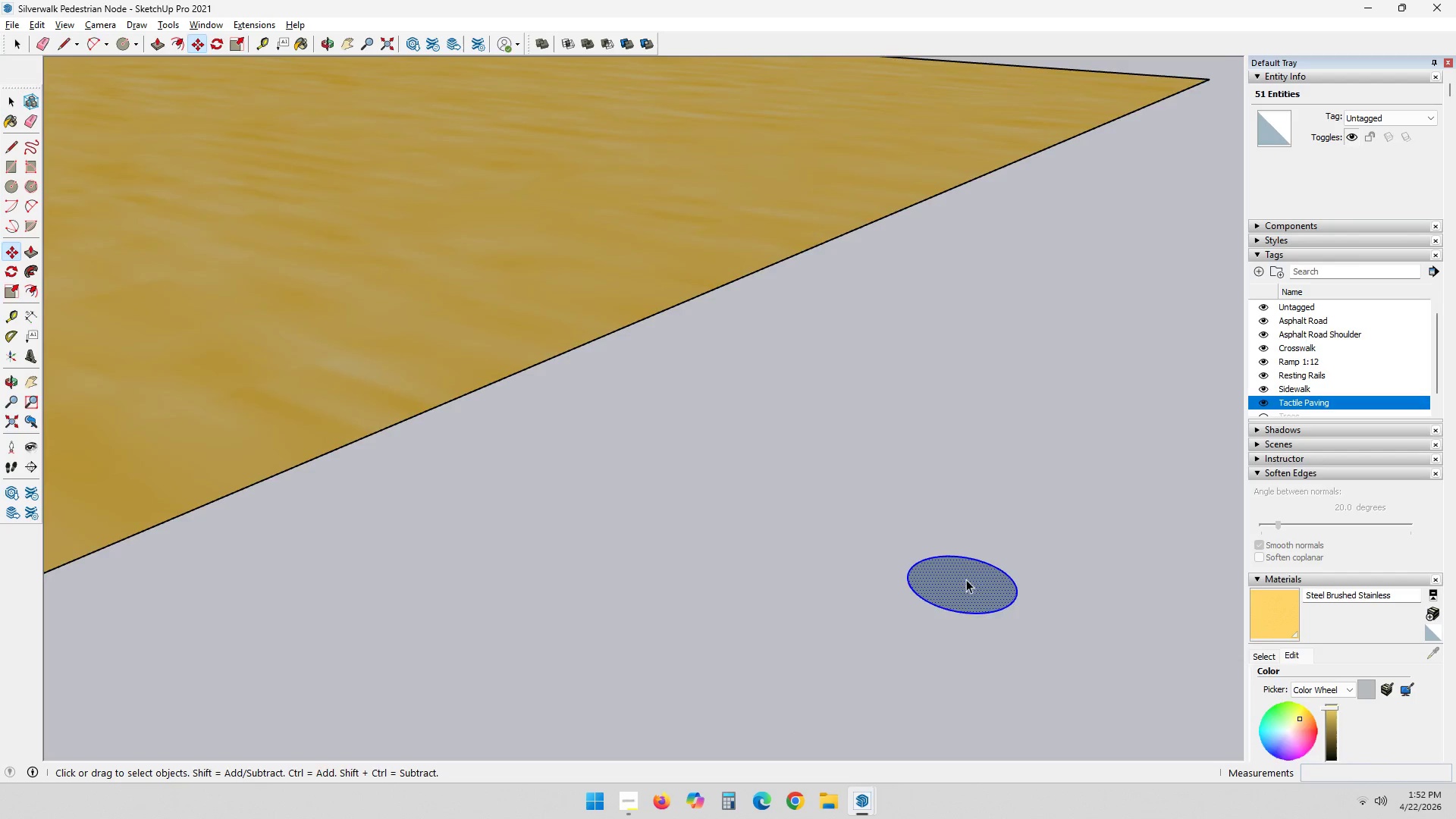 
scroll: coordinate [960, 610], scroll_direction: up, amount: 2.0
 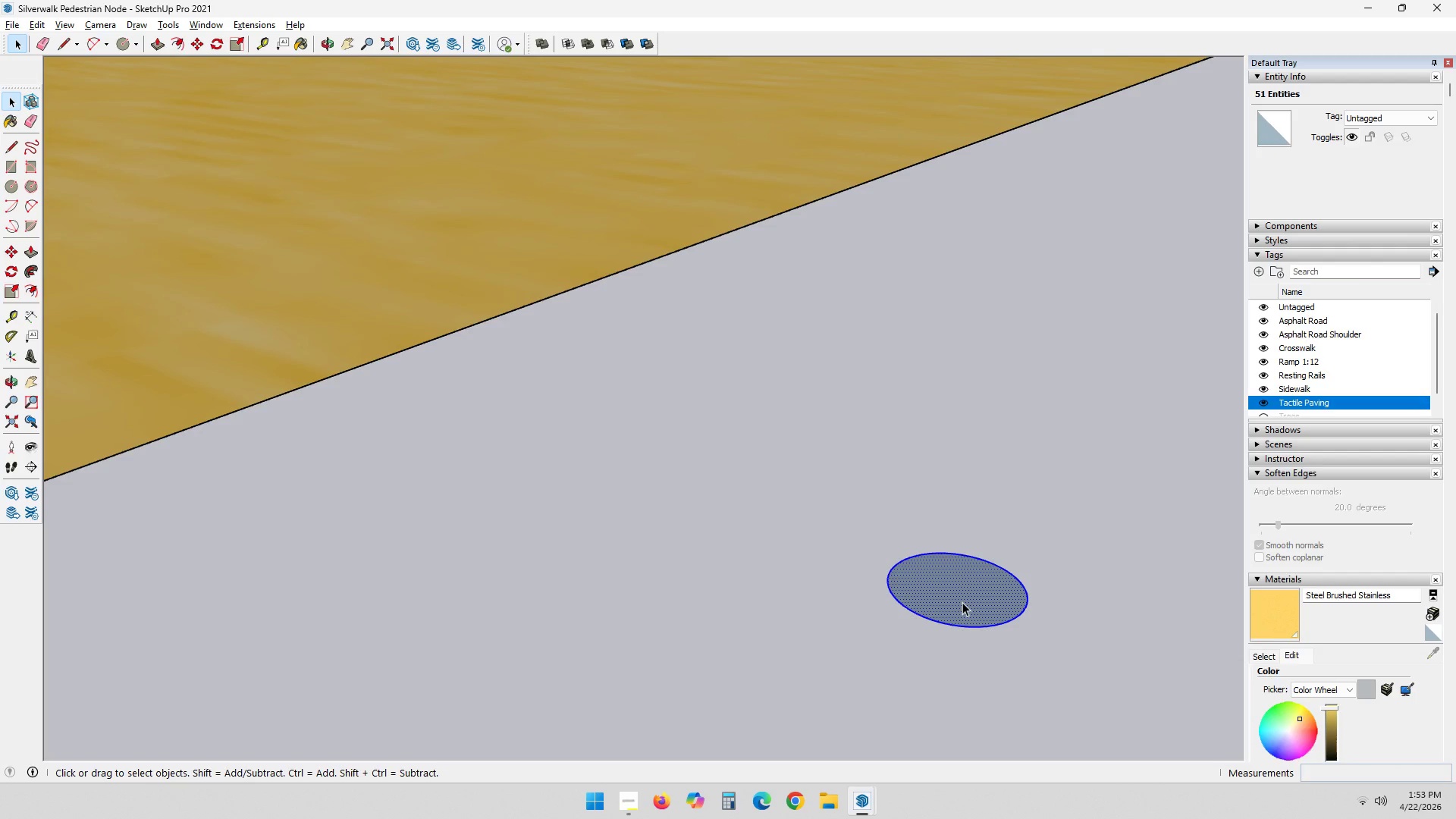 
wait(9.14)
 